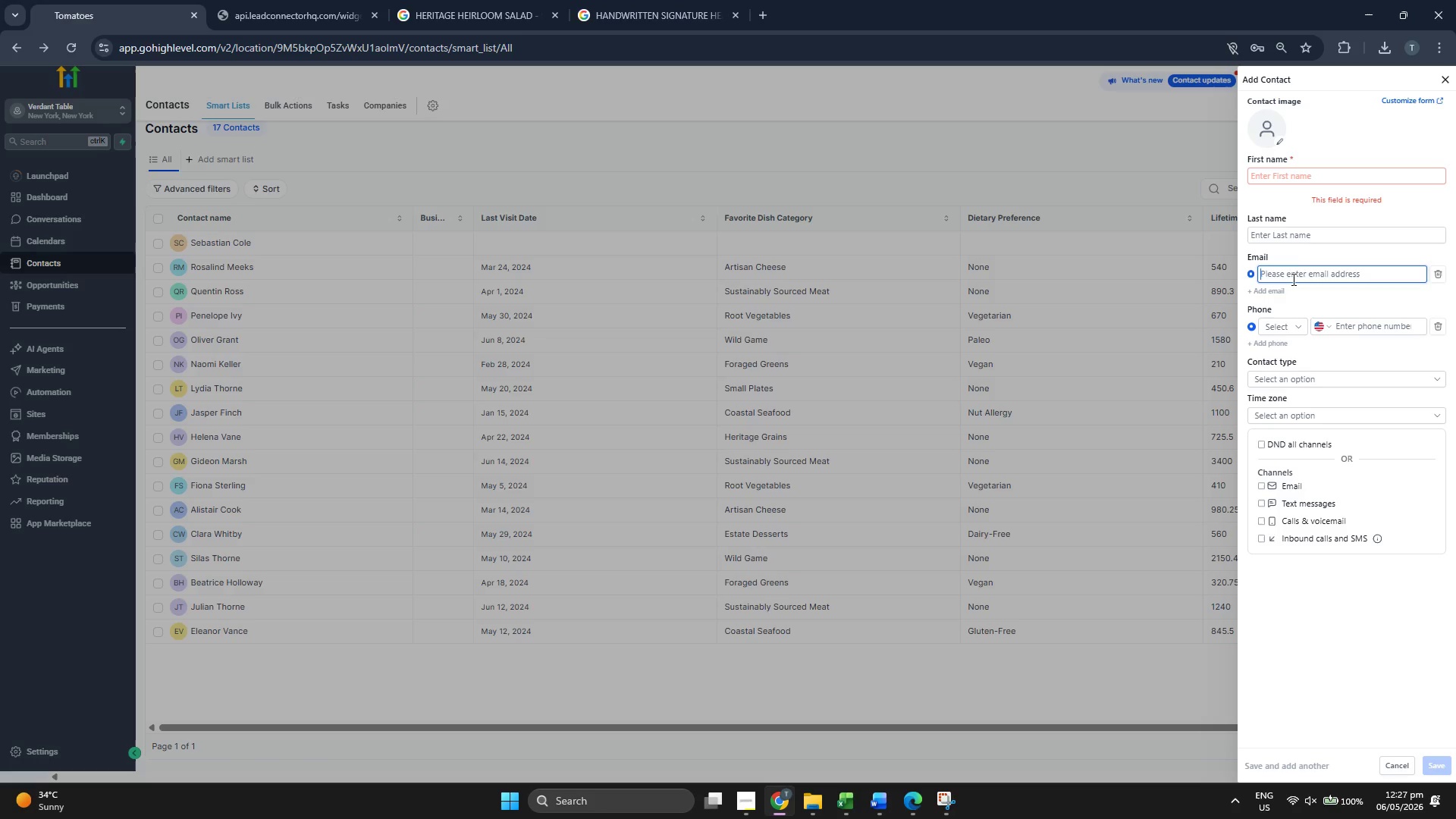 
key(Control+V)
 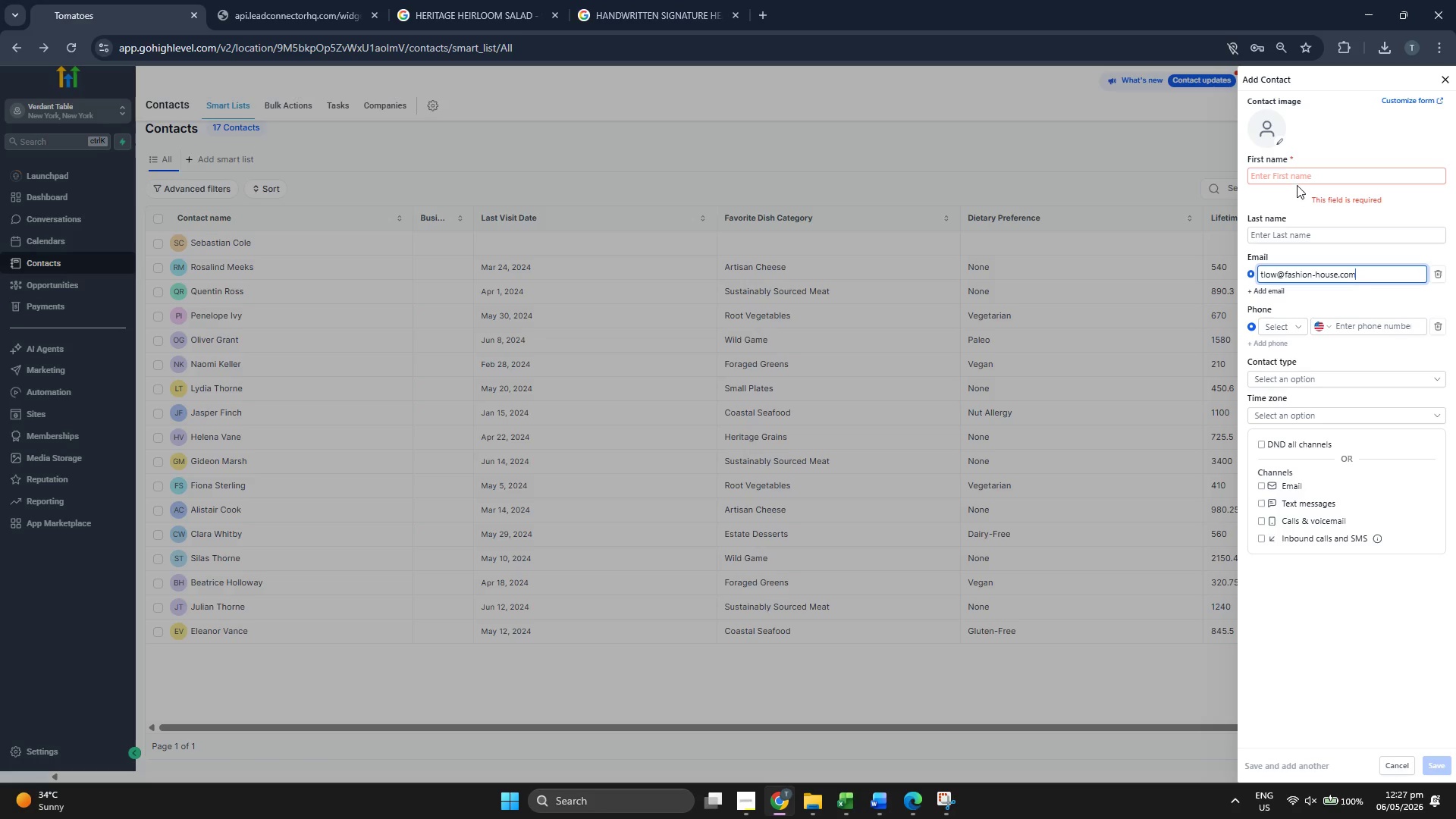 
left_click([1297, 179])
 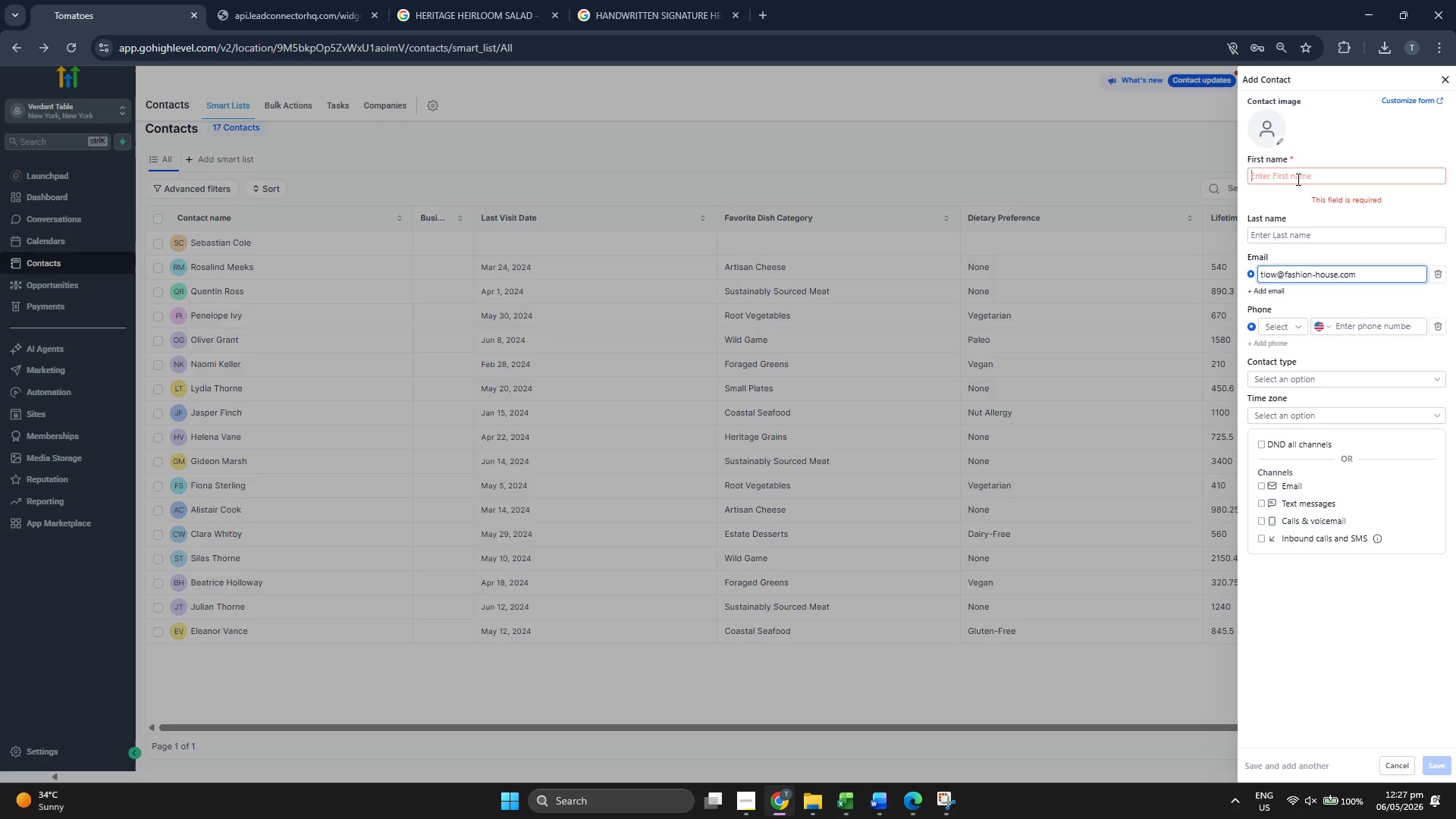 
type(Tabitjh)
key(Backspace)
type(a)
key(Tab)
type(LO)
key(Backspace)
type(ow)
 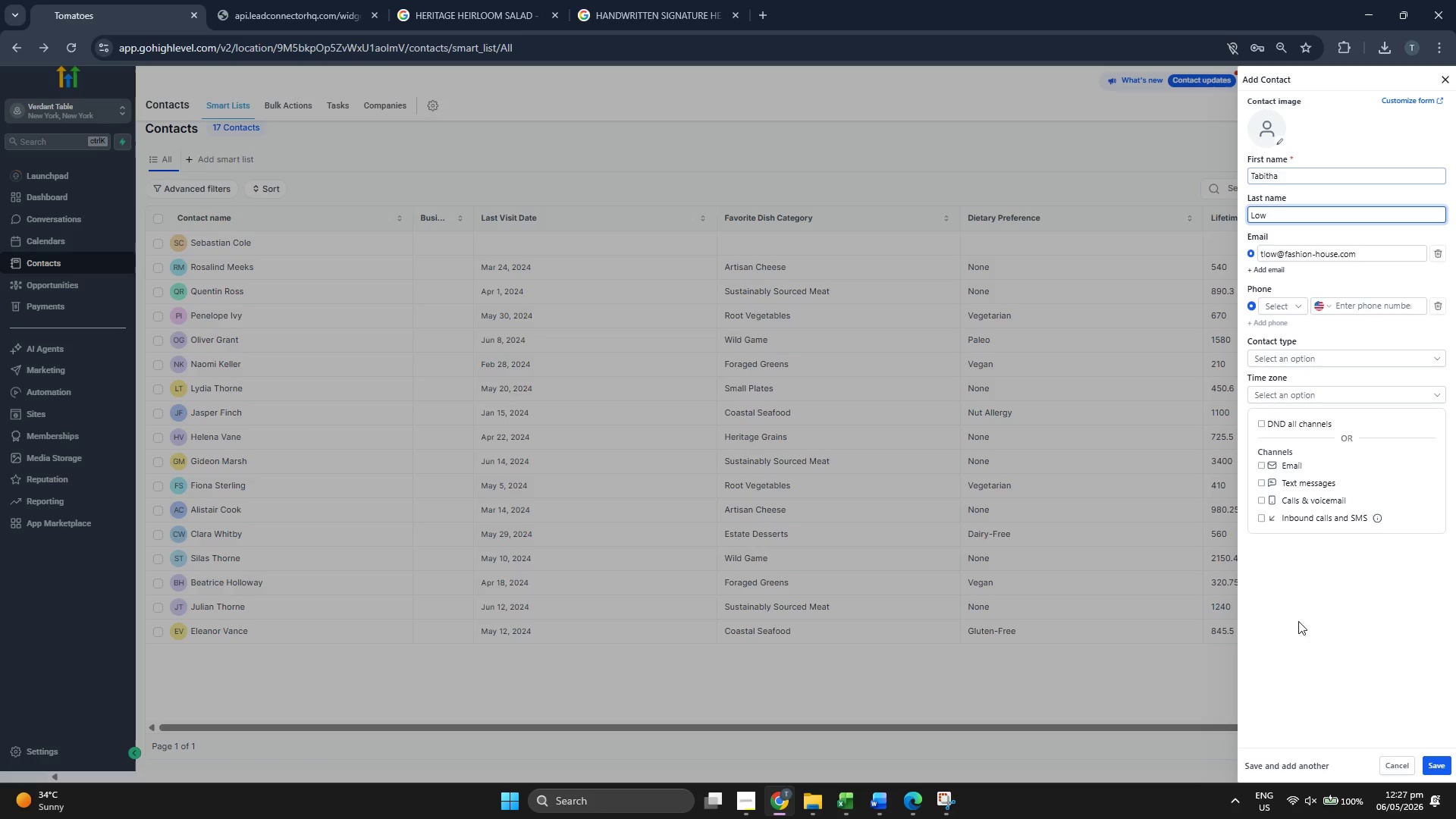 
left_click([1307, 670])
 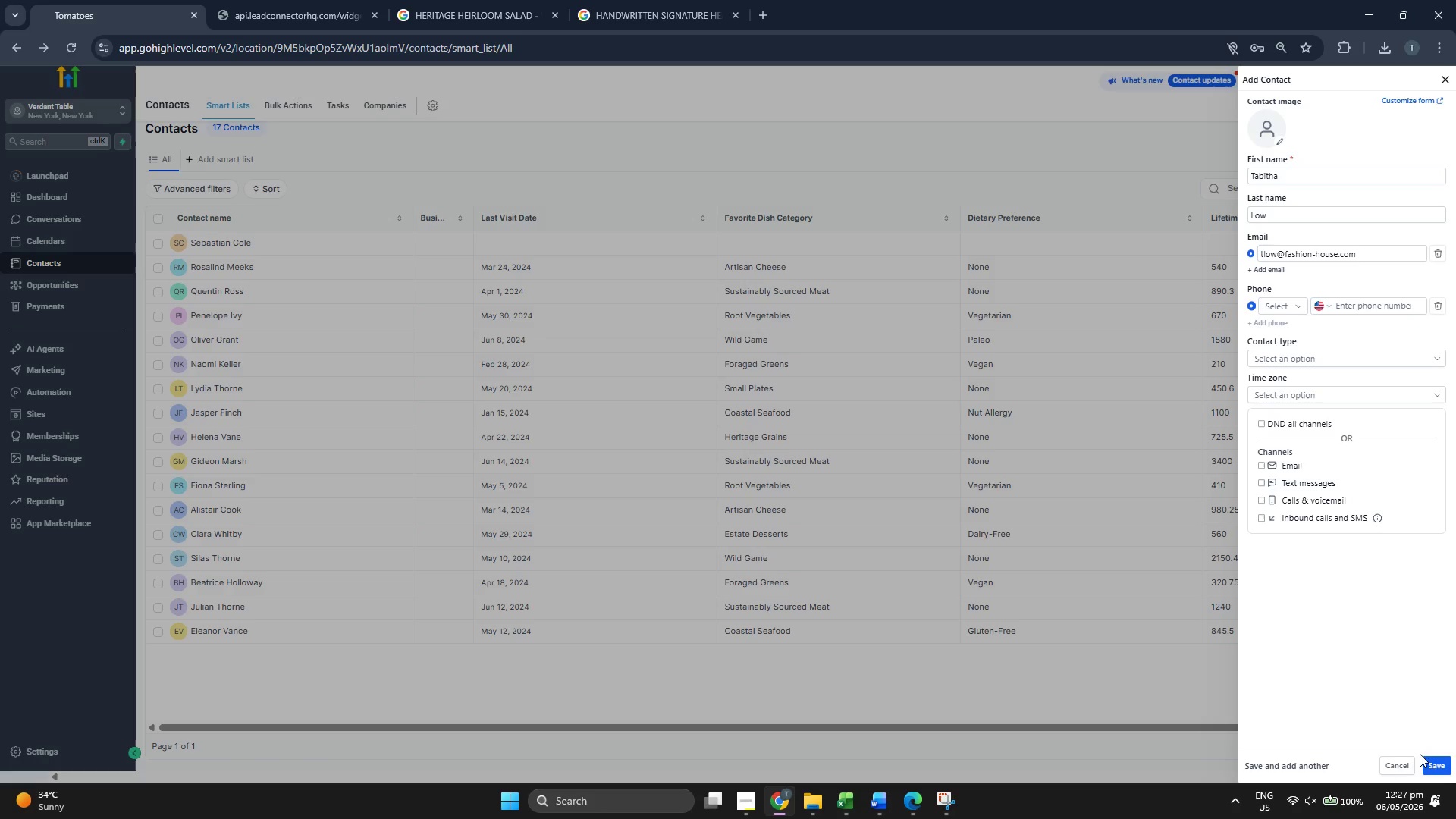 
left_click([1440, 760])
 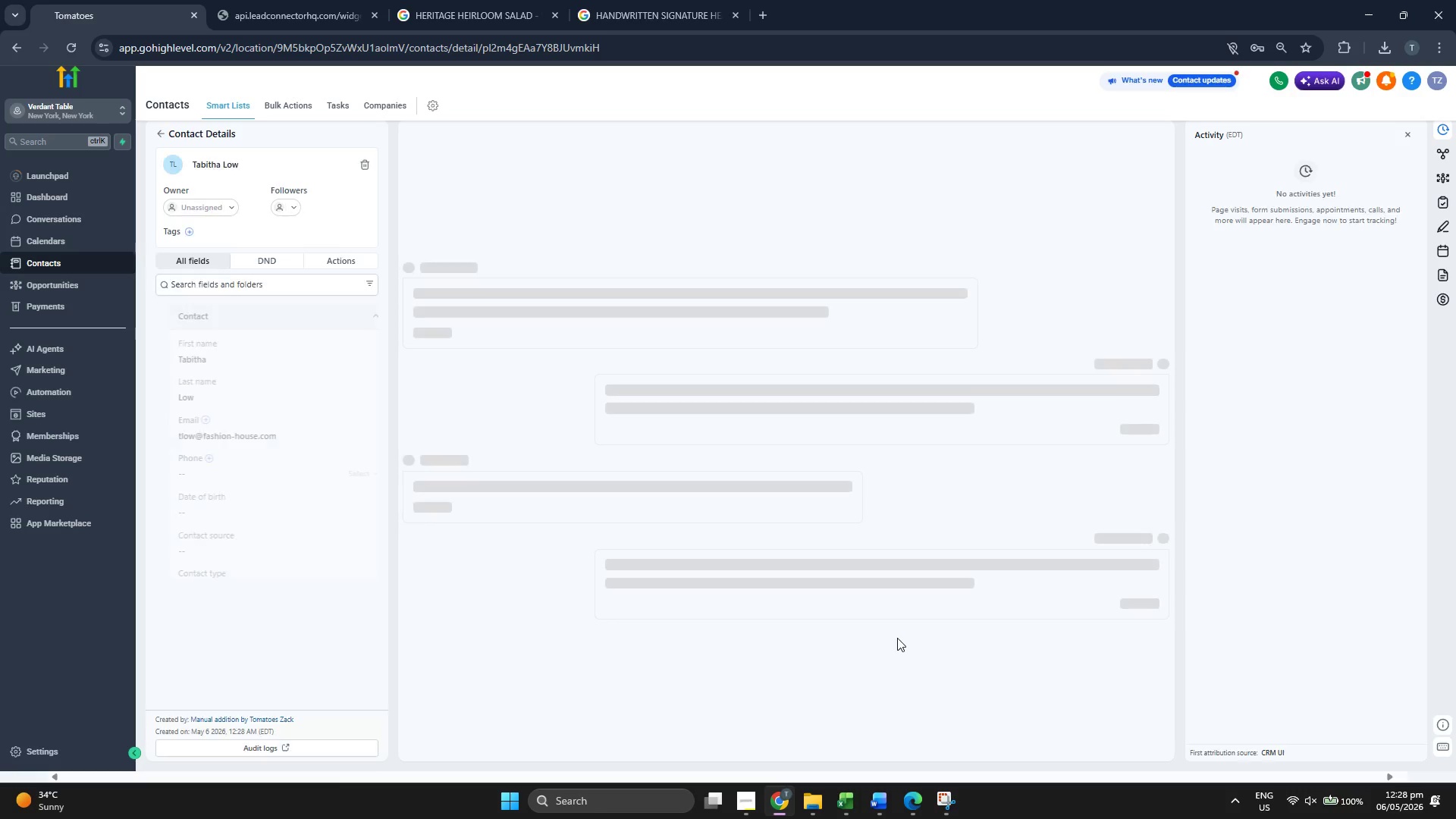 
scroll: coordinate [318, 470], scroll_direction: down, amount: 2.0
 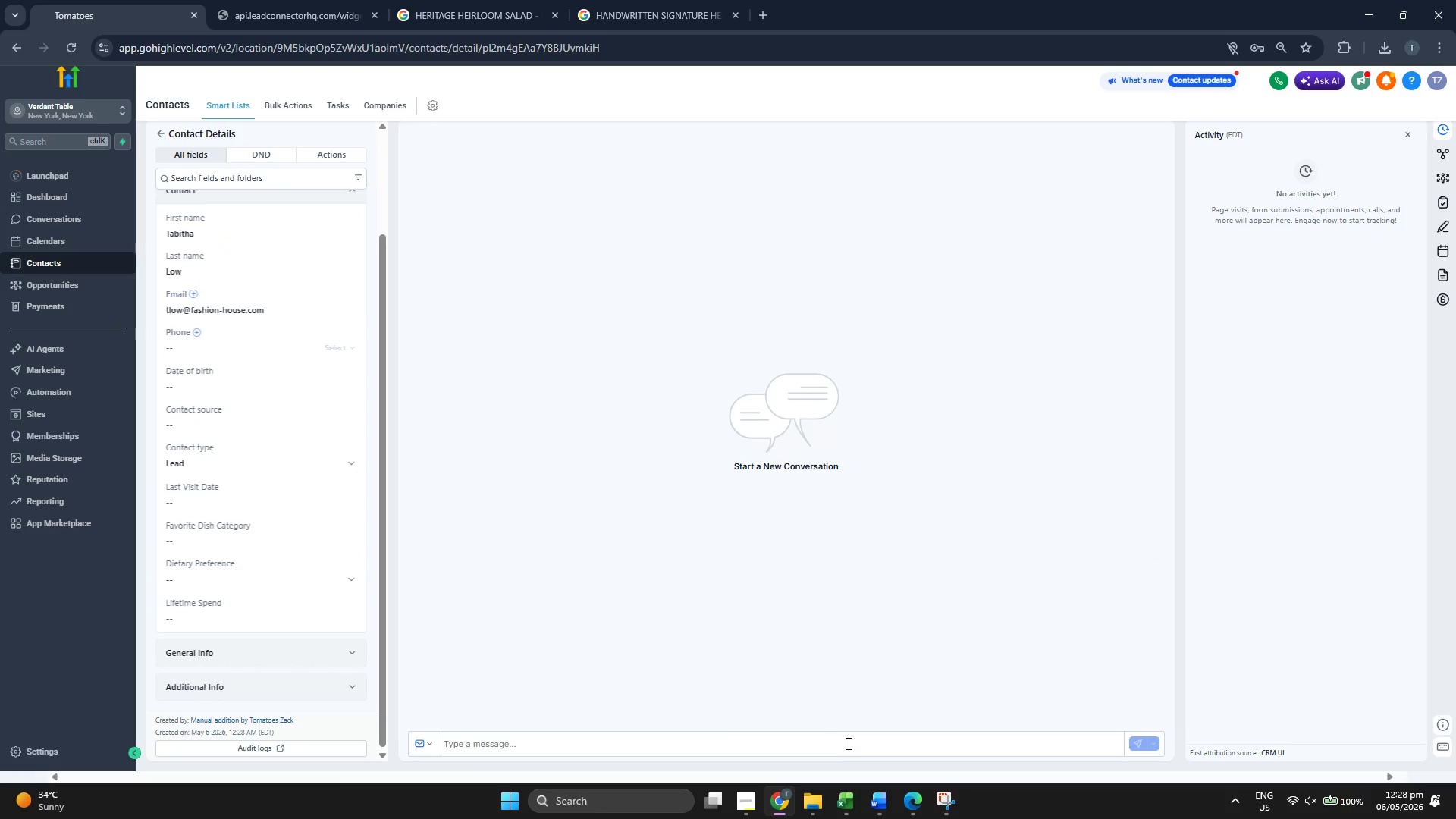 
left_click([846, 798])
 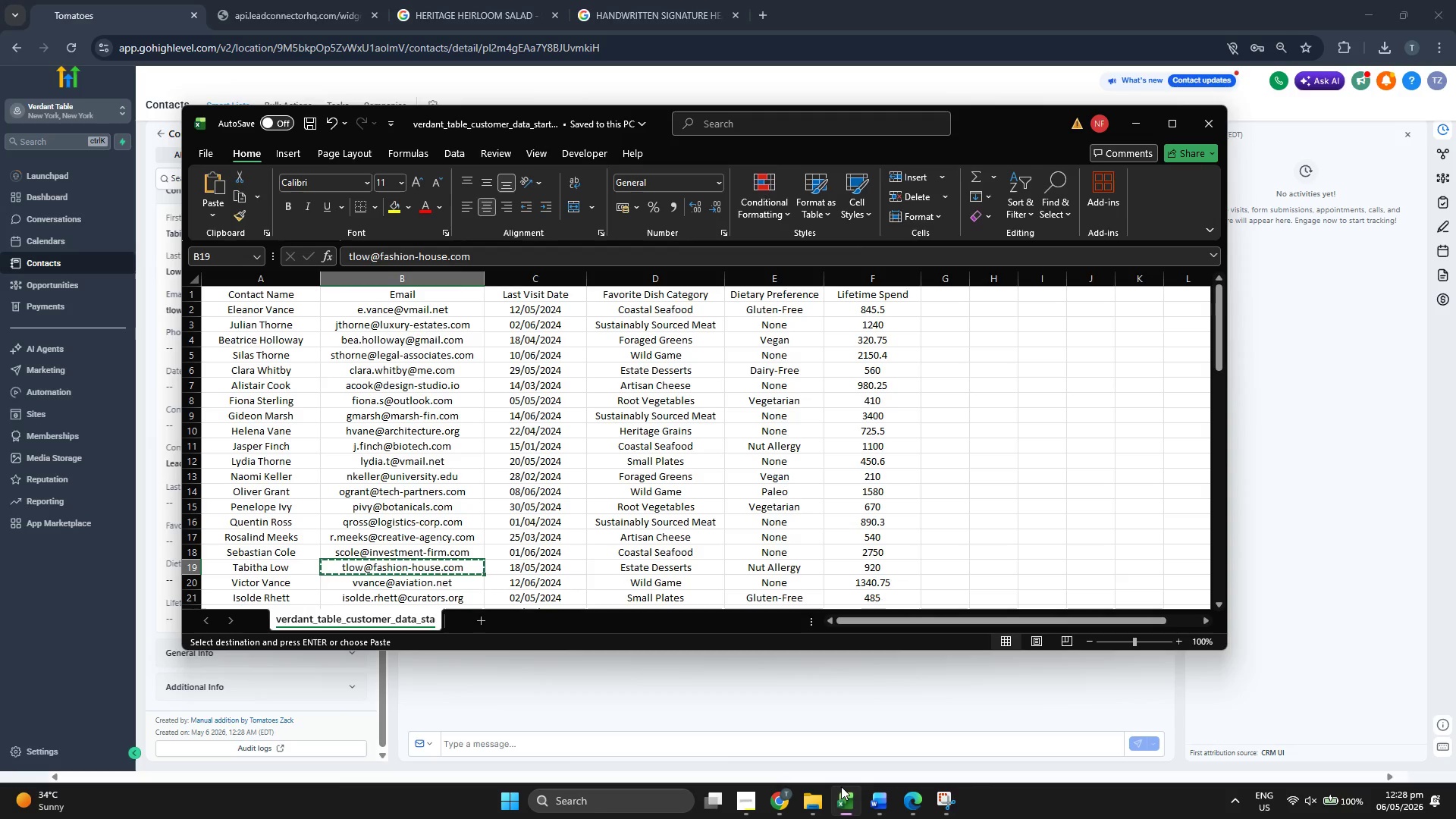 
key(ArrowRight)
 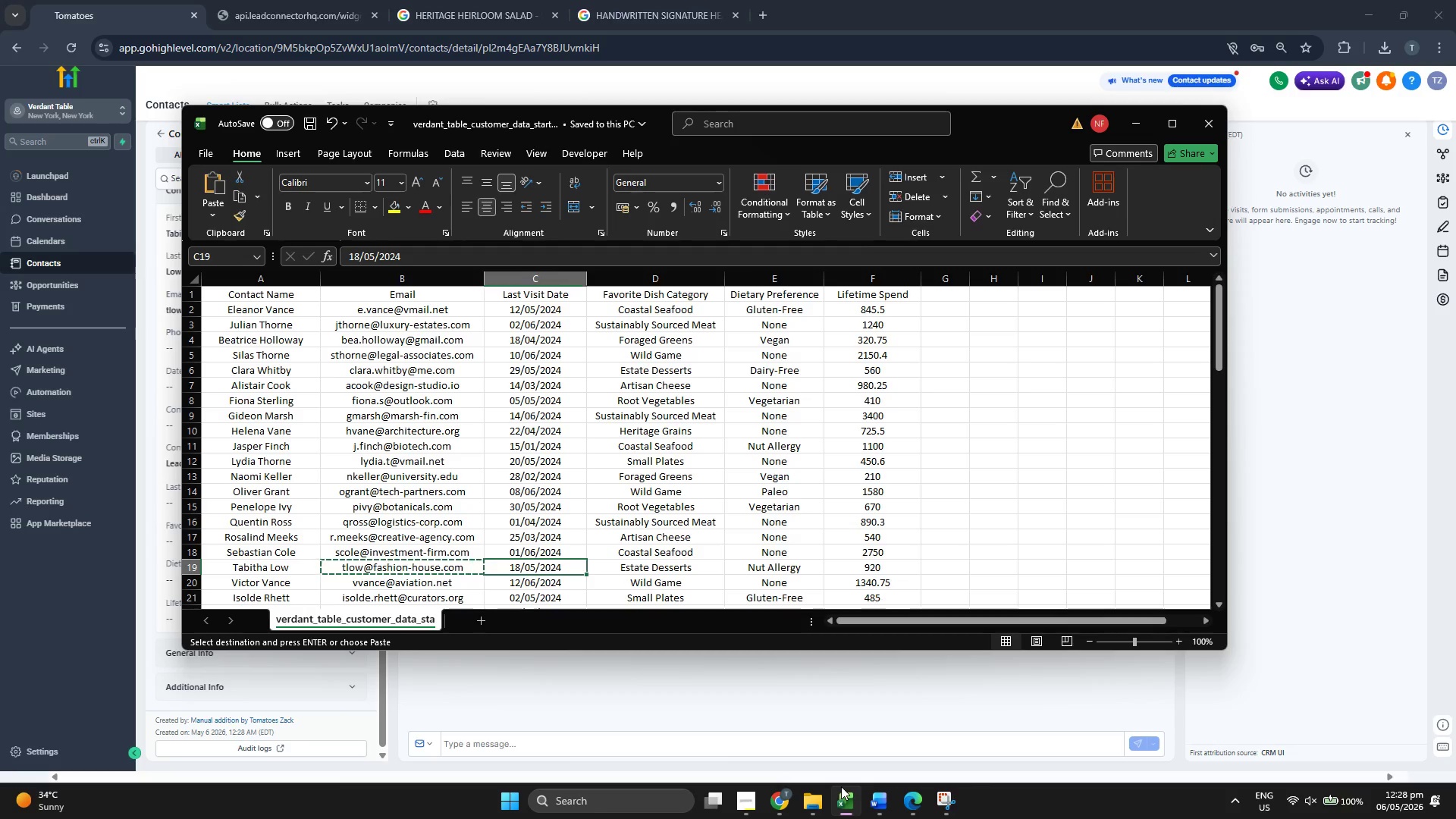 
key(ArrowRight)
 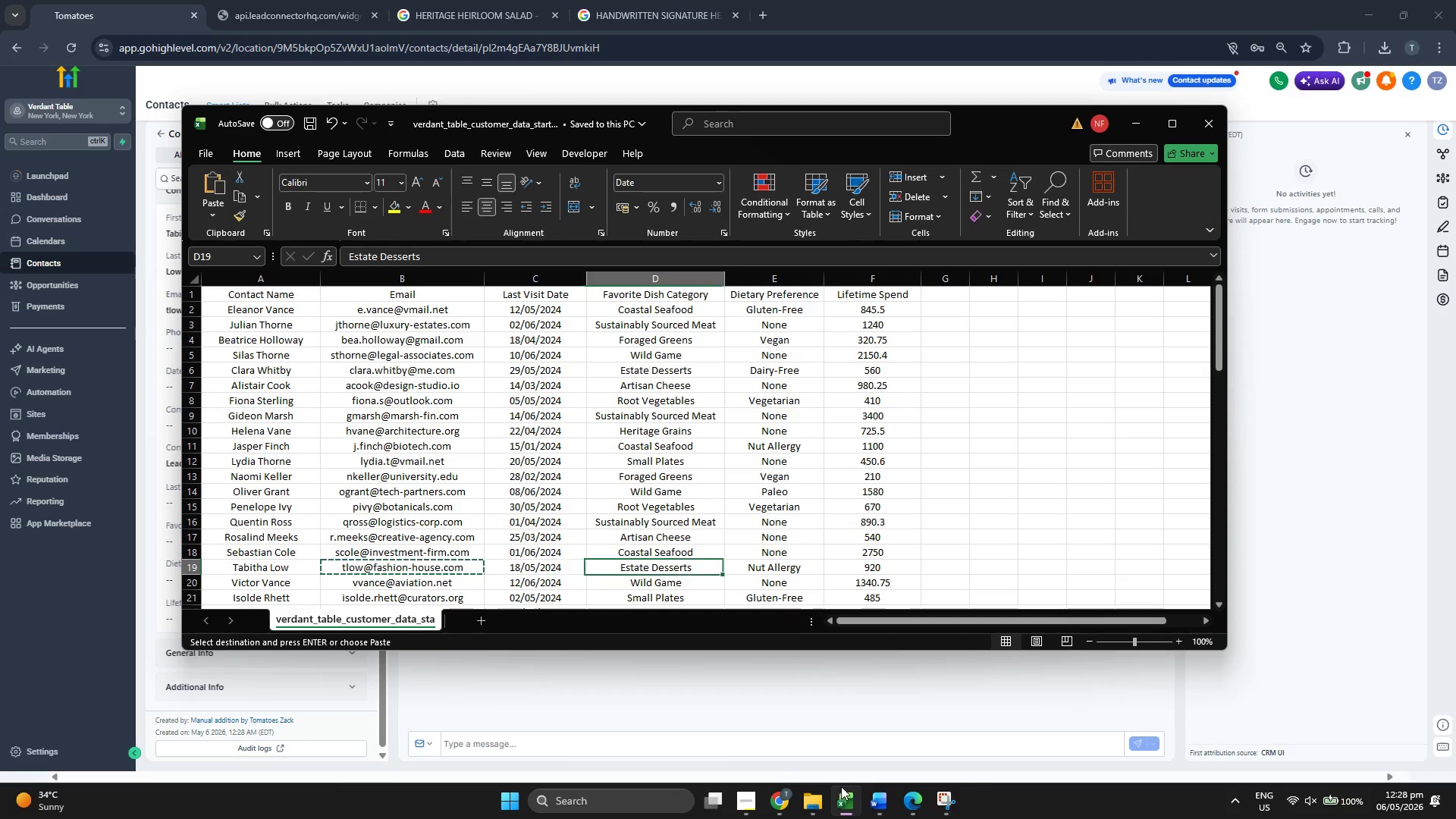 
key(Control+ControlLeft)
 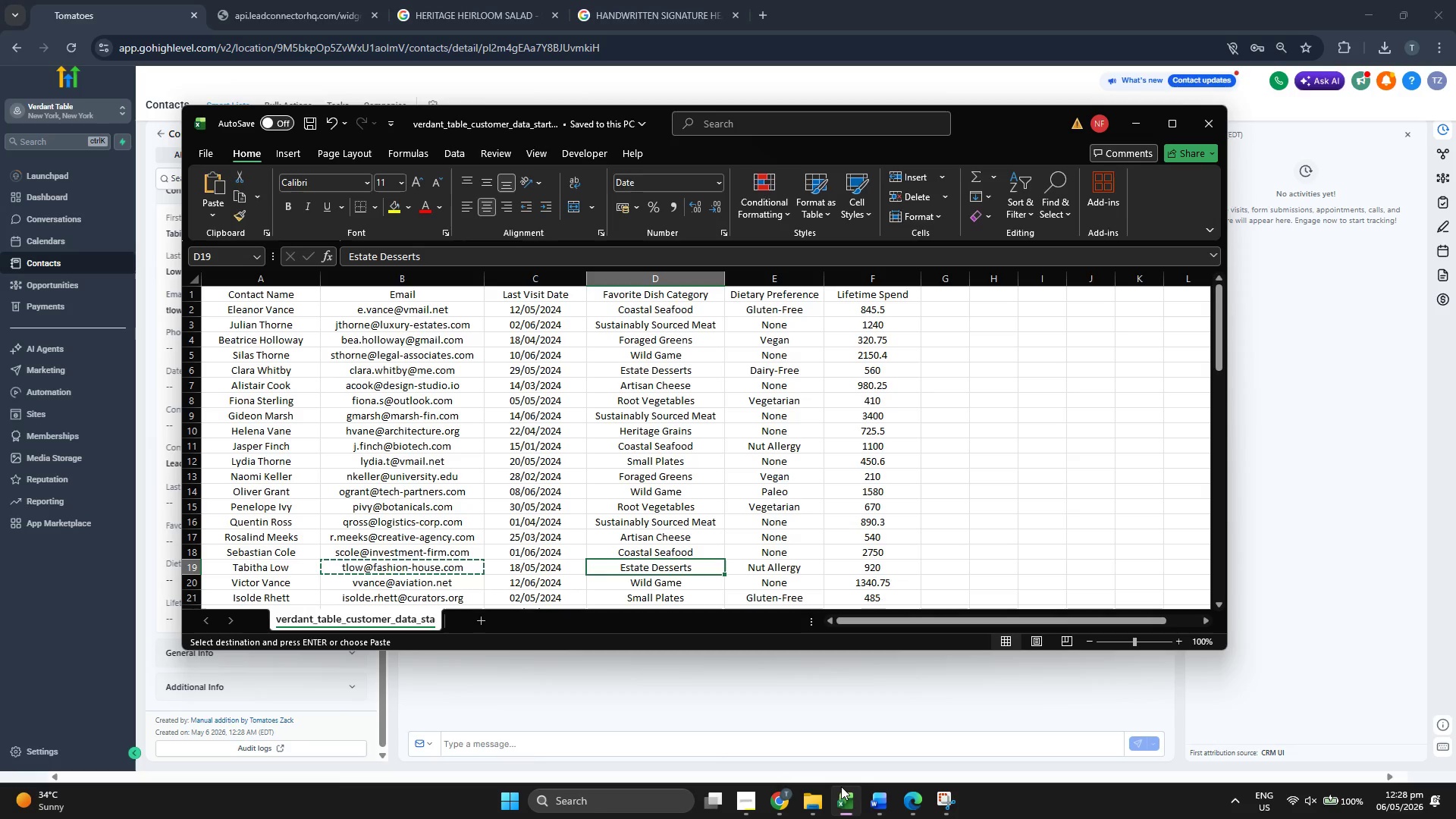 
key(Control+C)
 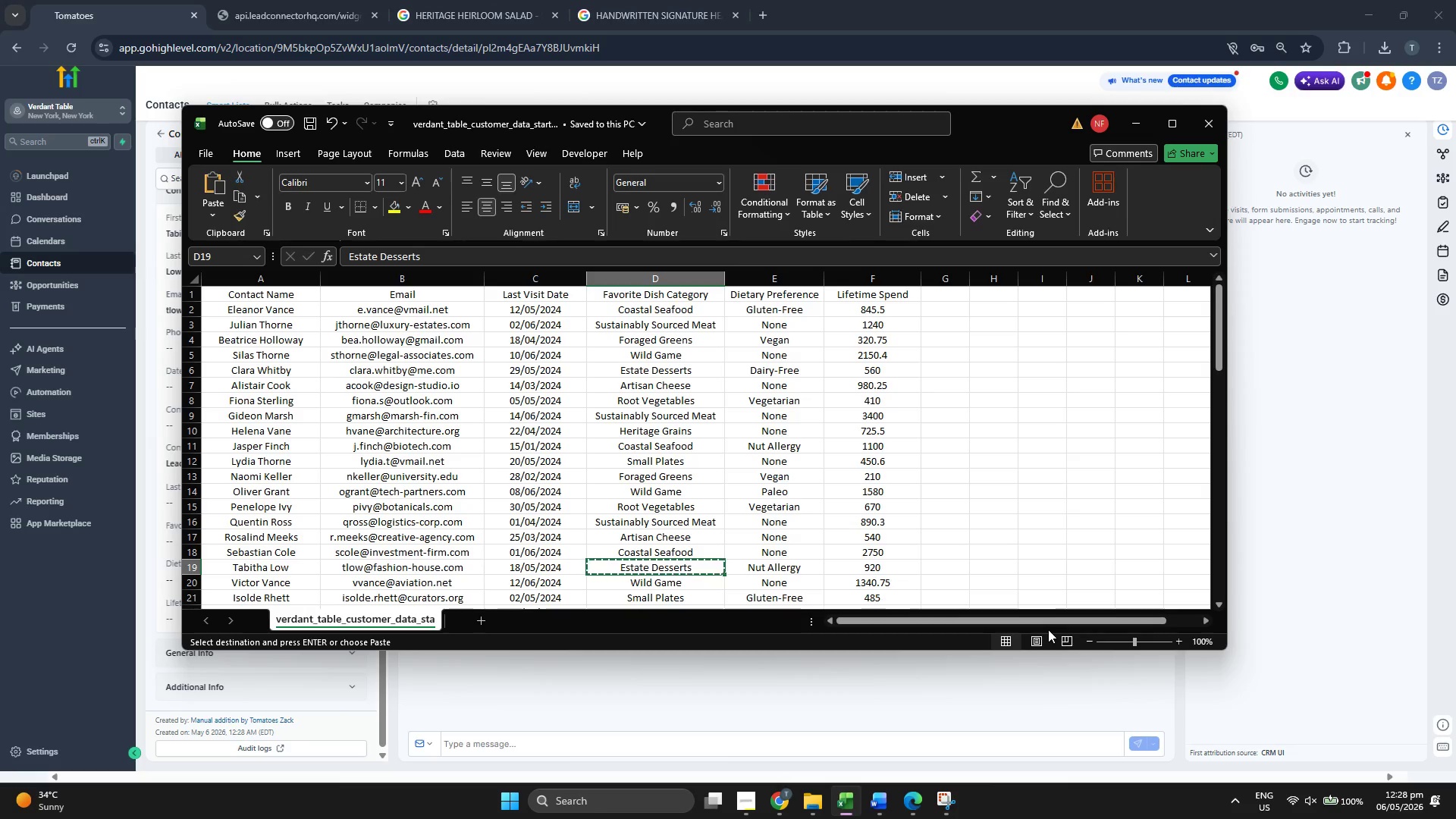 
key(ArrowRight)
 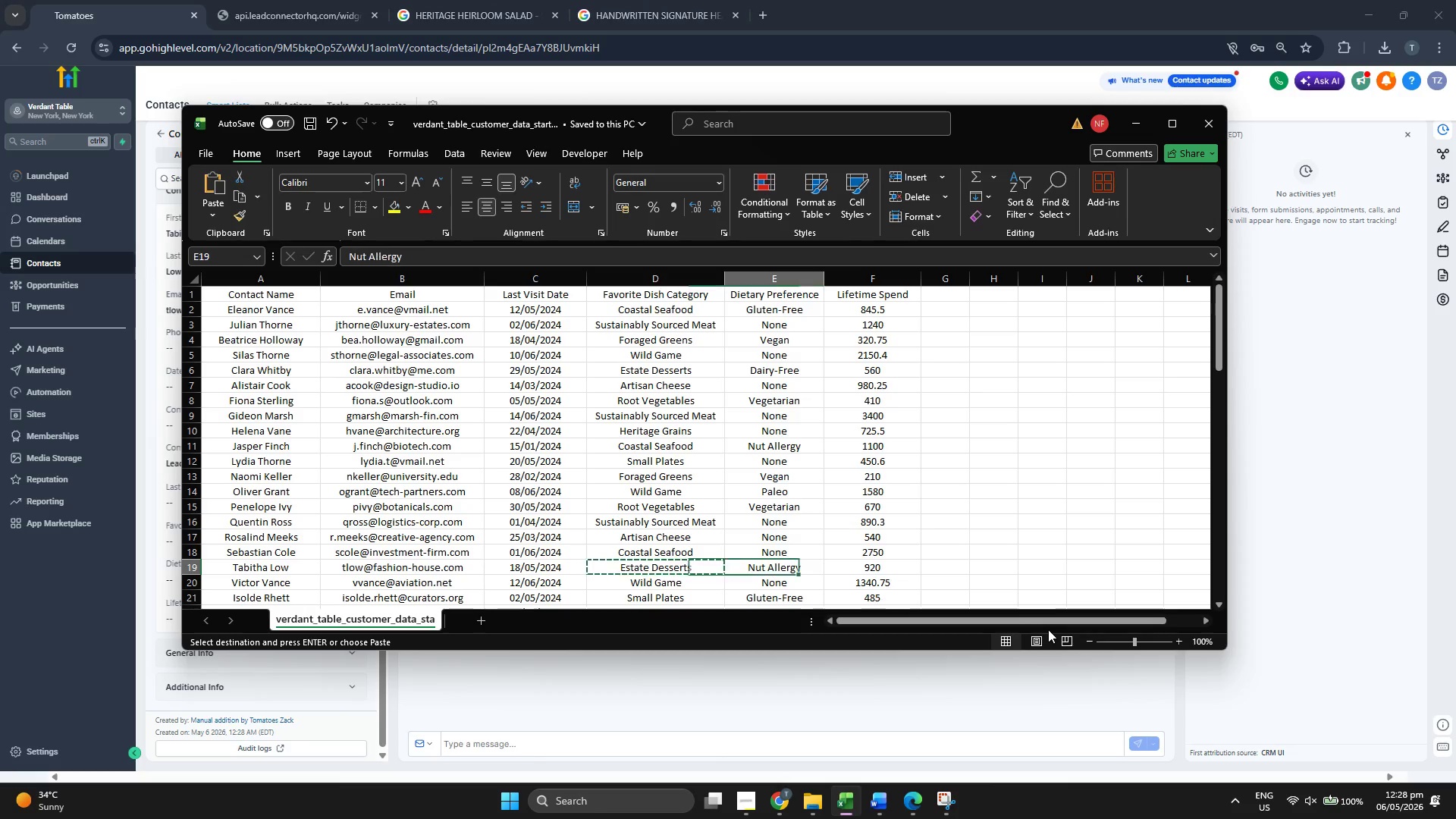 
hold_key(key=ControlLeft, duration=1.14)
 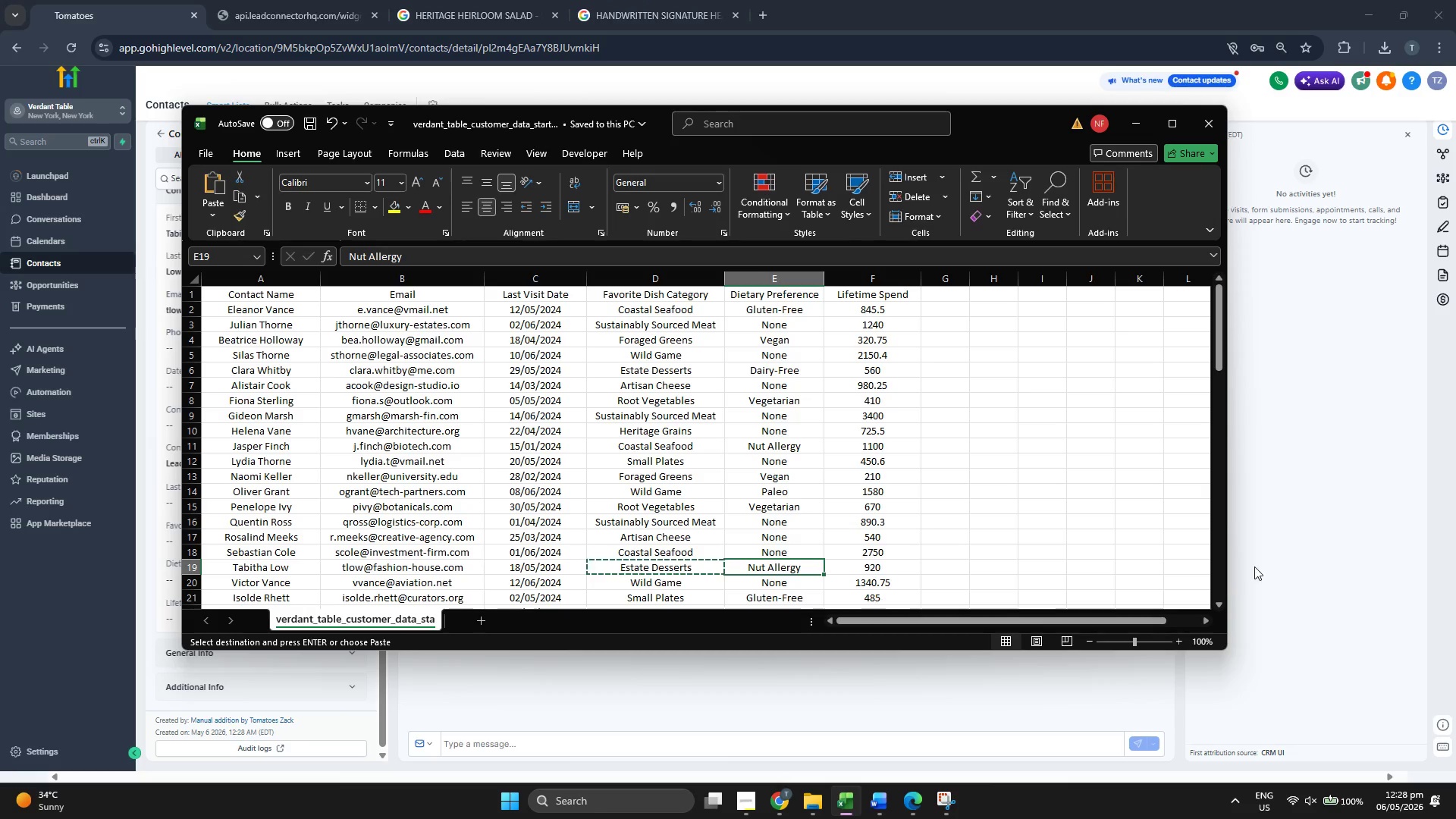 
left_click([1254, 566])
 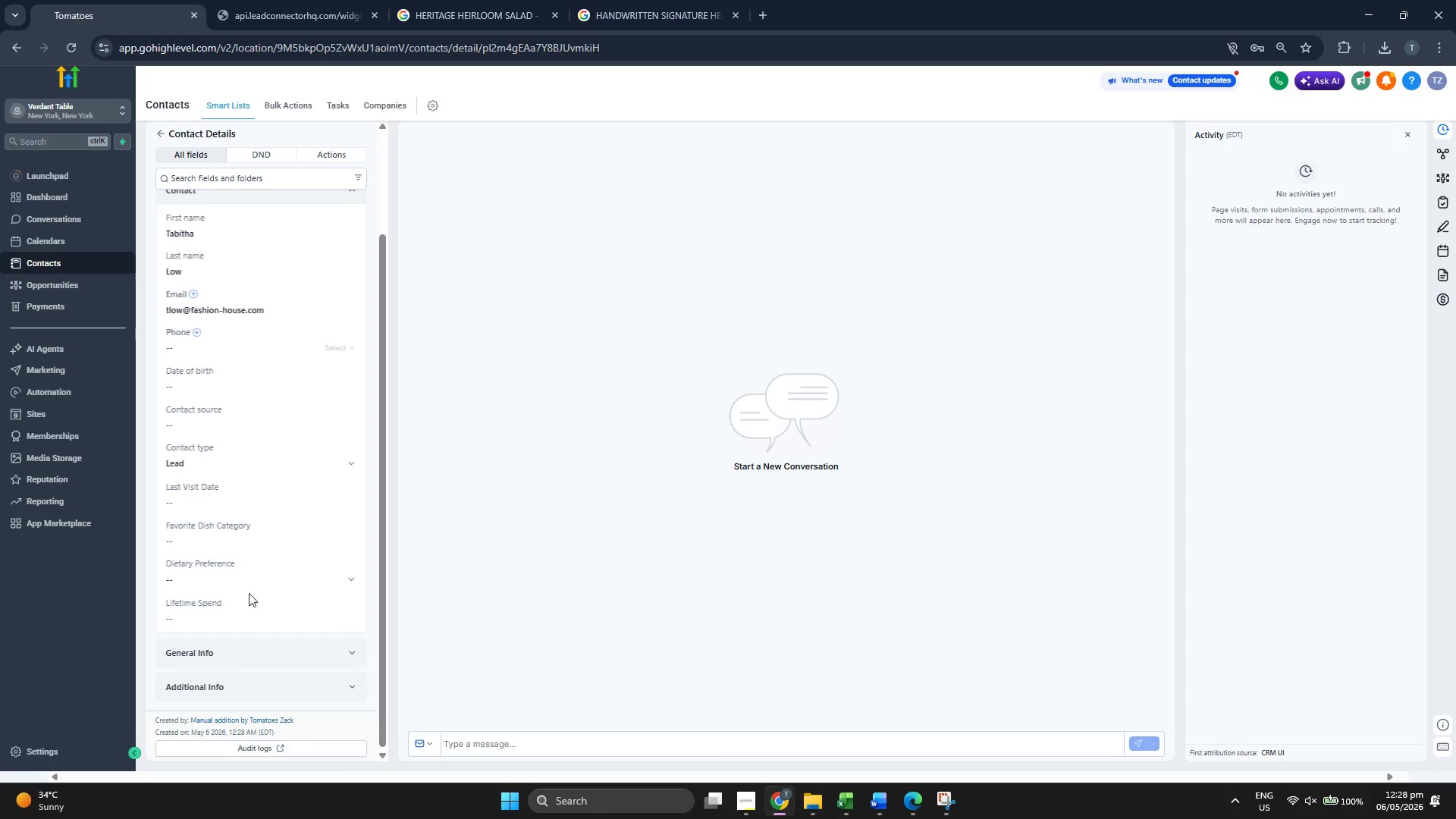 
left_click([246, 579])
 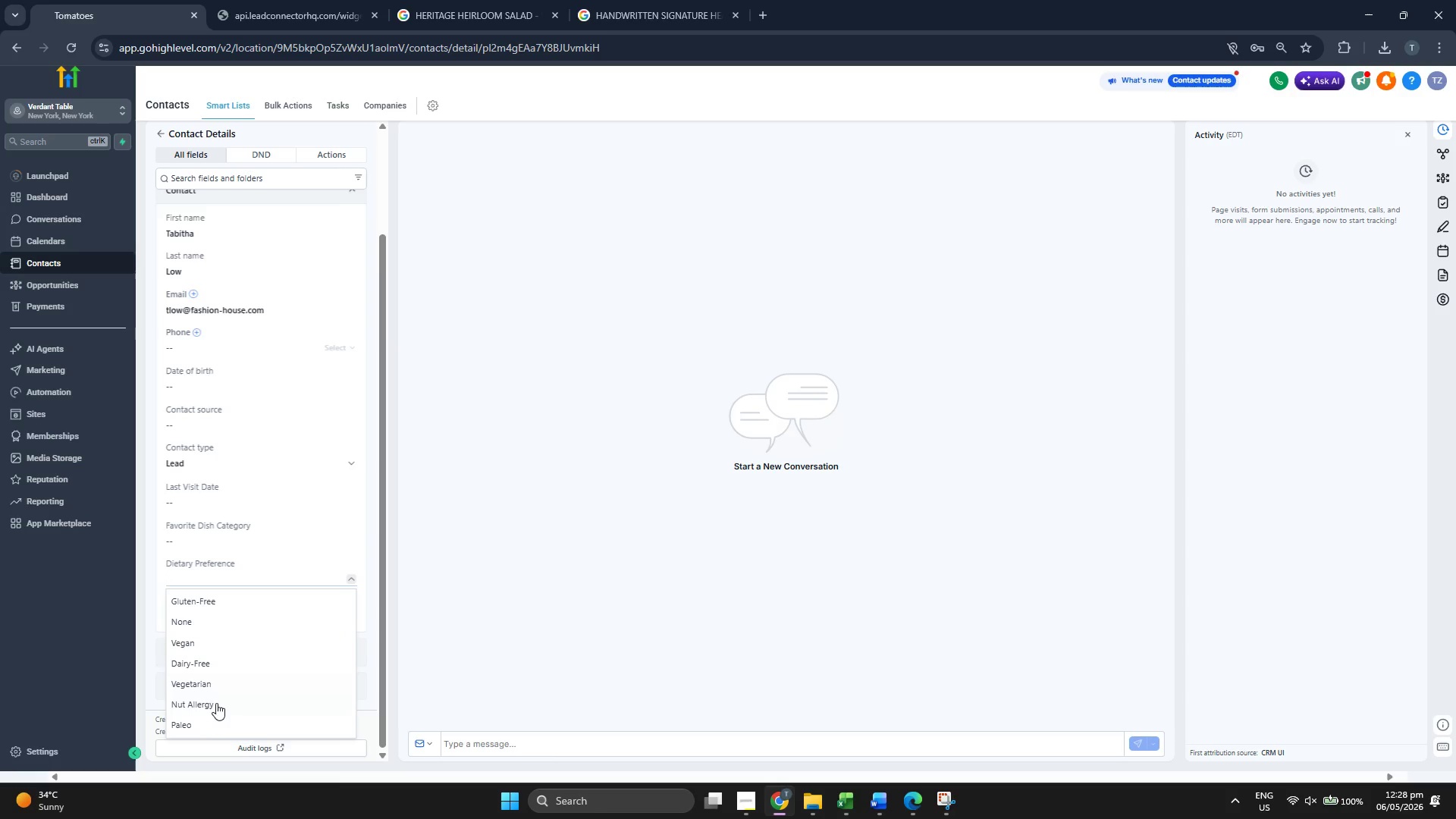 
left_click([215, 702])
 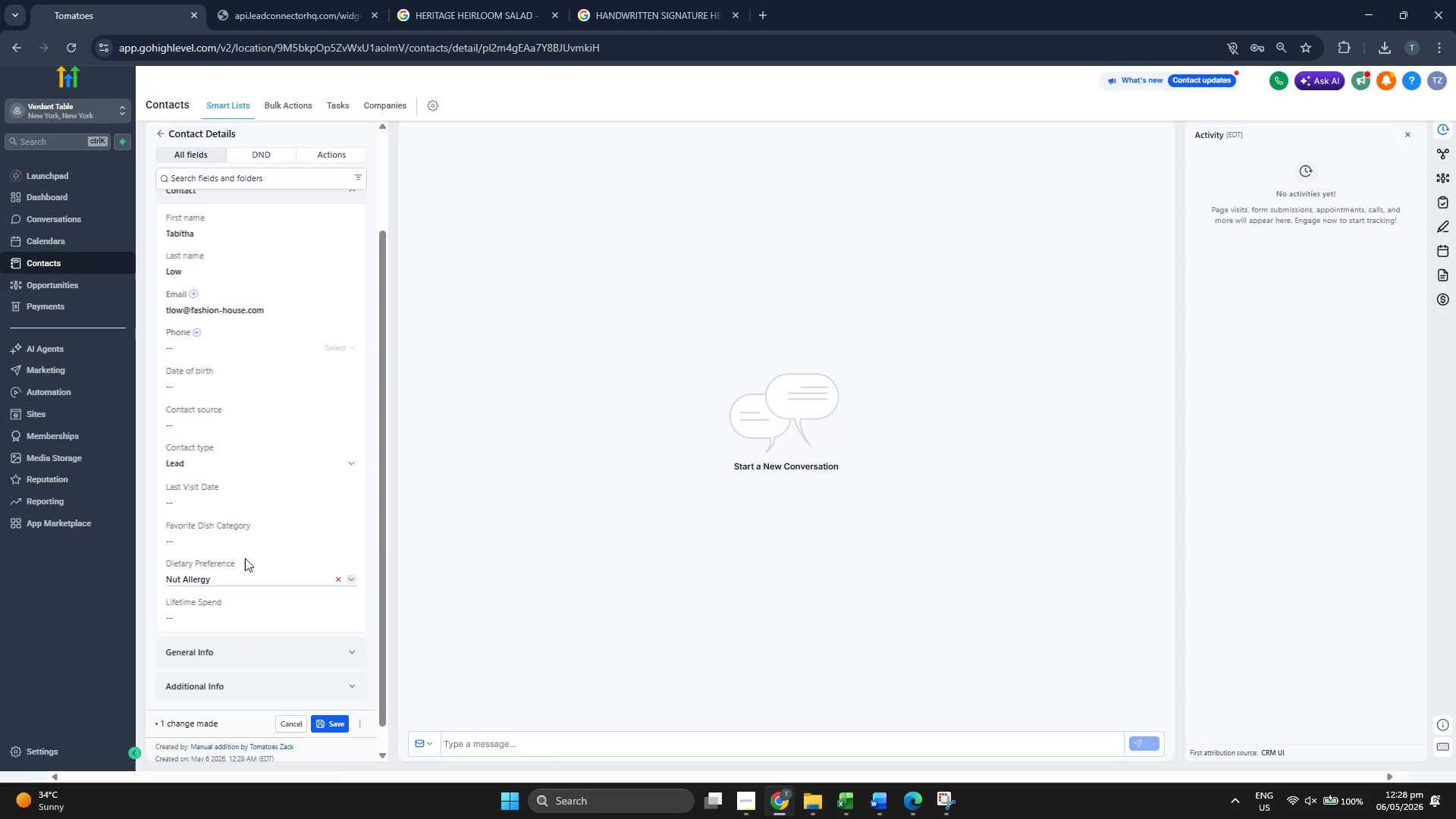 
left_click([249, 547])
 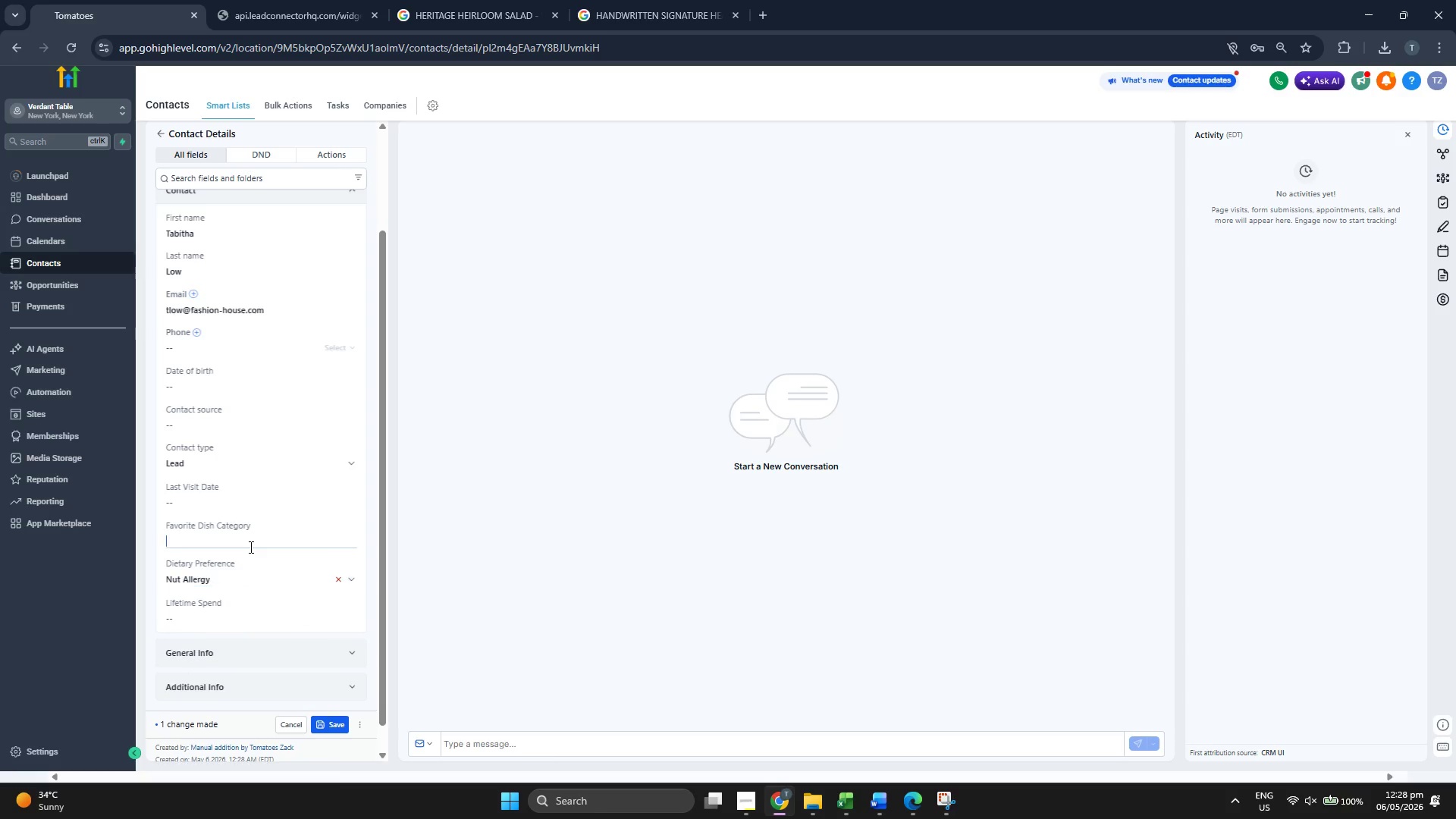 
key(Control+ControlLeft)
 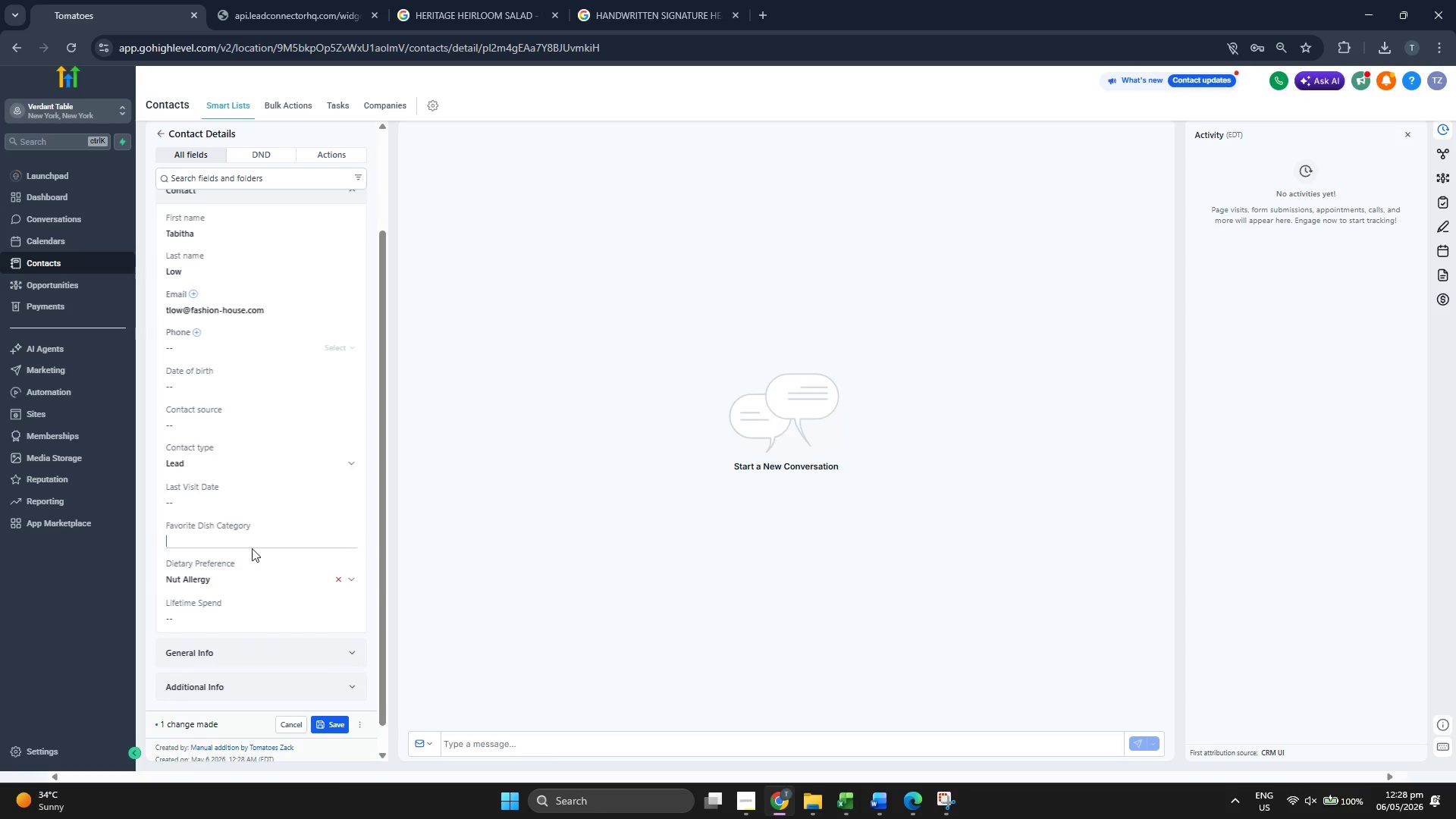 
key(Control+V)
 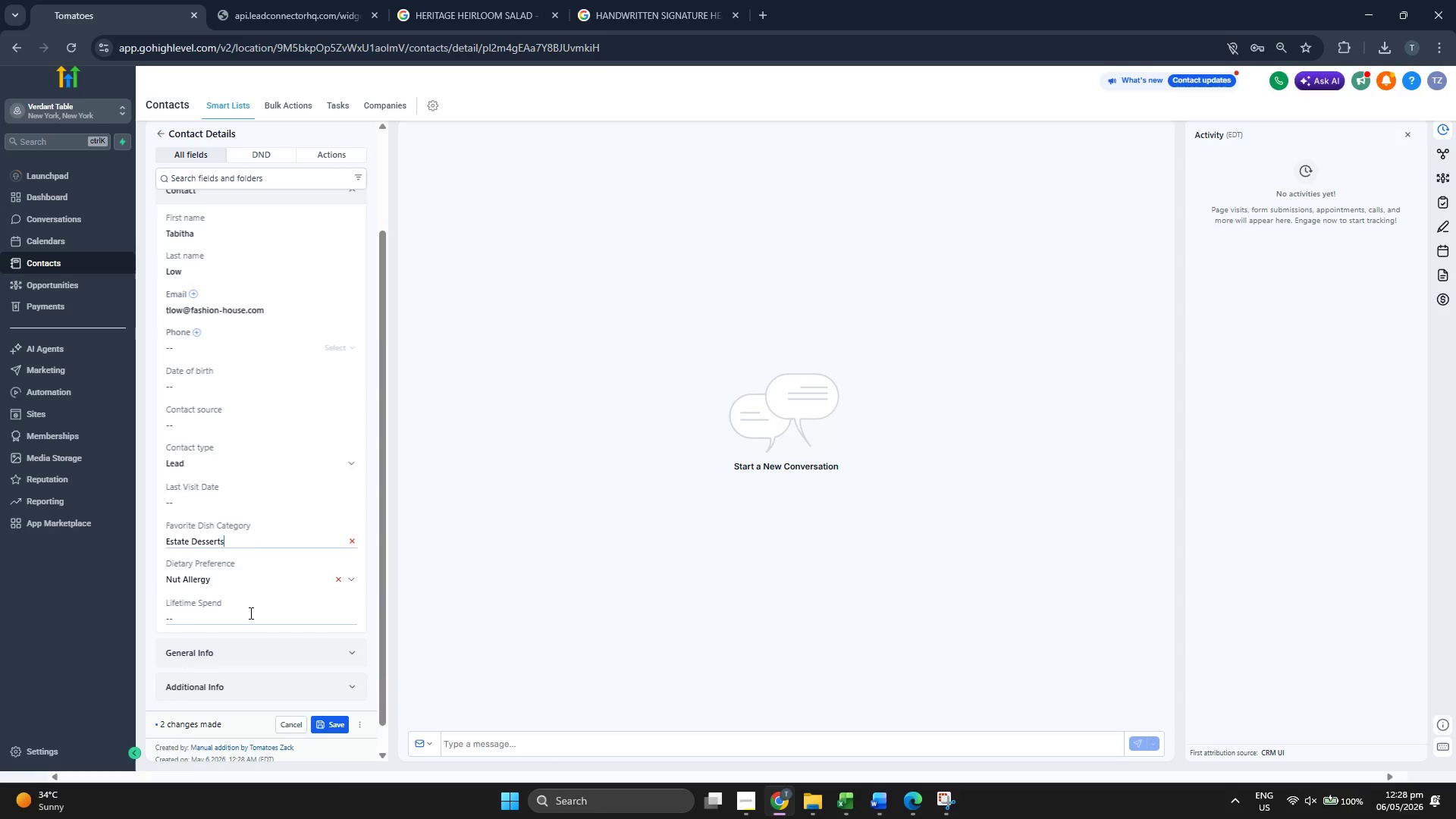 
left_click([249, 618])
 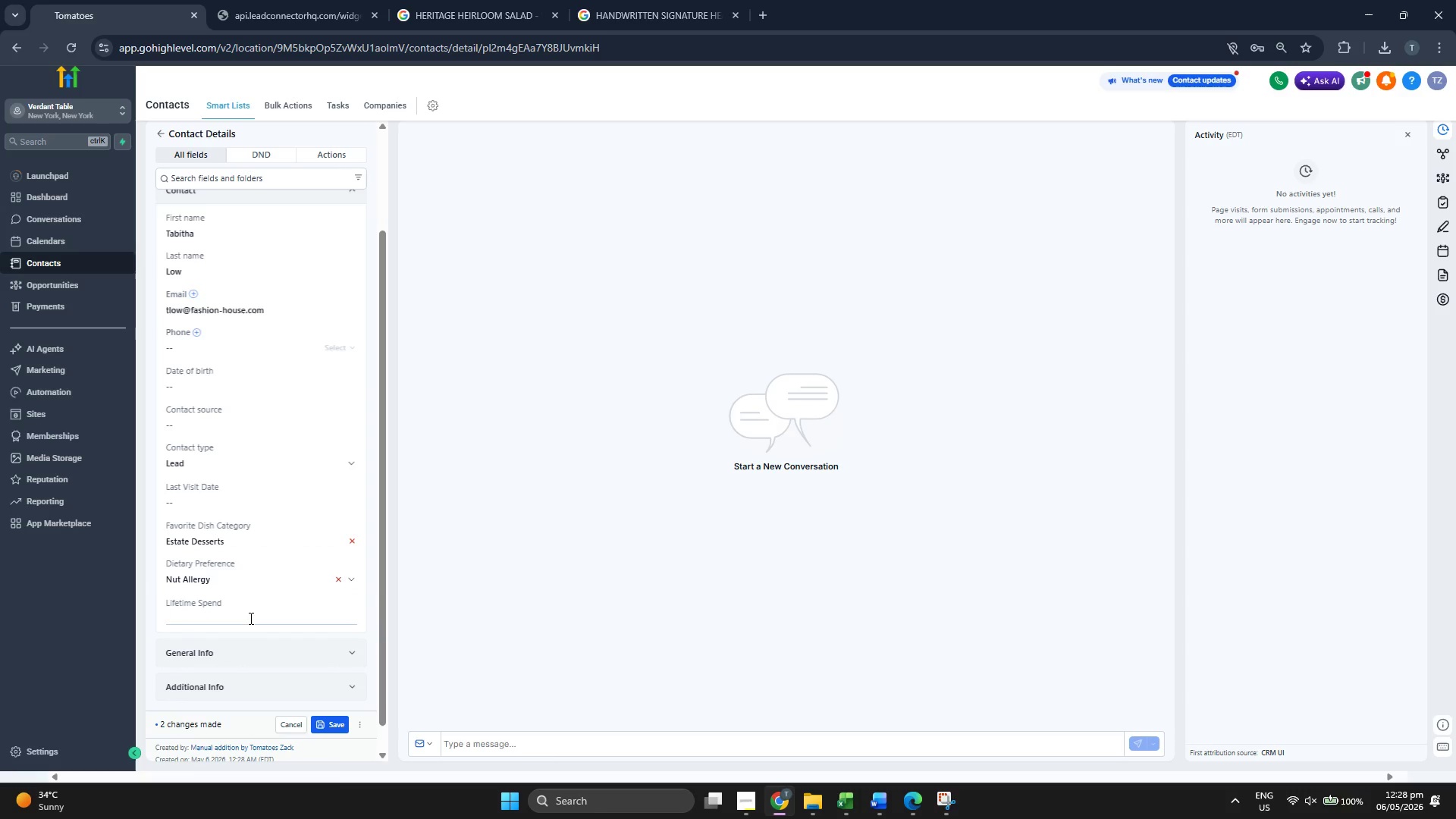 
type(920)
 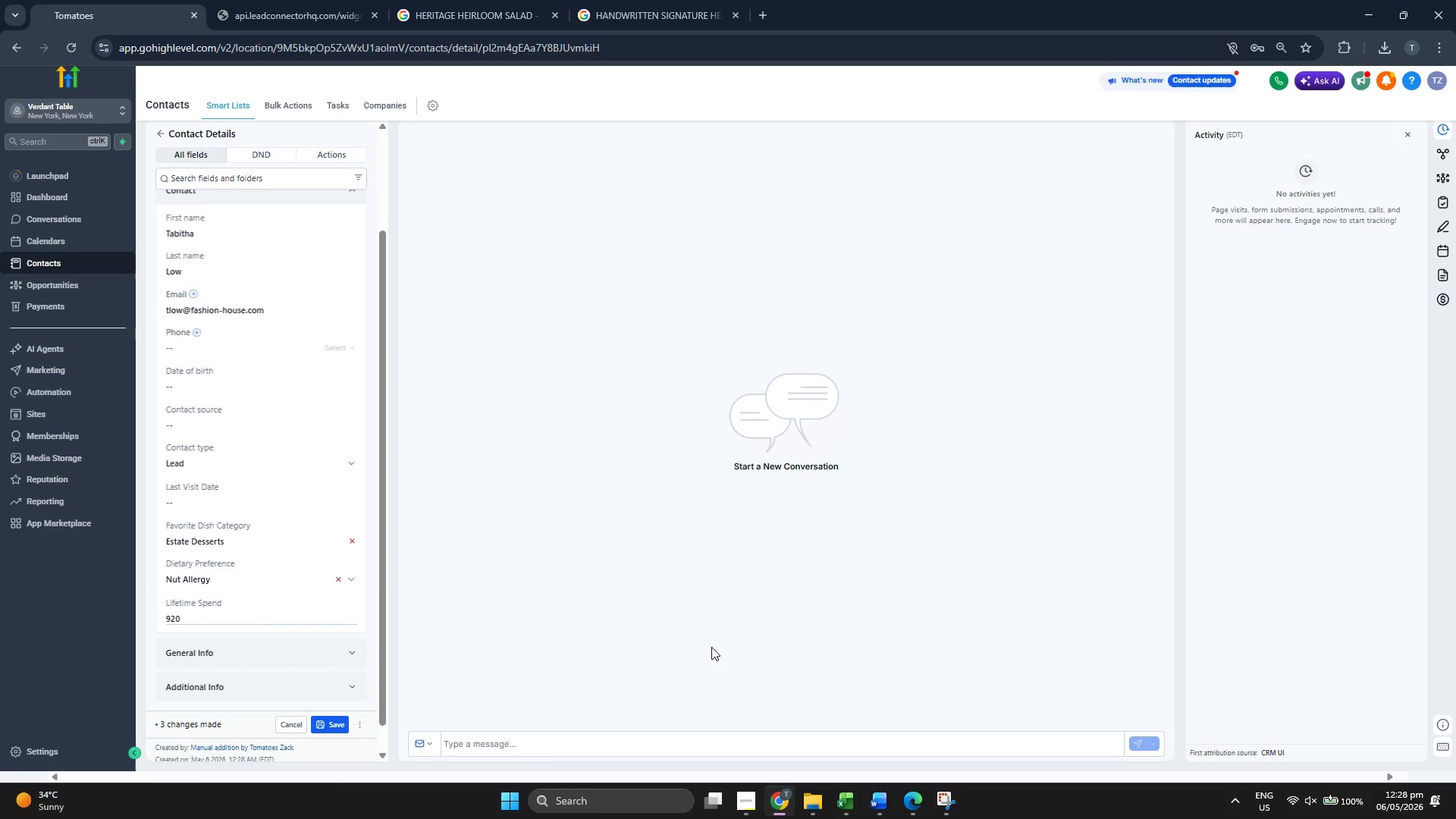 
left_click([855, 800])
 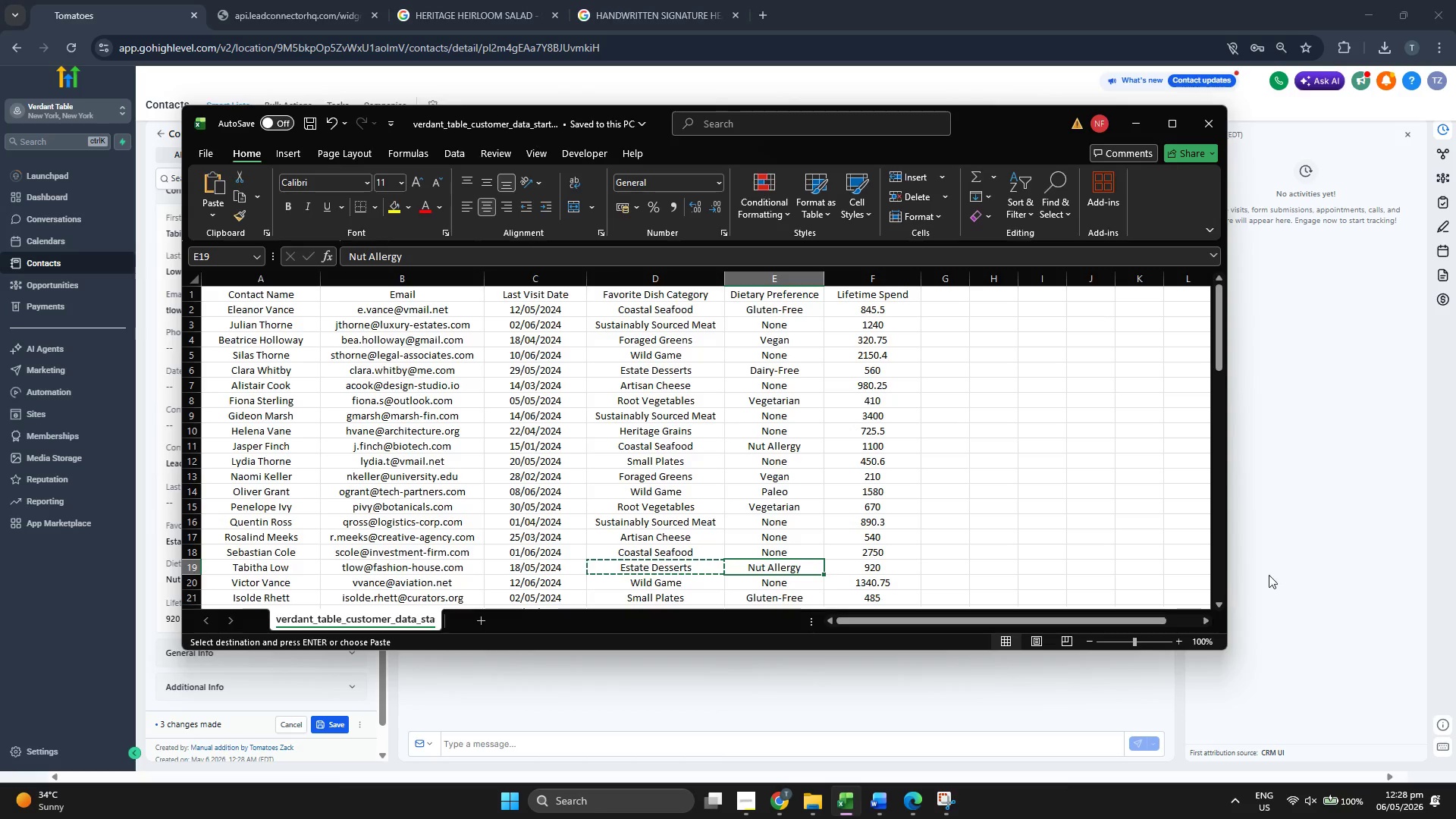 
left_click([241, 495])
 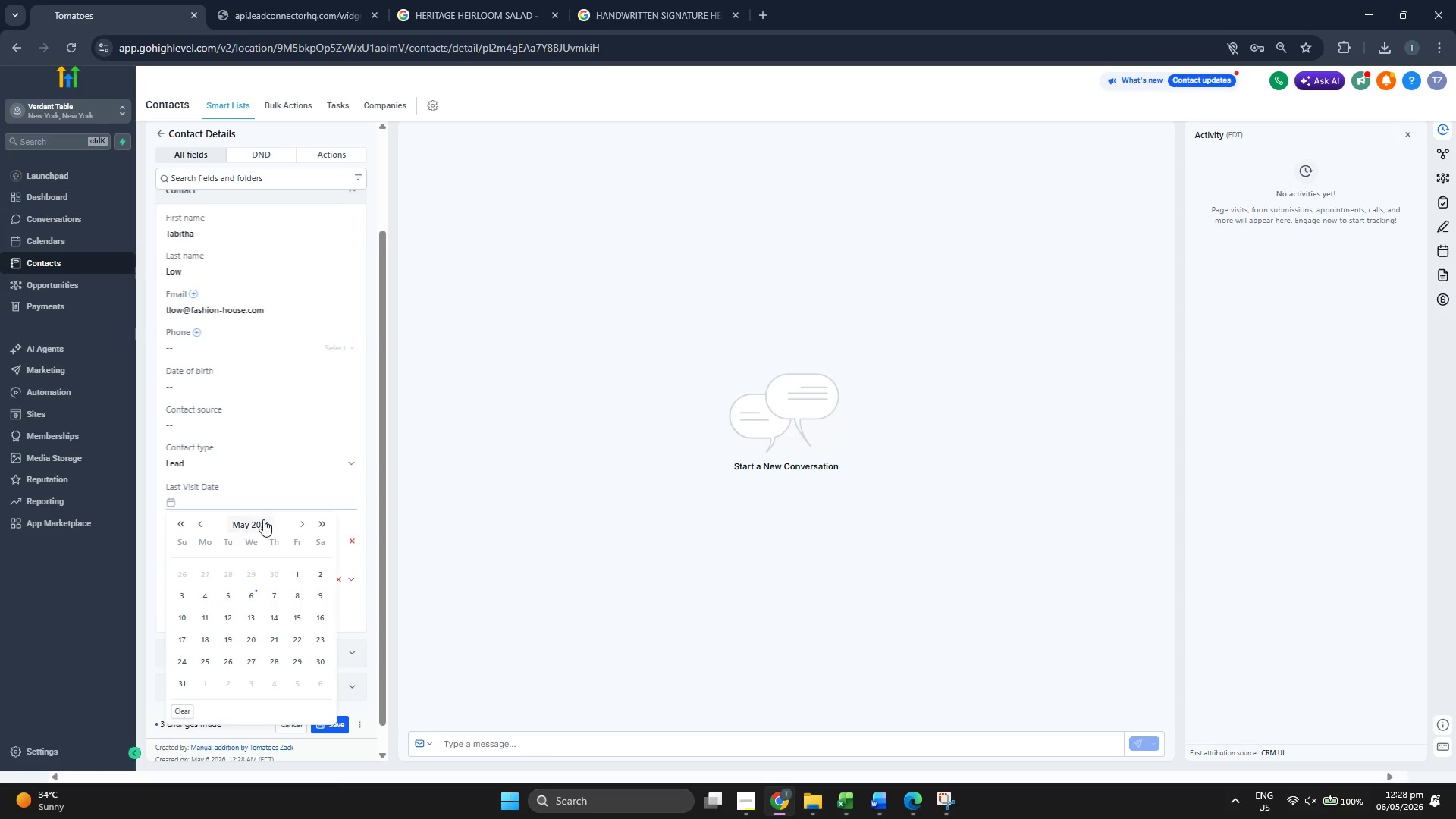 
left_click([263, 519])
 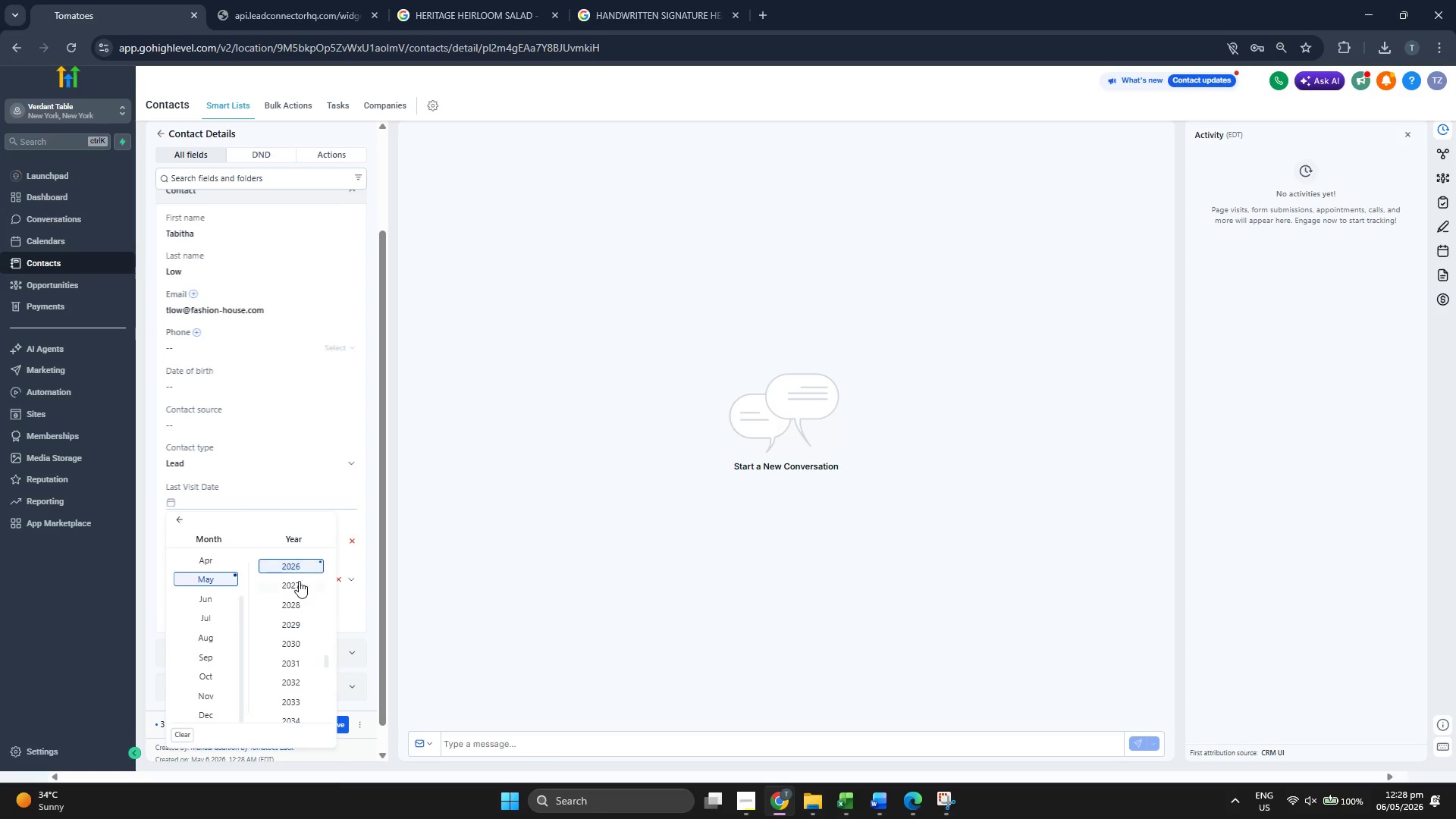 
scroll: coordinate [299, 587], scroll_direction: up, amount: 1.0
 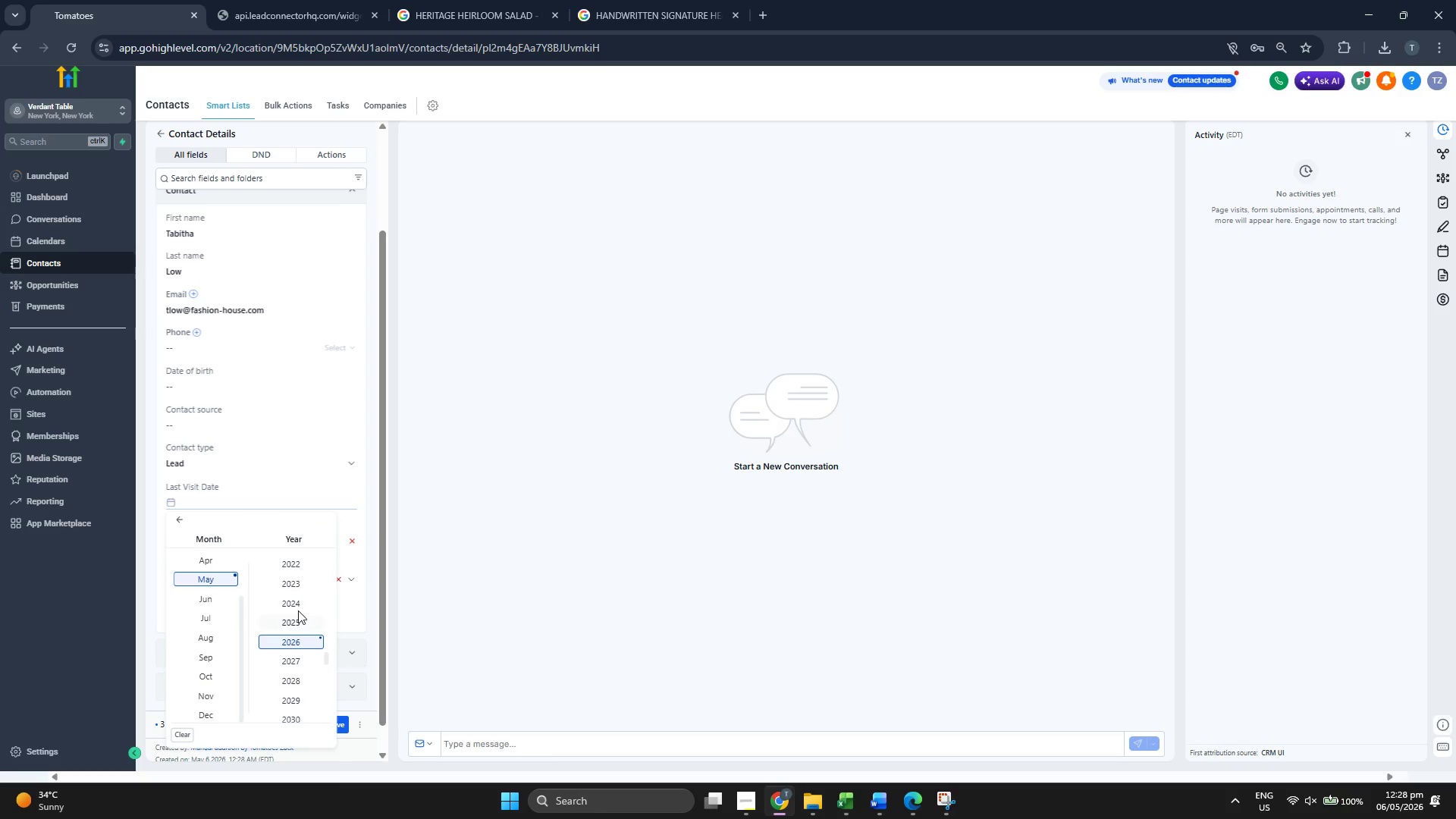 
left_click([296, 604])
 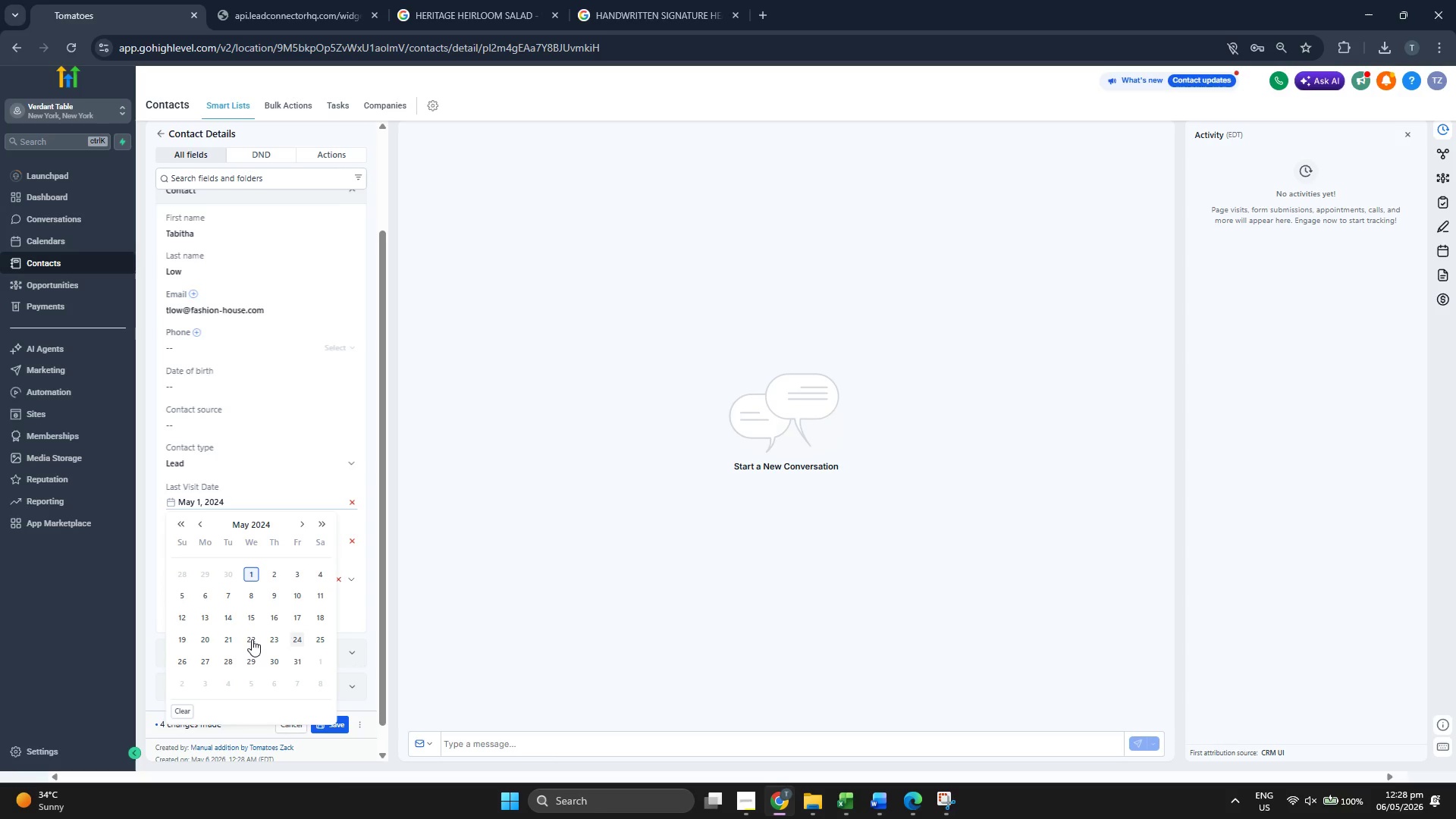 
left_click([187, 638])
 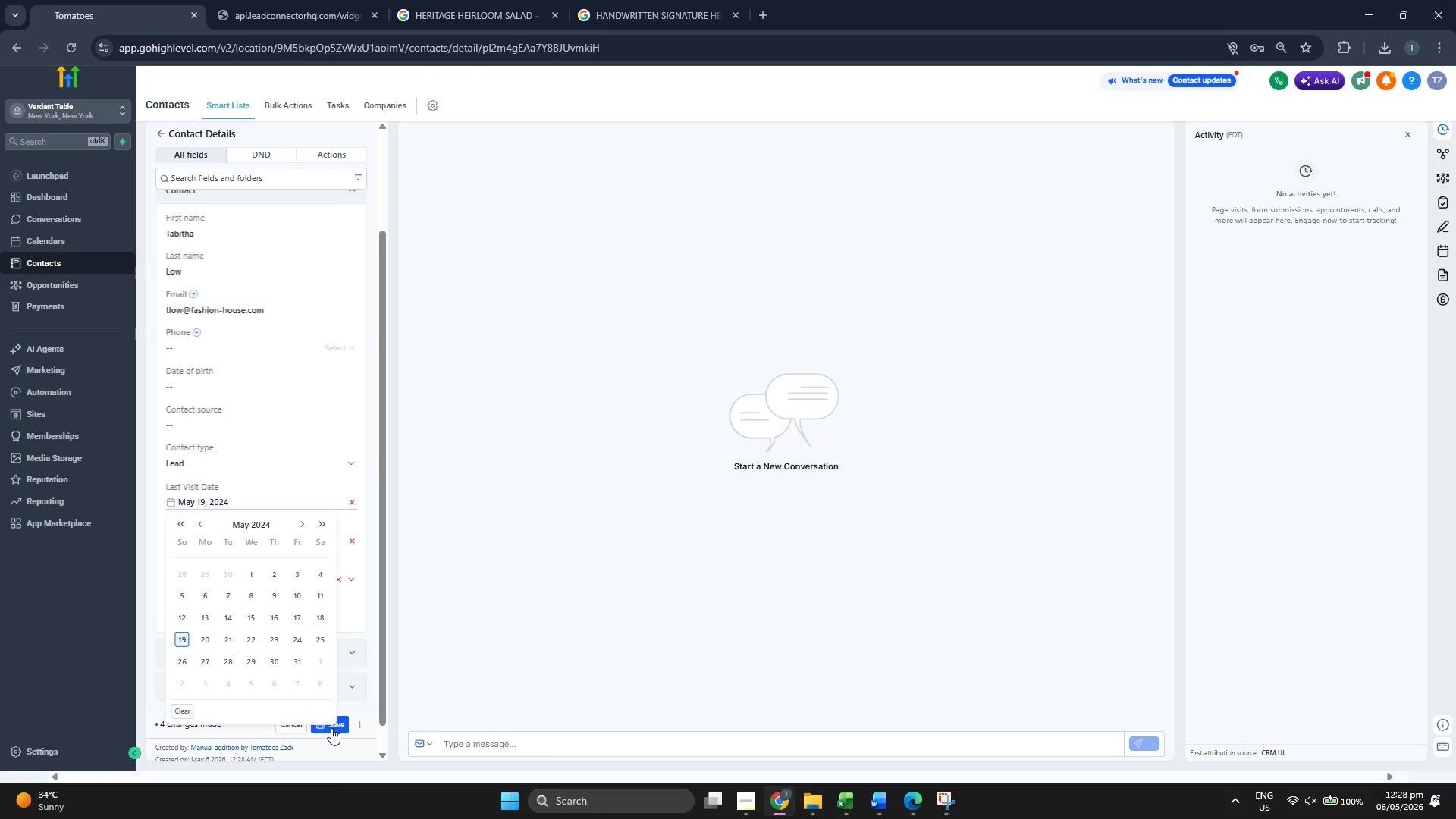 
left_click([337, 725])
 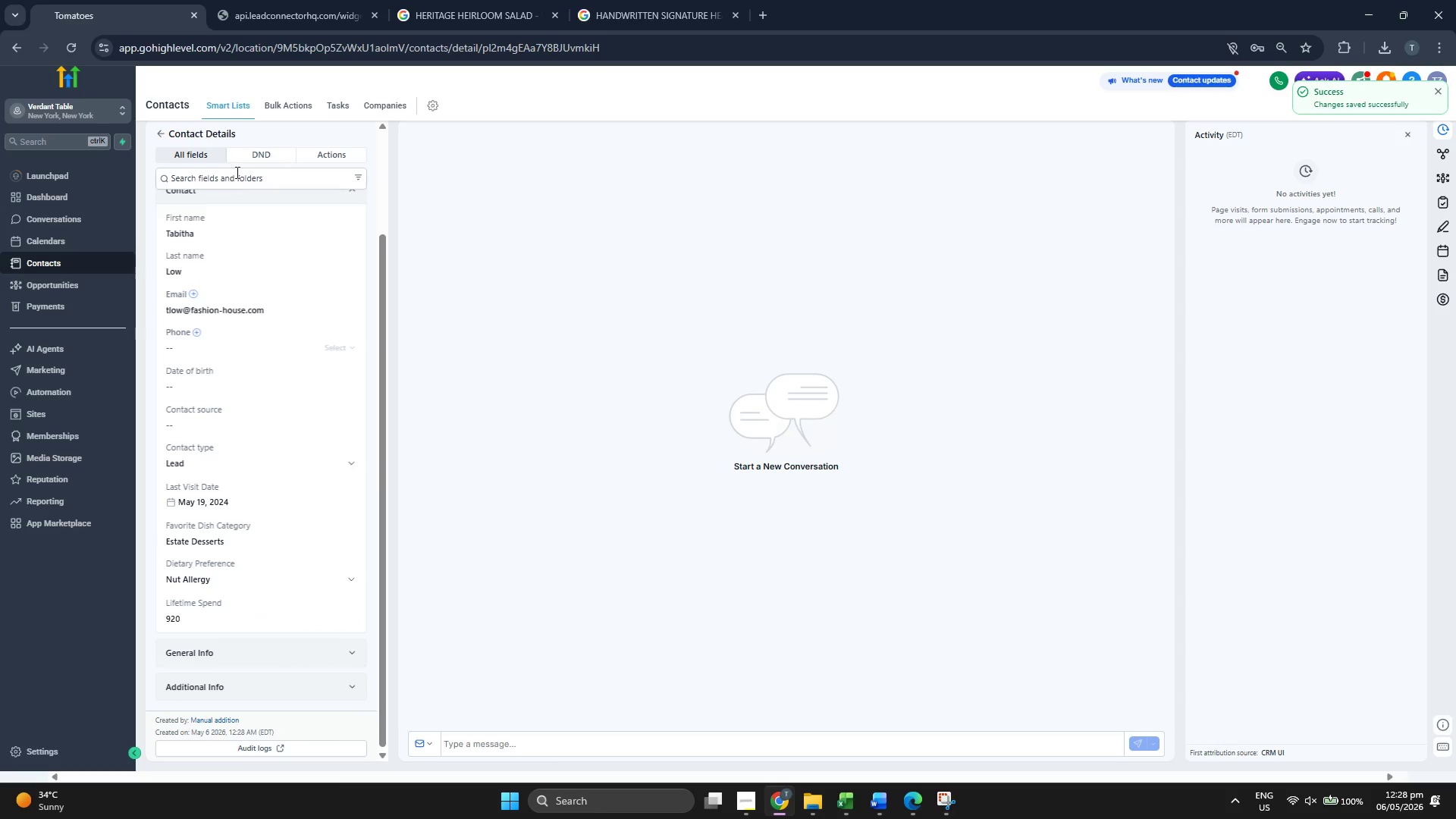 
left_click([160, 135])
 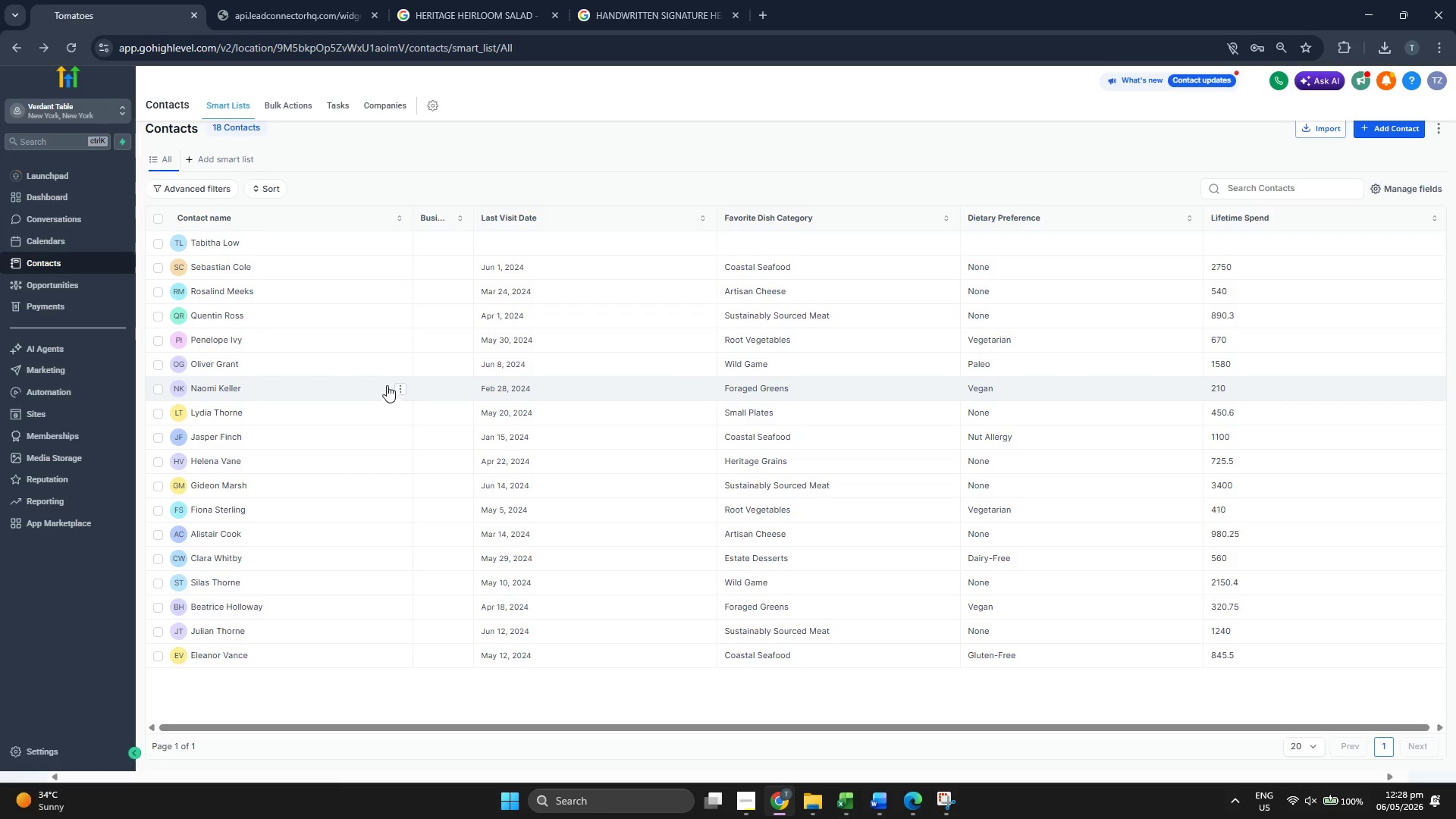 
wait(5.05)
 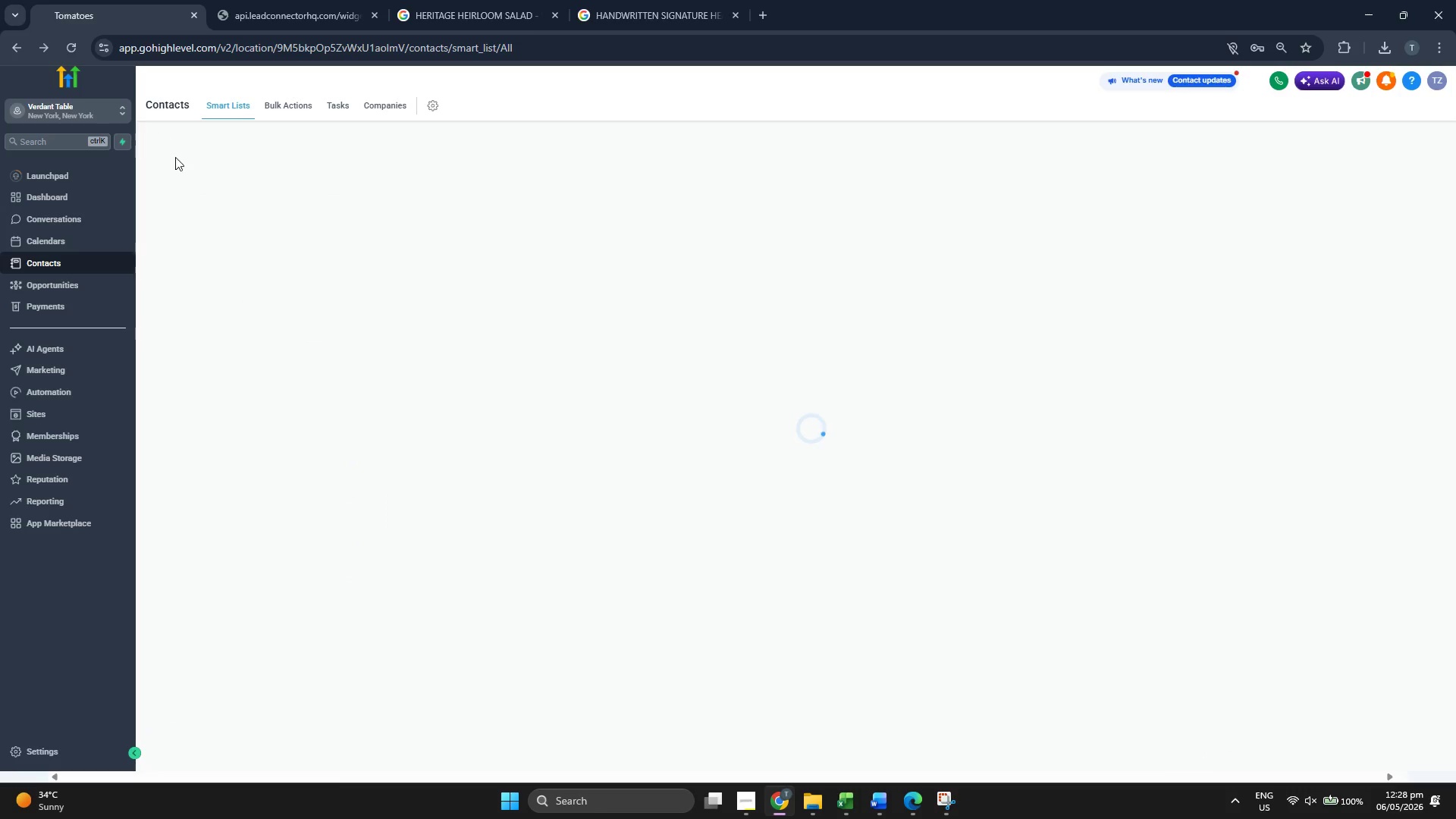 
left_click([1386, 129])
 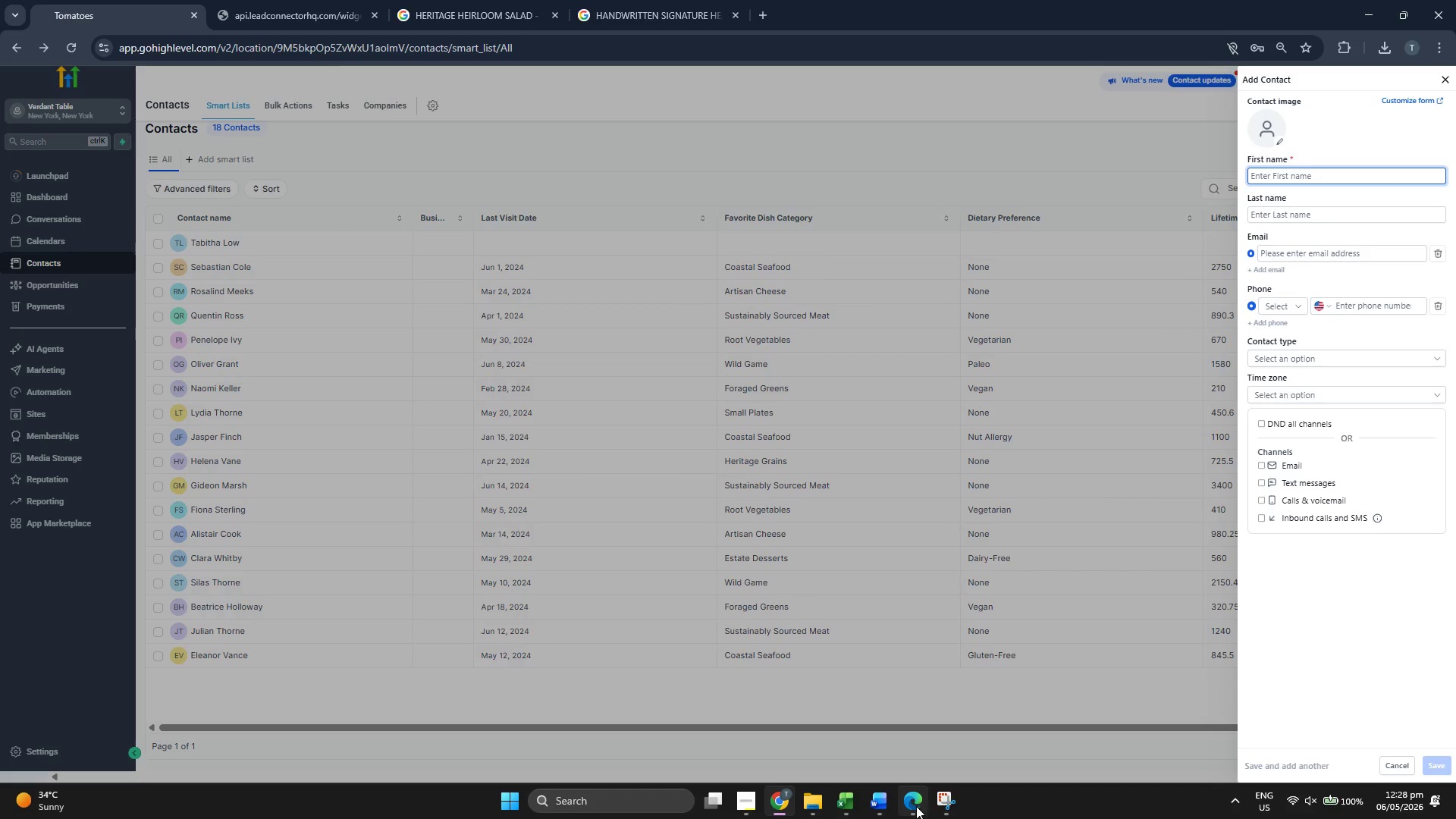 
left_click([851, 799])
 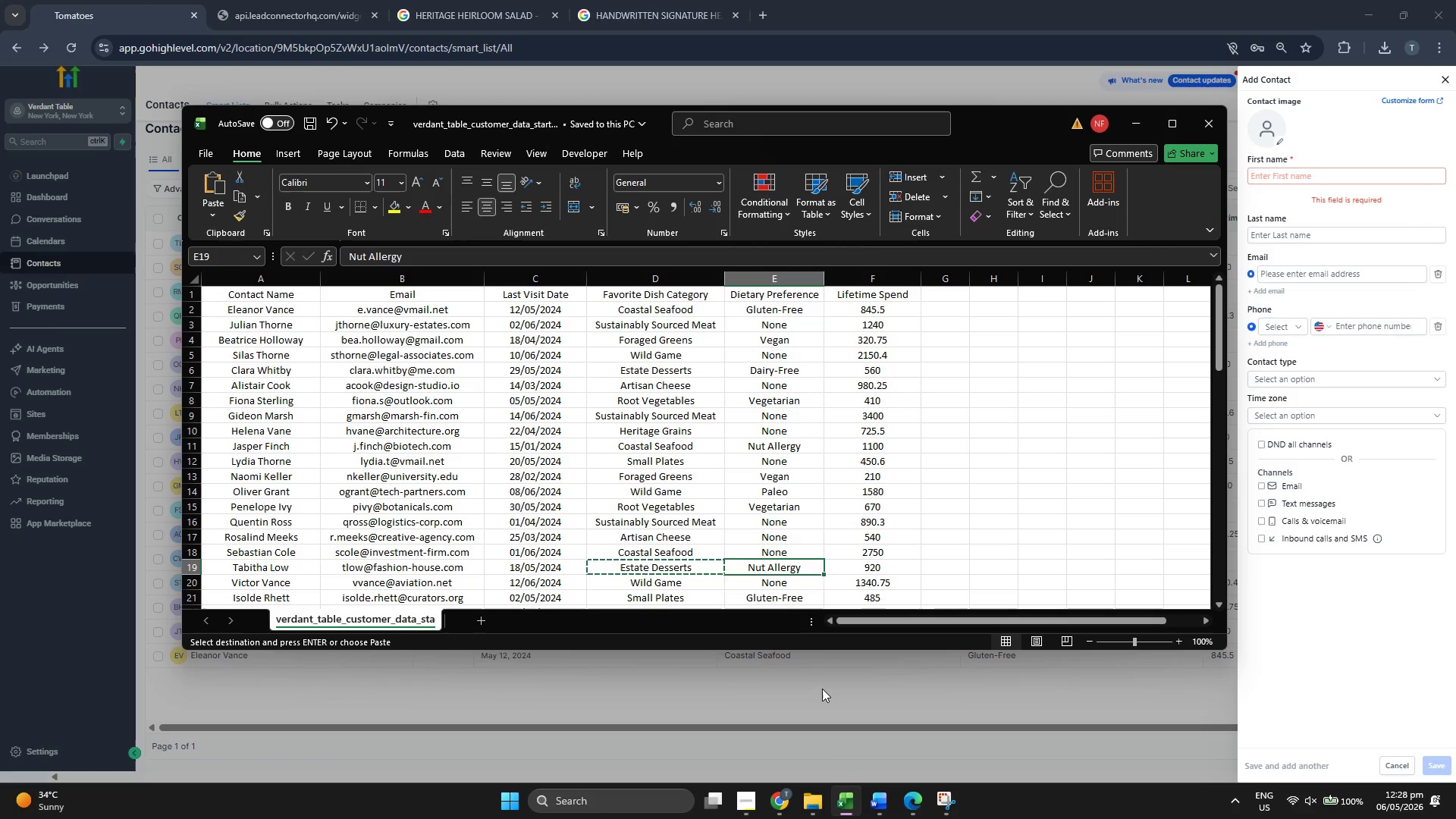 
key(ArrowDown)
 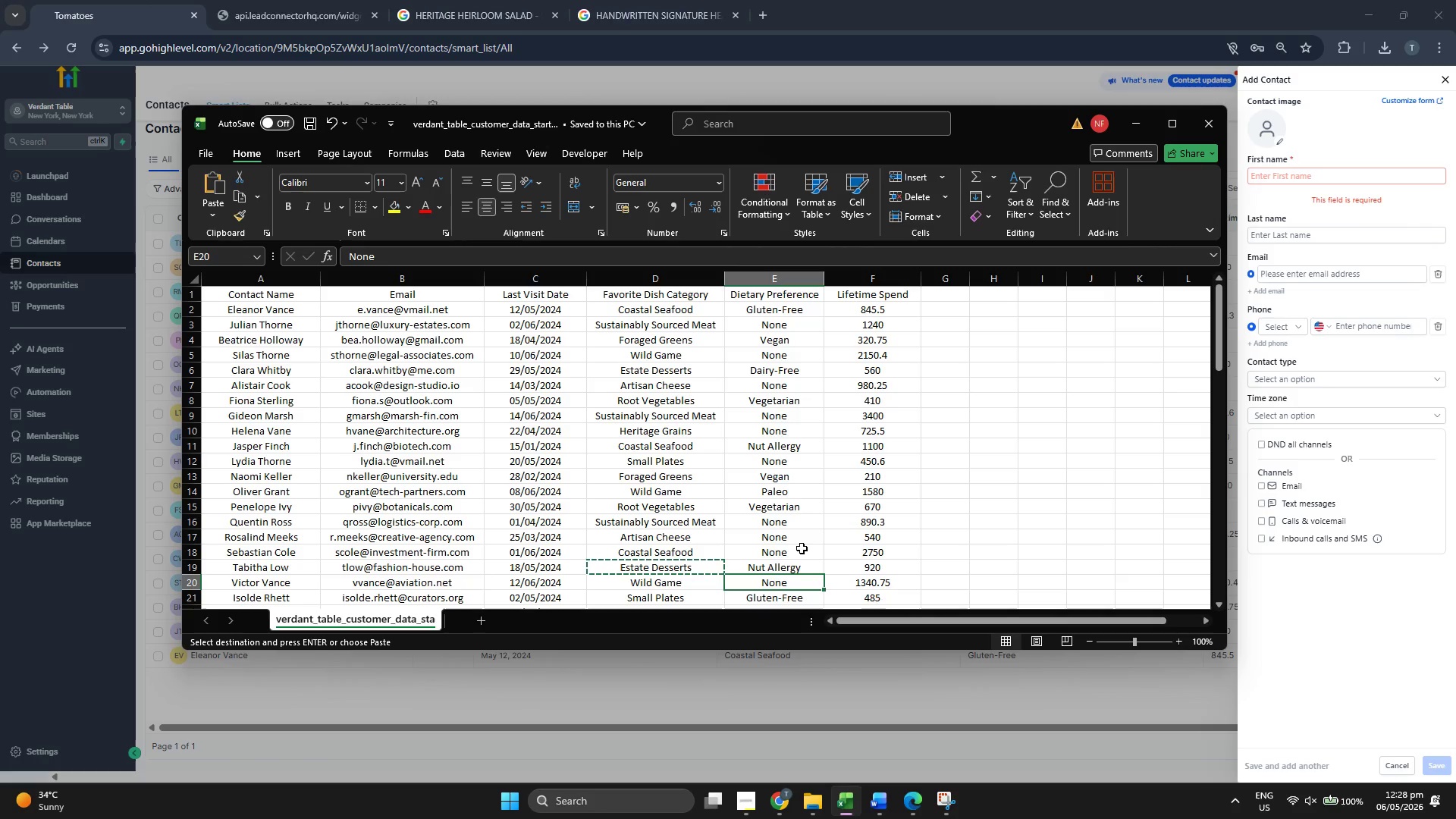 
scroll: coordinate [836, 485], scroll_direction: down, amount: 2.0
 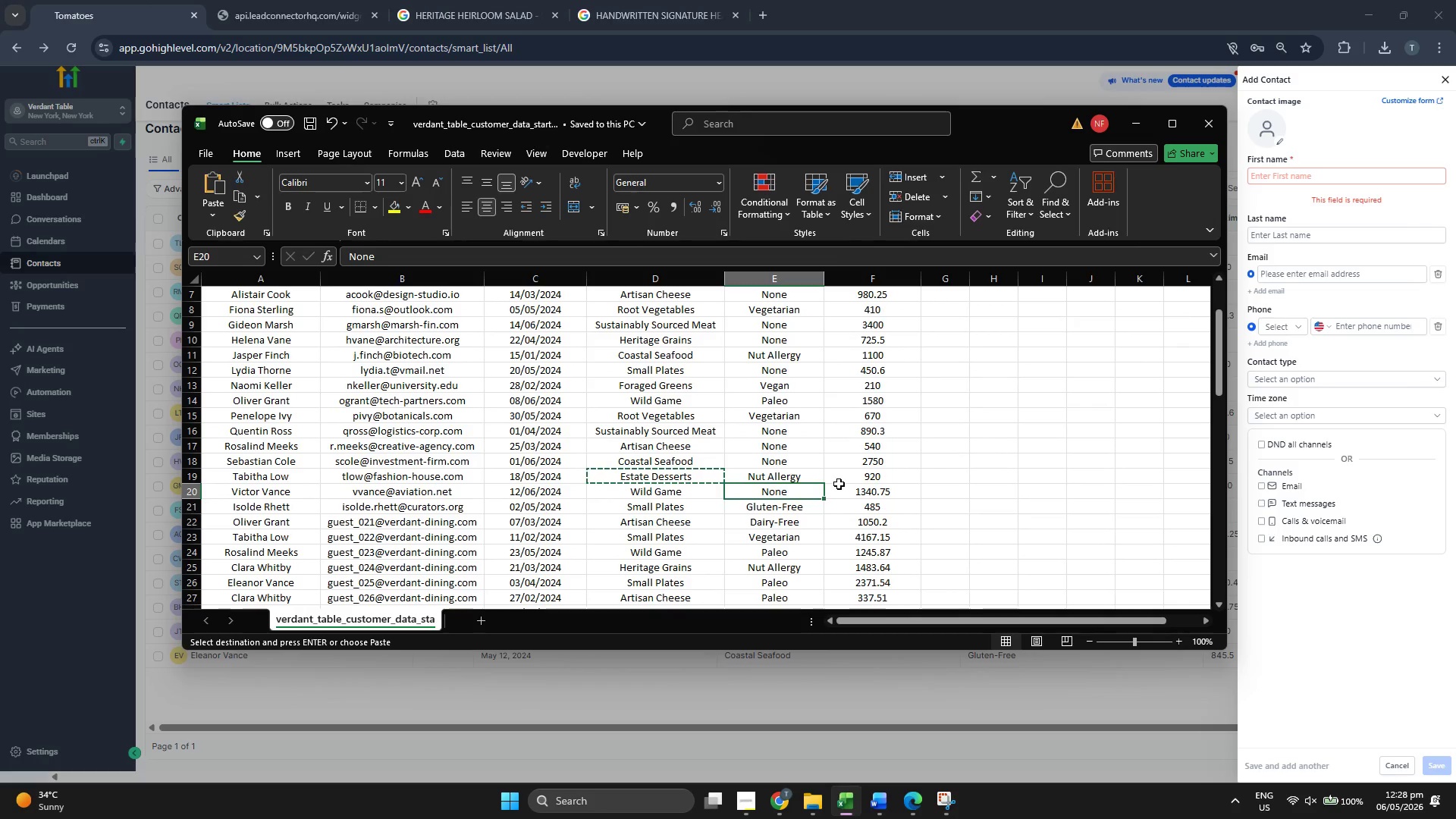 
key(ArrowLeft)
 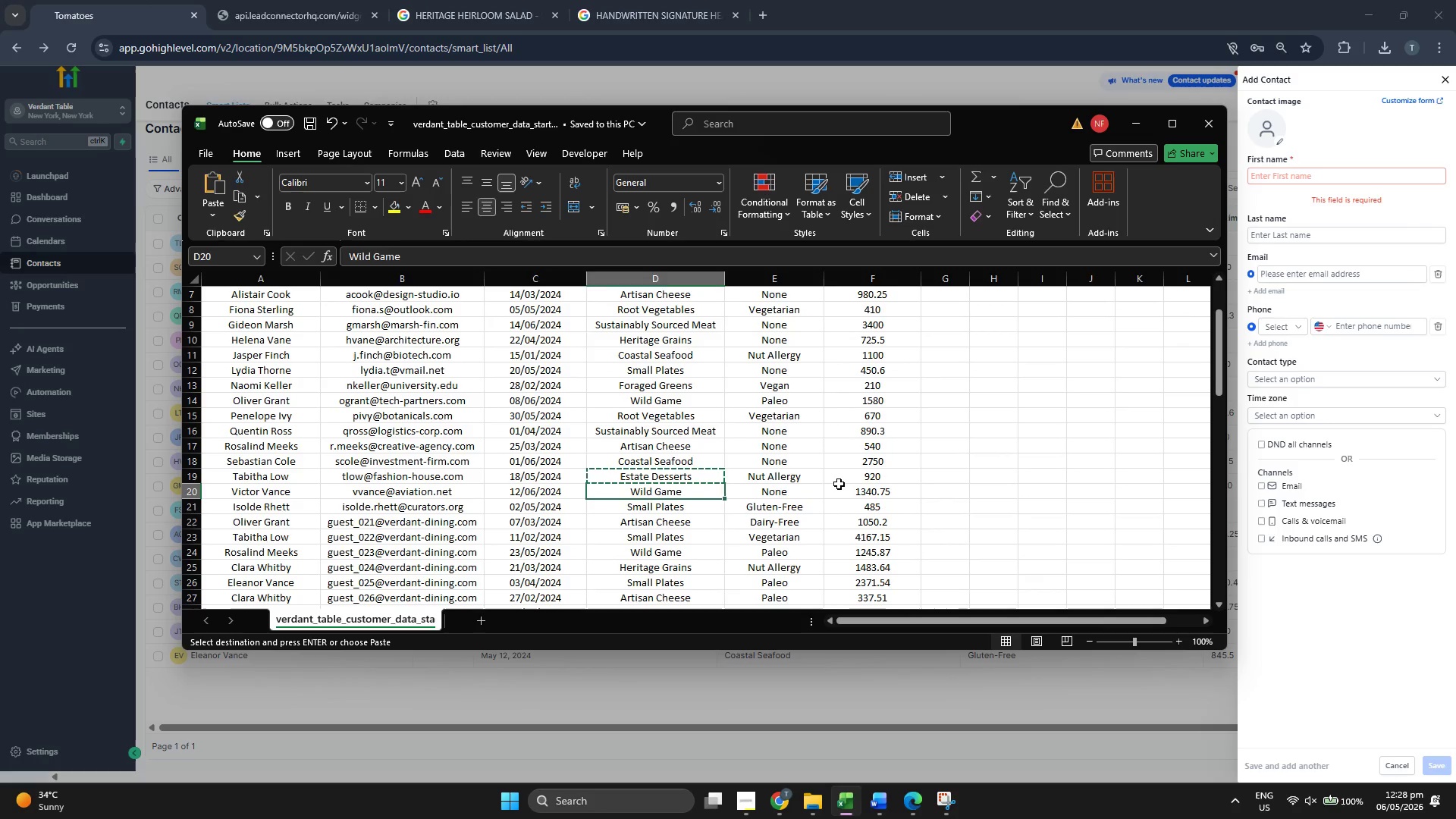 
key(ArrowLeft)
 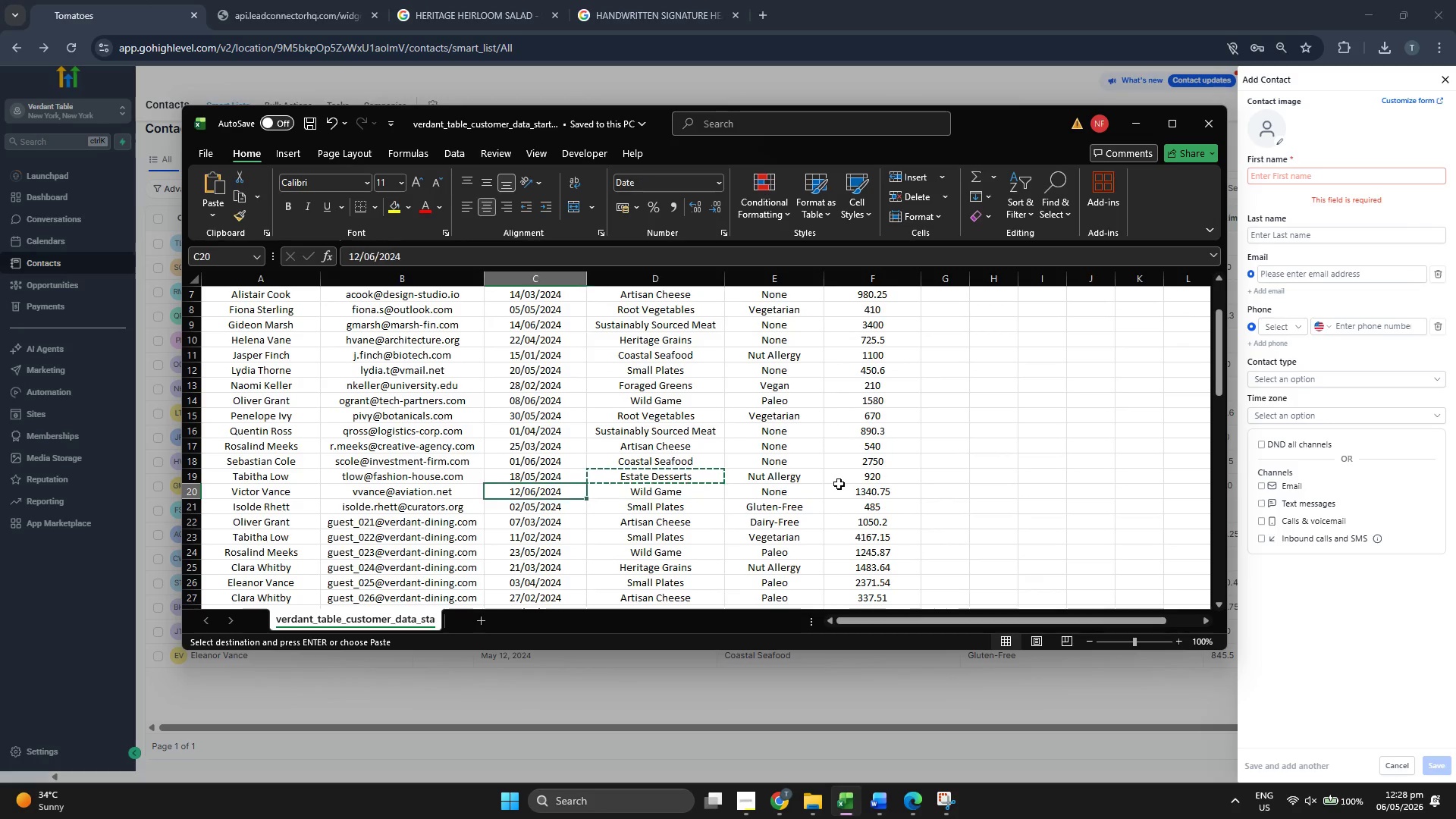 
key(ArrowLeft)
 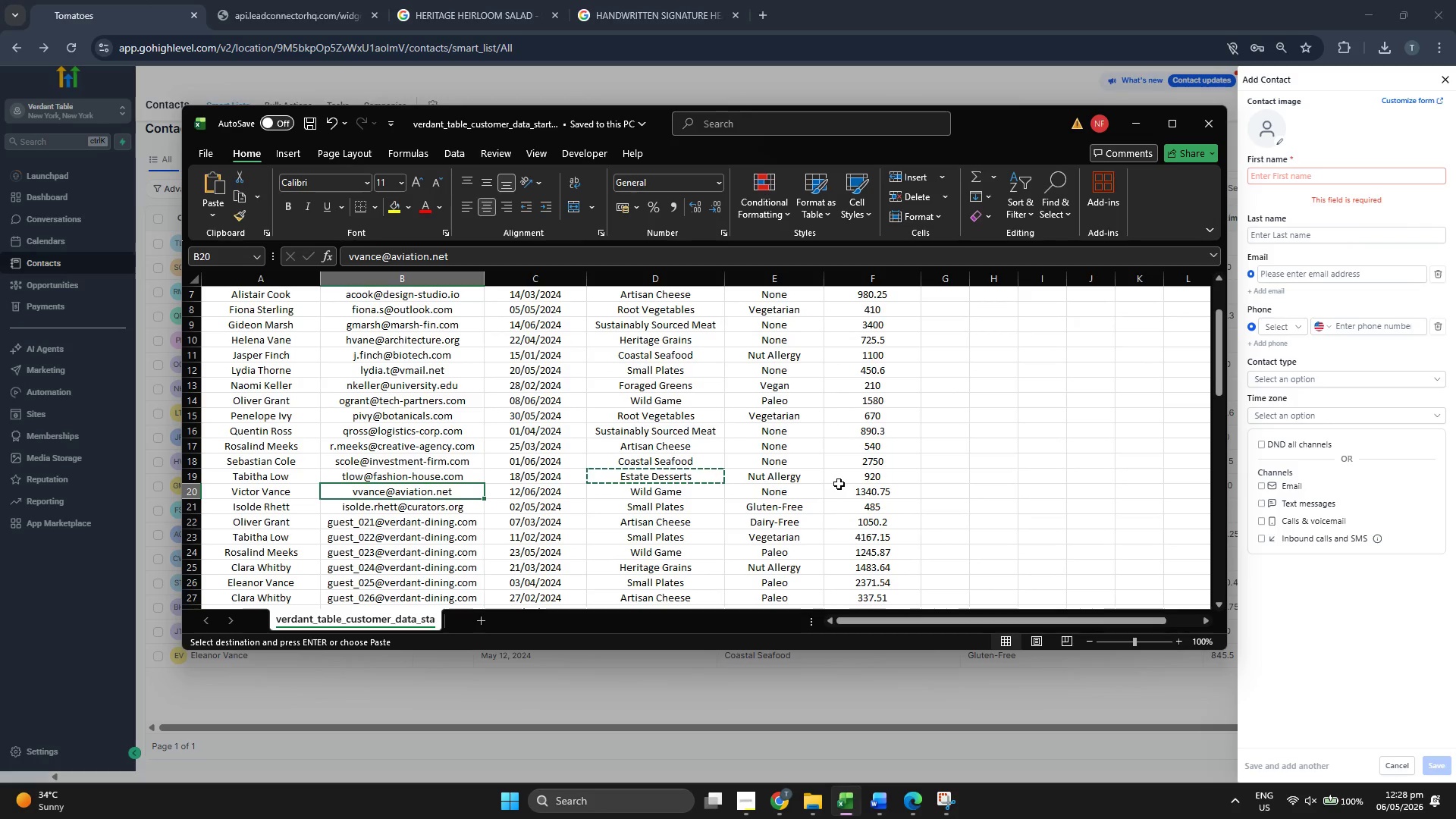 
key(Control+ControlLeft)
 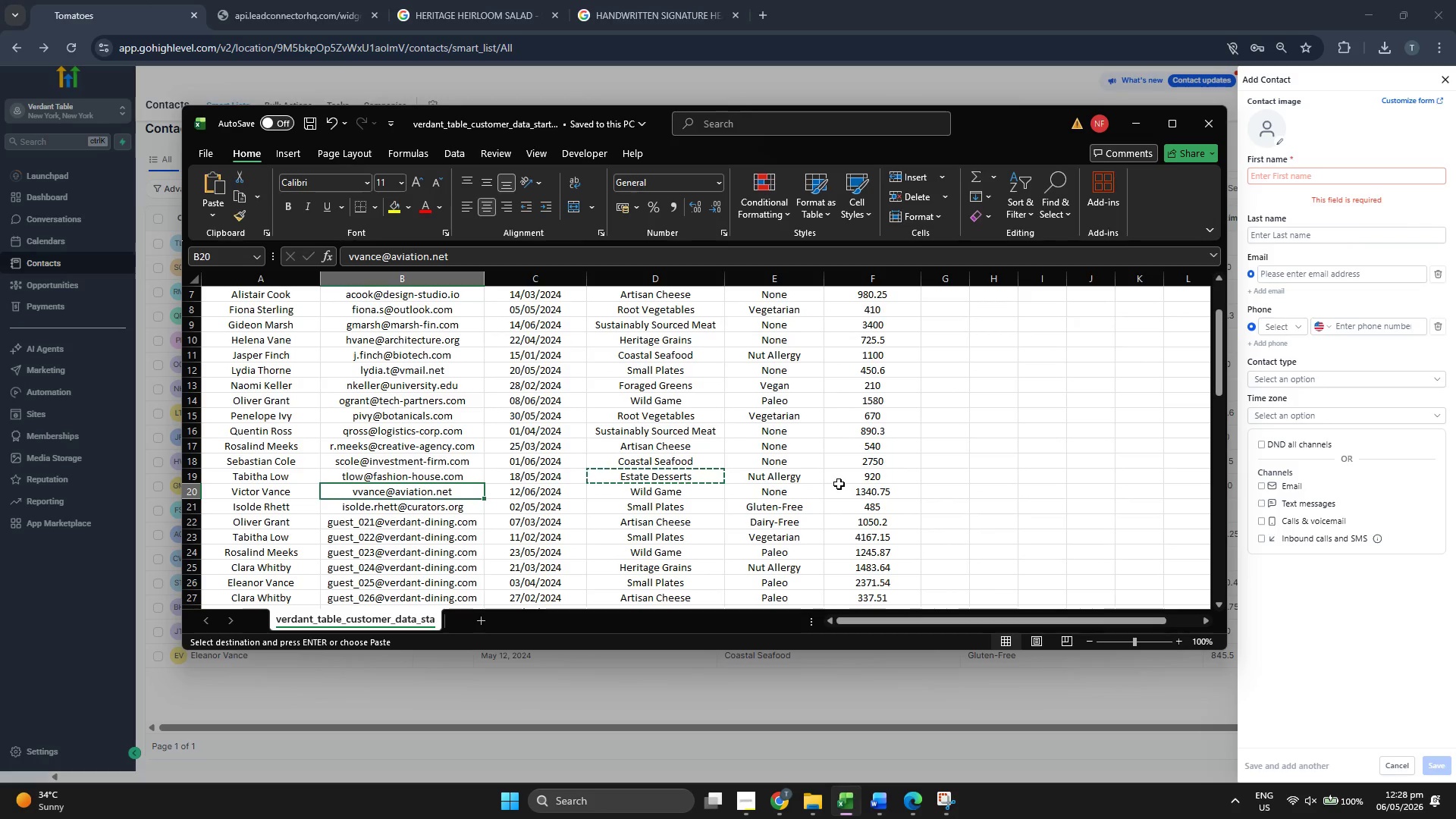 
key(Control+C)
 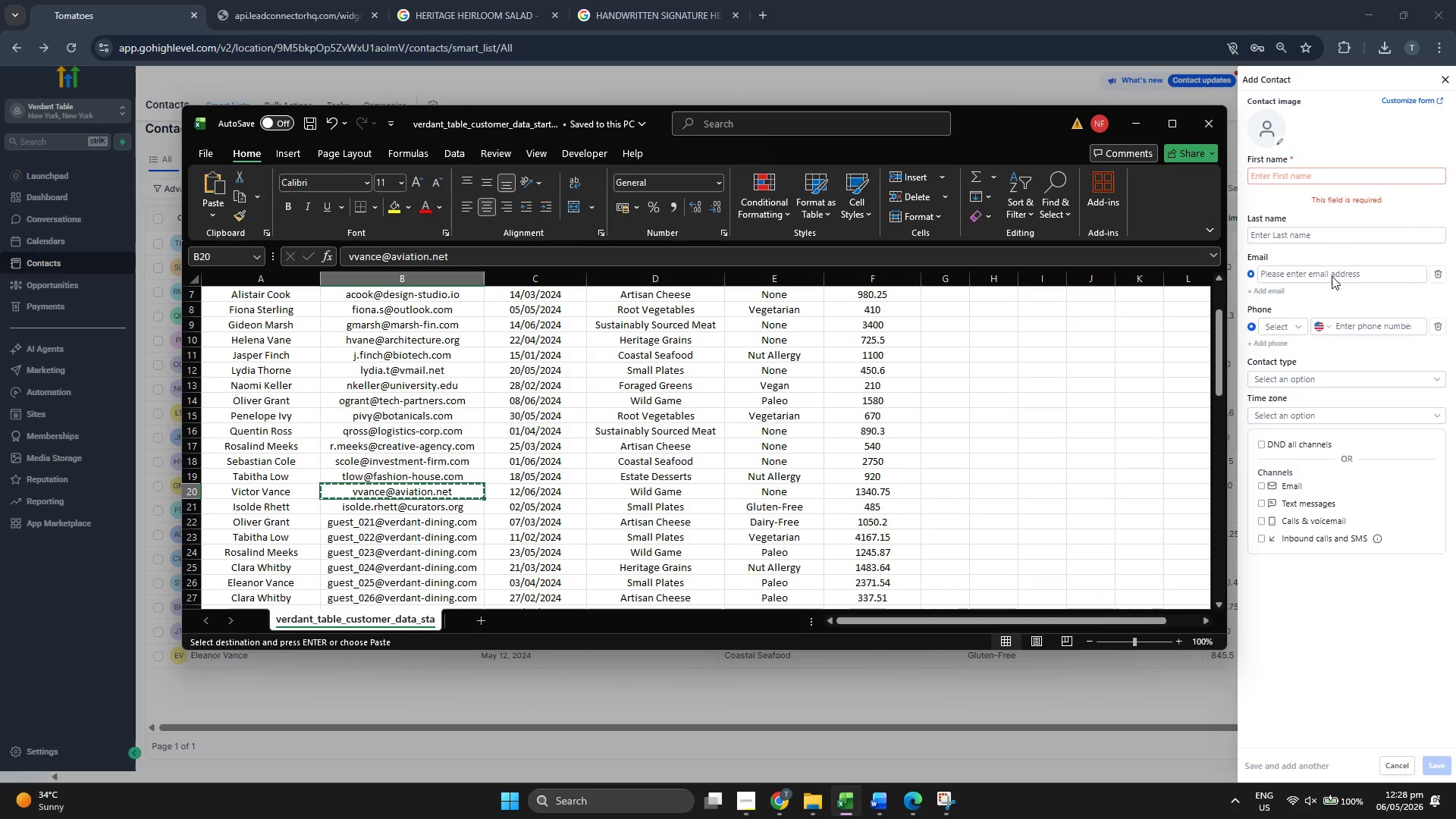 
left_click([1335, 272])
 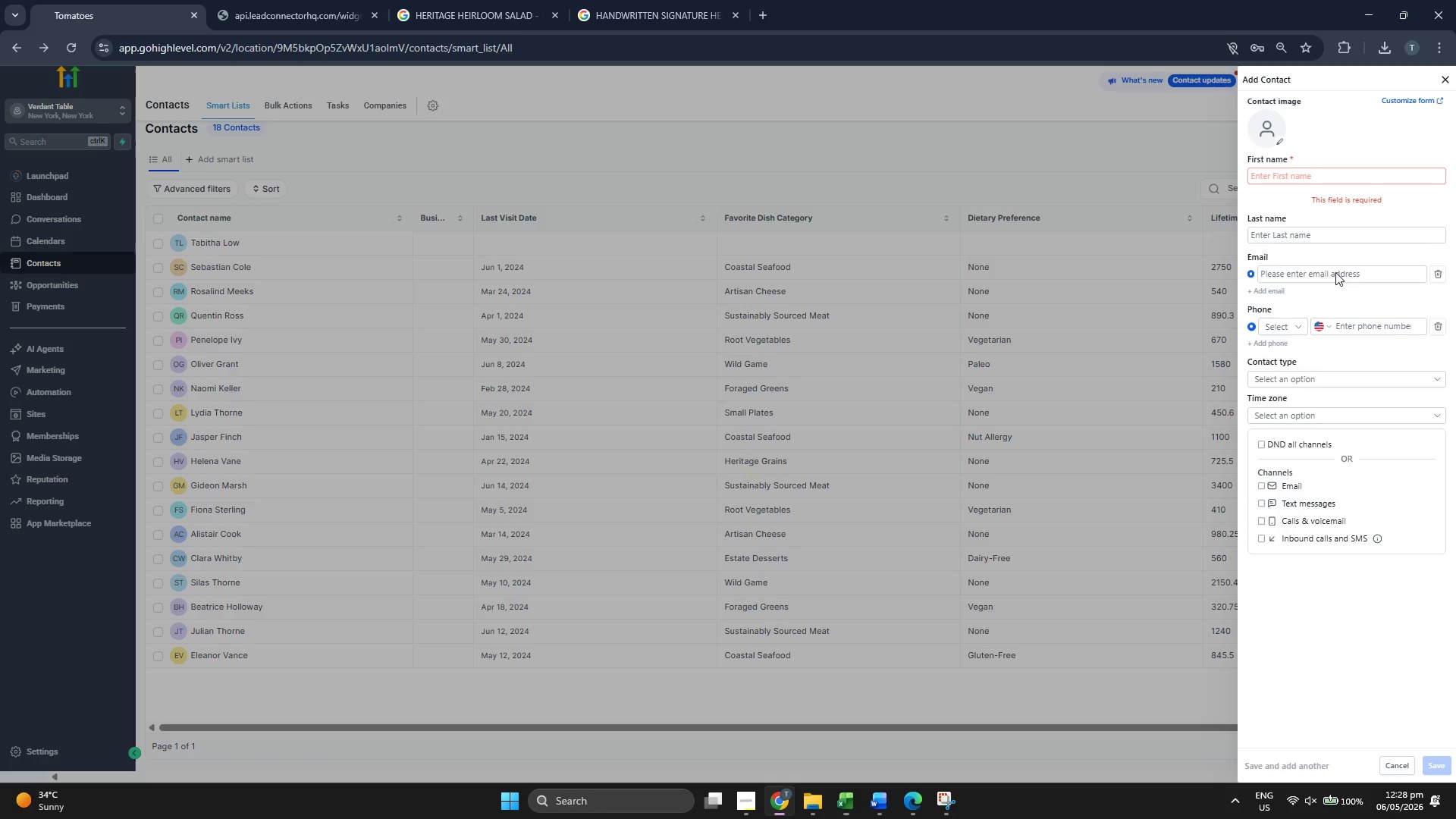 
key(Control+V)
 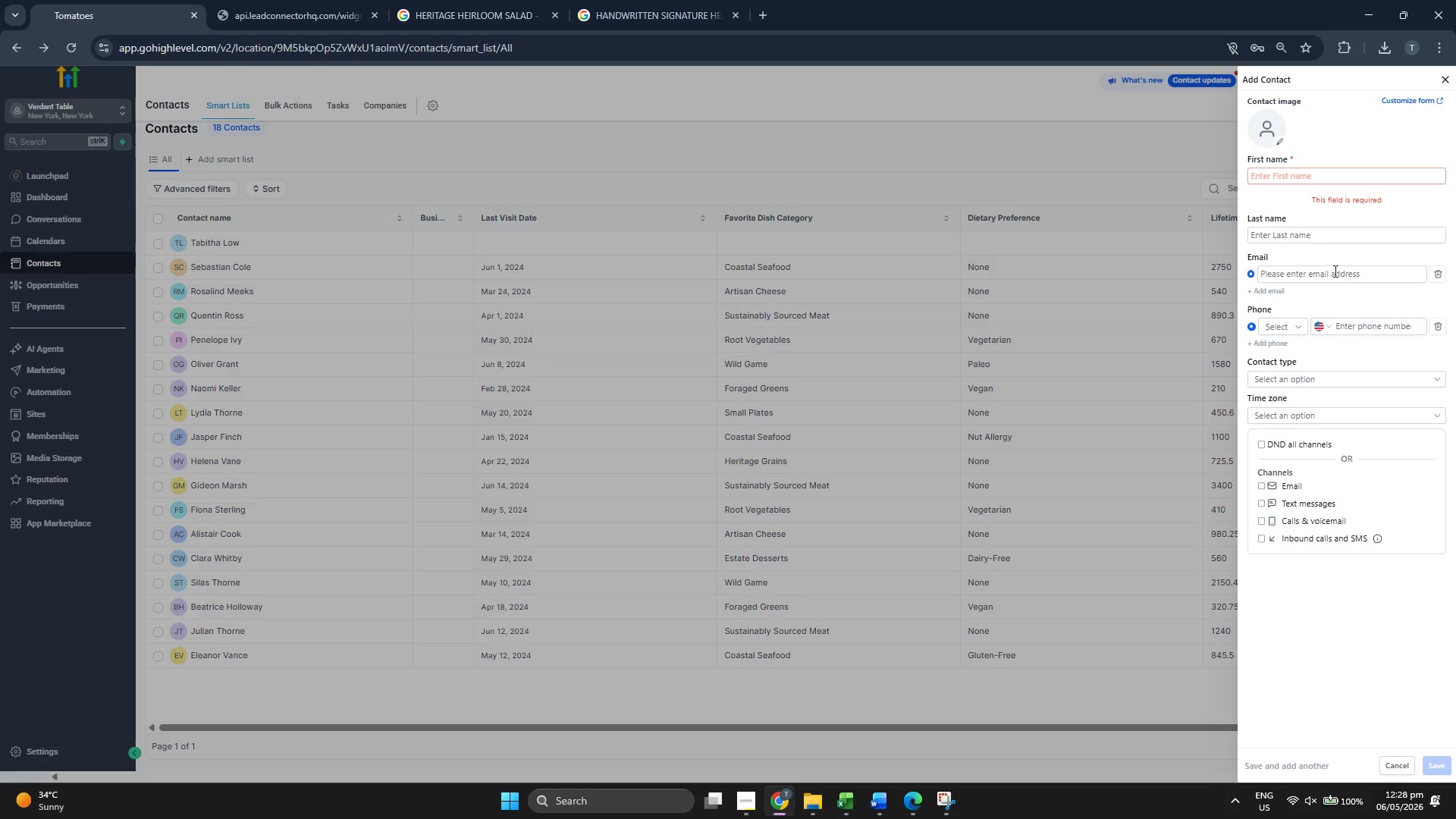 
left_click([1334, 271])
 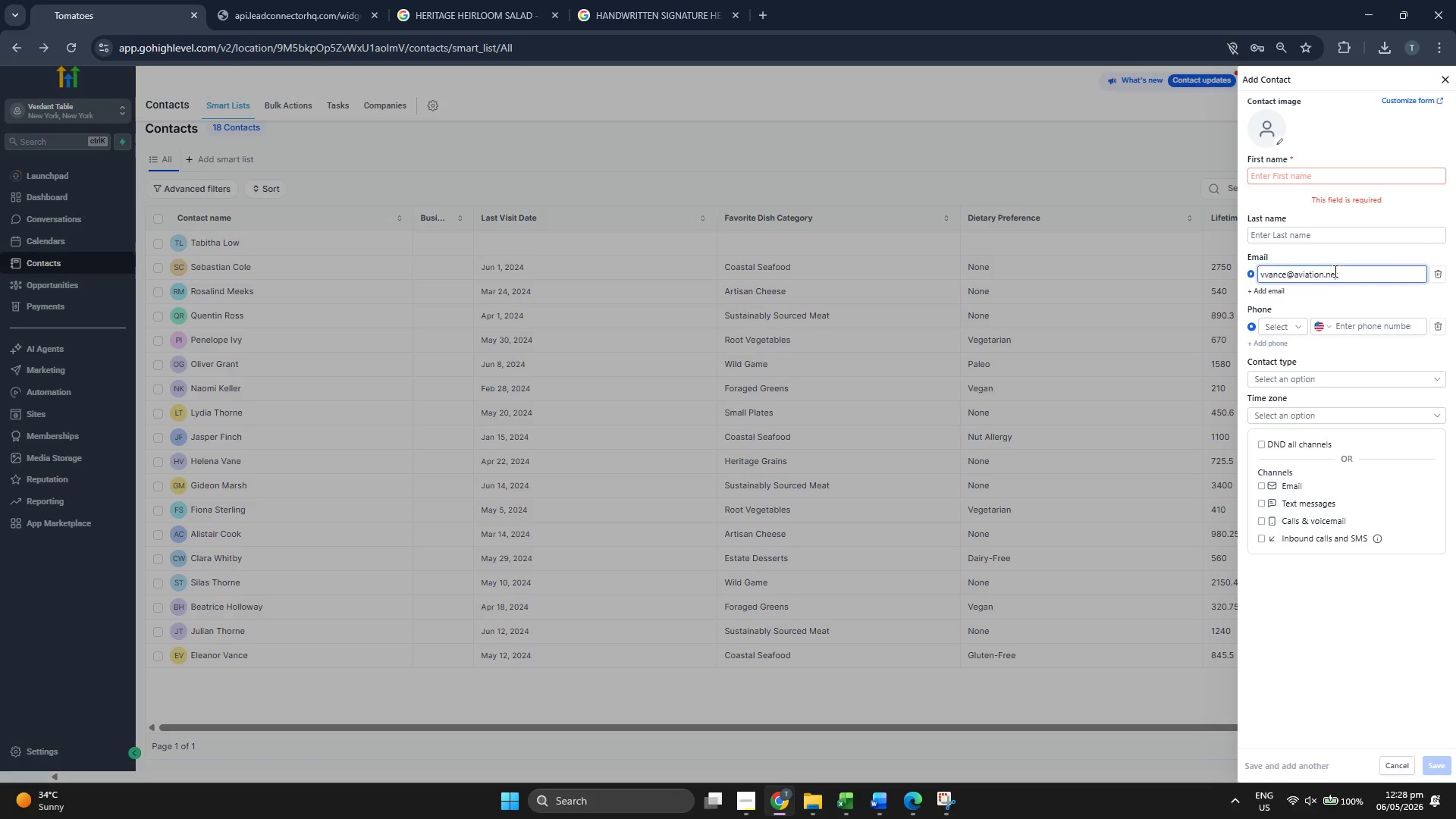 
key(Control+ControlLeft)
 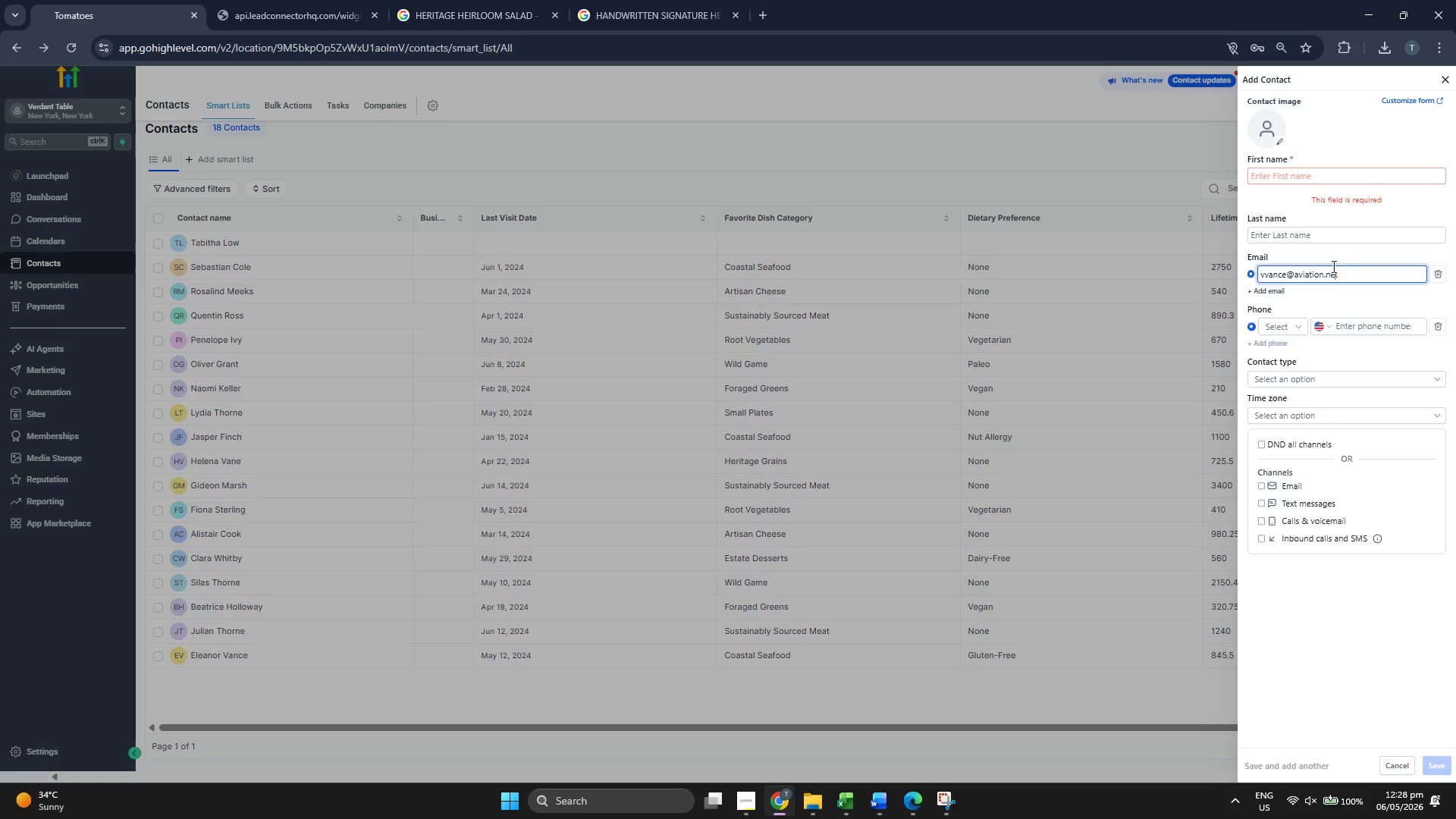 
key(Control+V)
 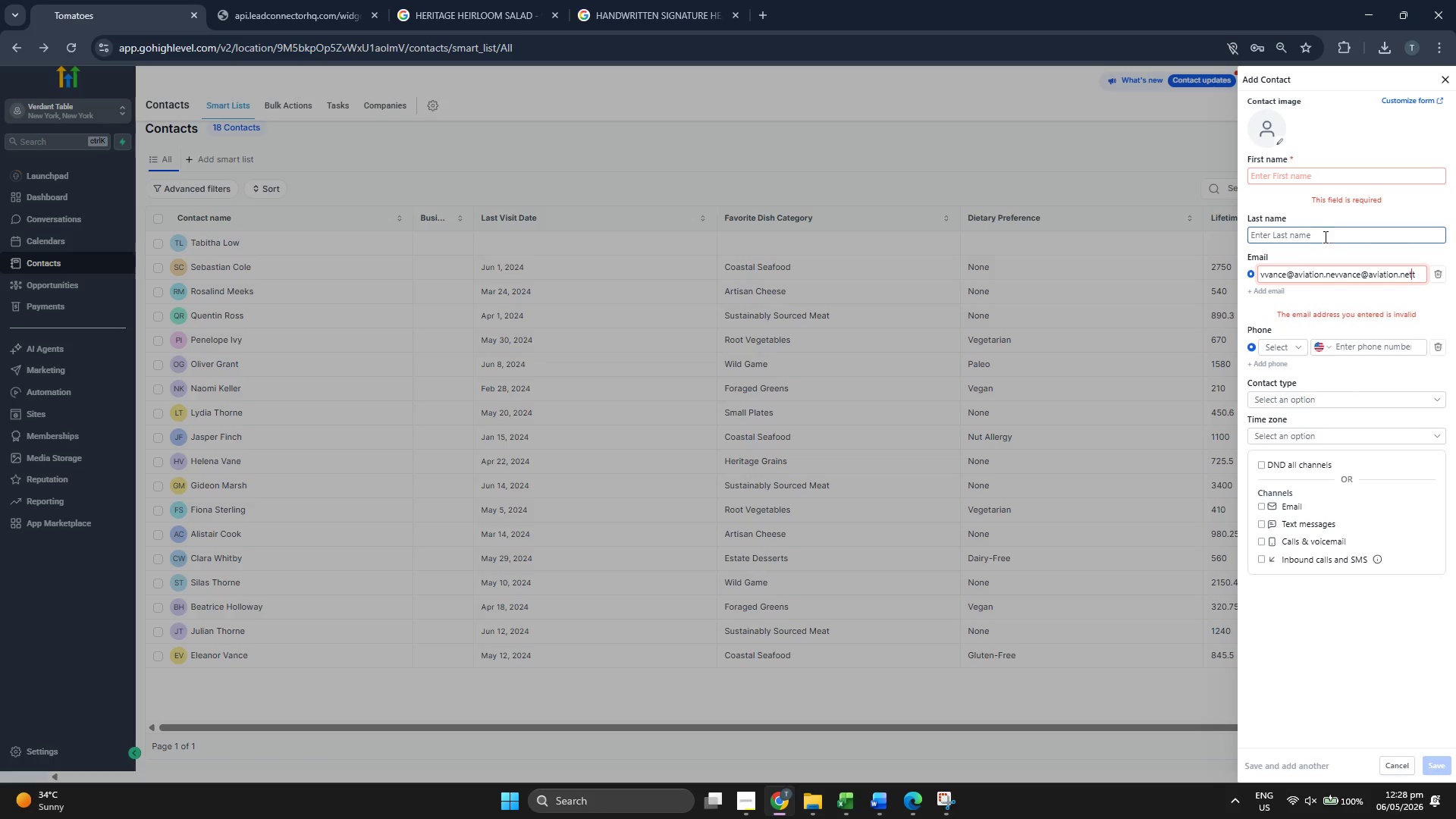 
key(Control+Z)
 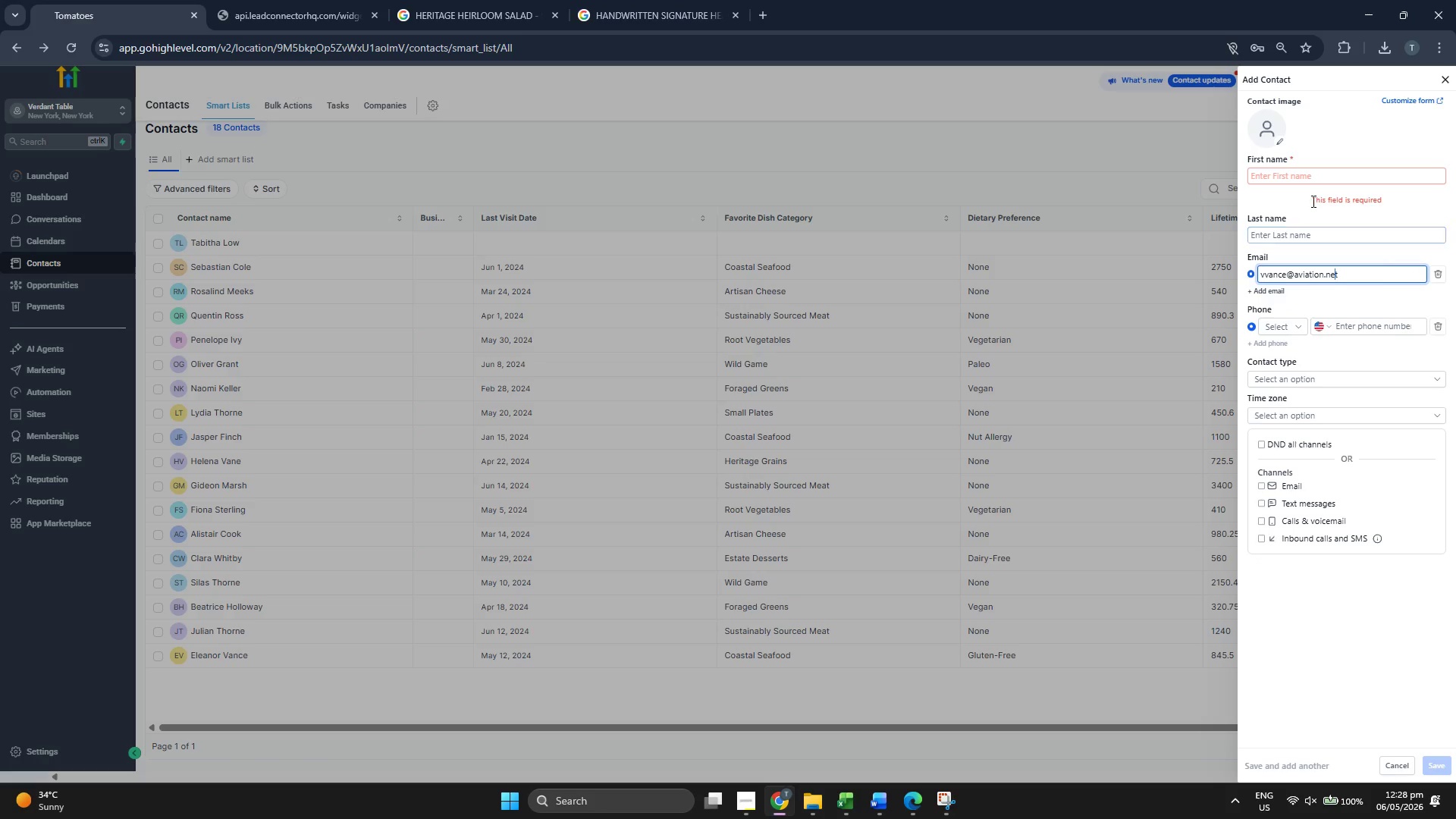 
left_click([1312, 177])
 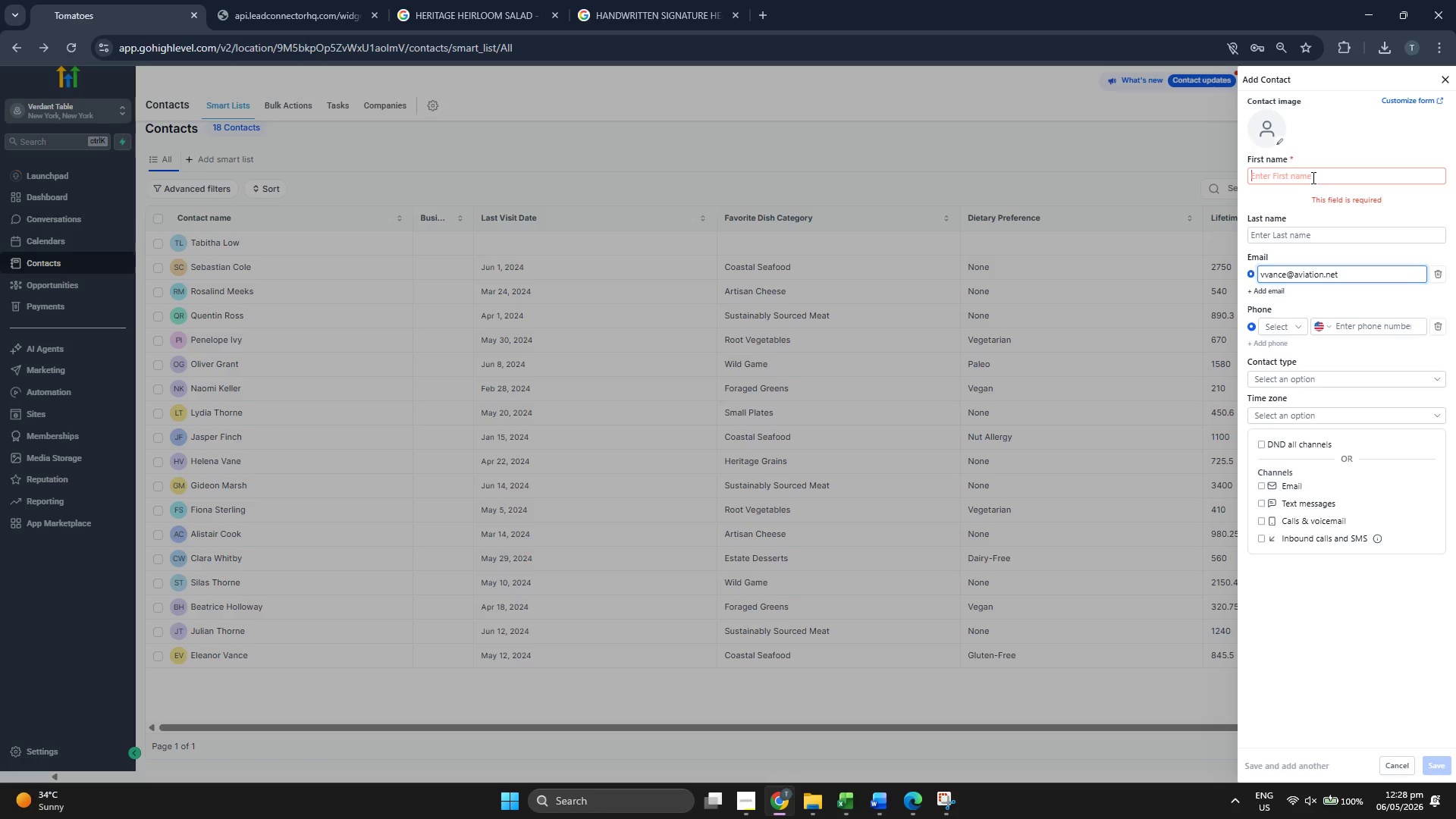 
type(Victor)
key(Tab)
type(Vance)
 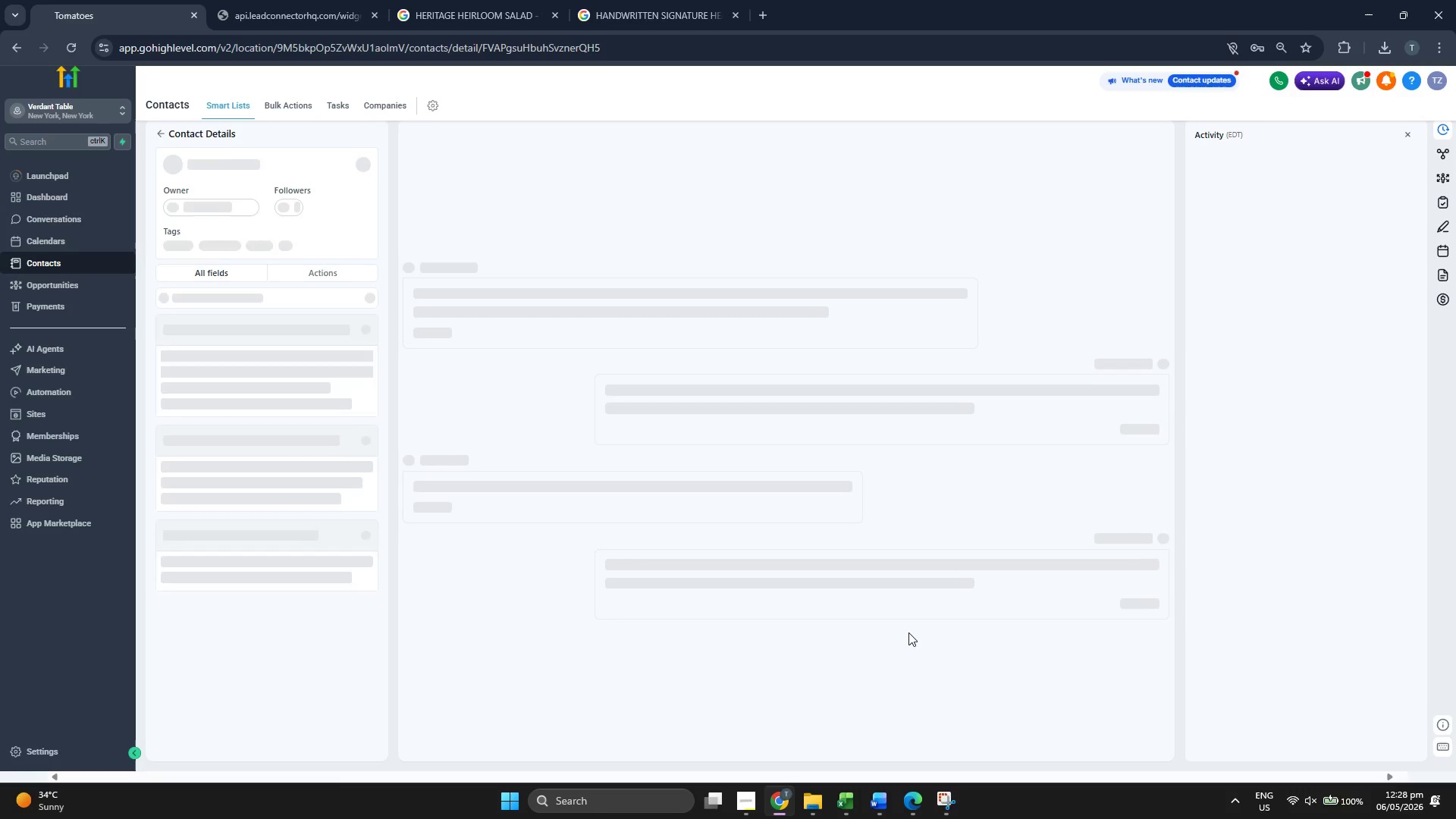 
wait(5.36)
 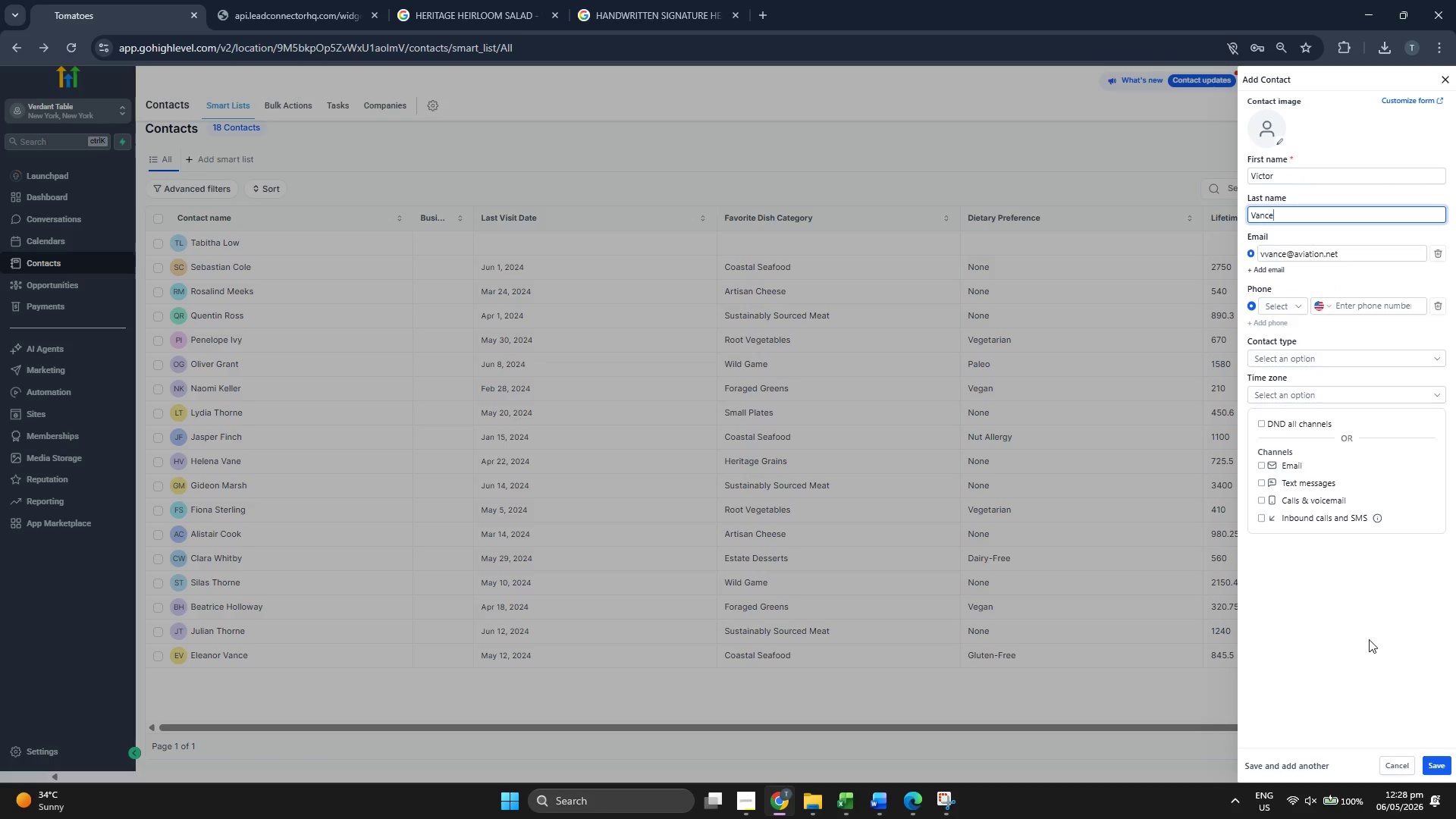 
scroll: coordinate [698, 454], scroll_direction: down, amount: 2.0
 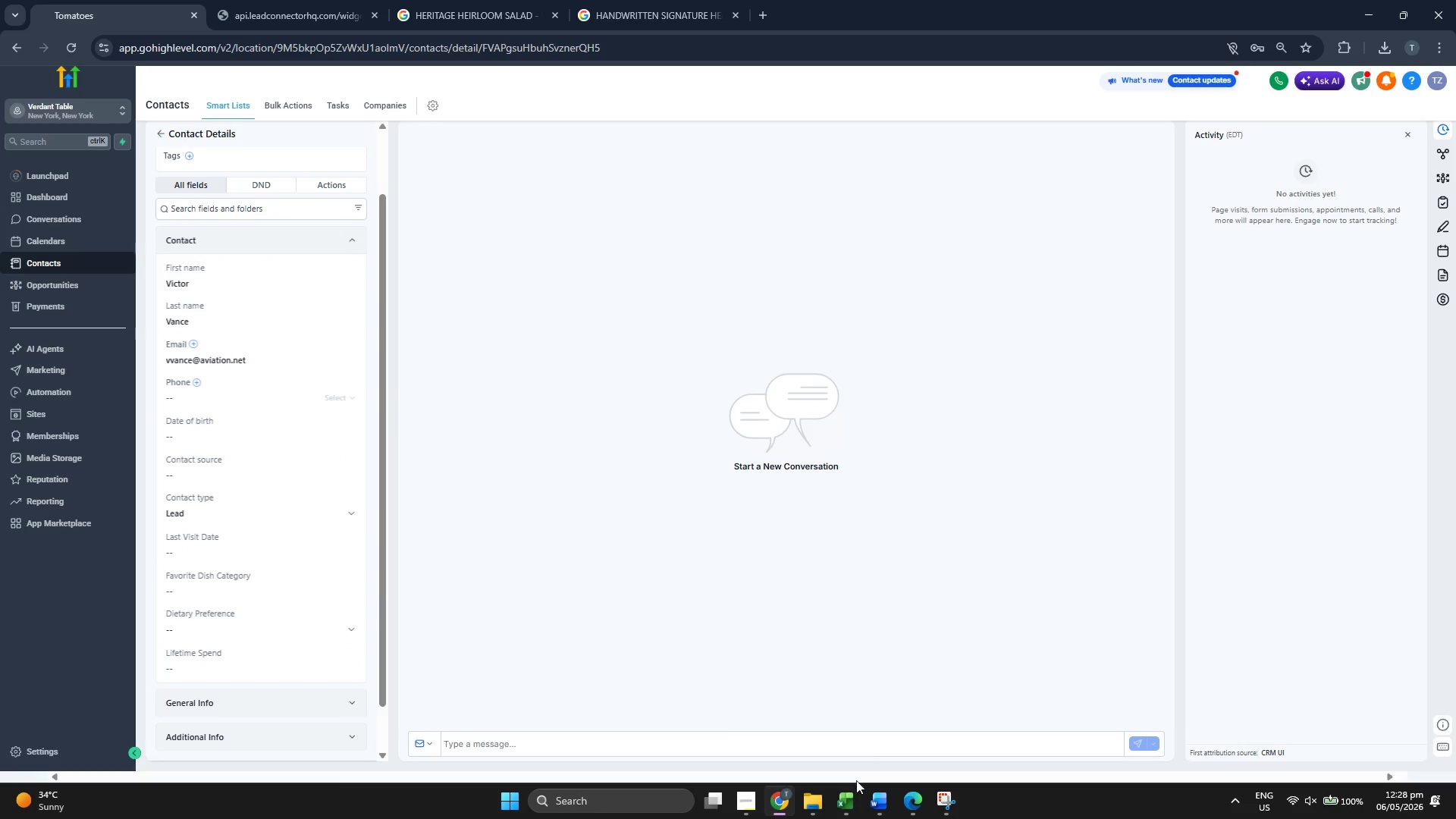 
left_click([849, 801])
 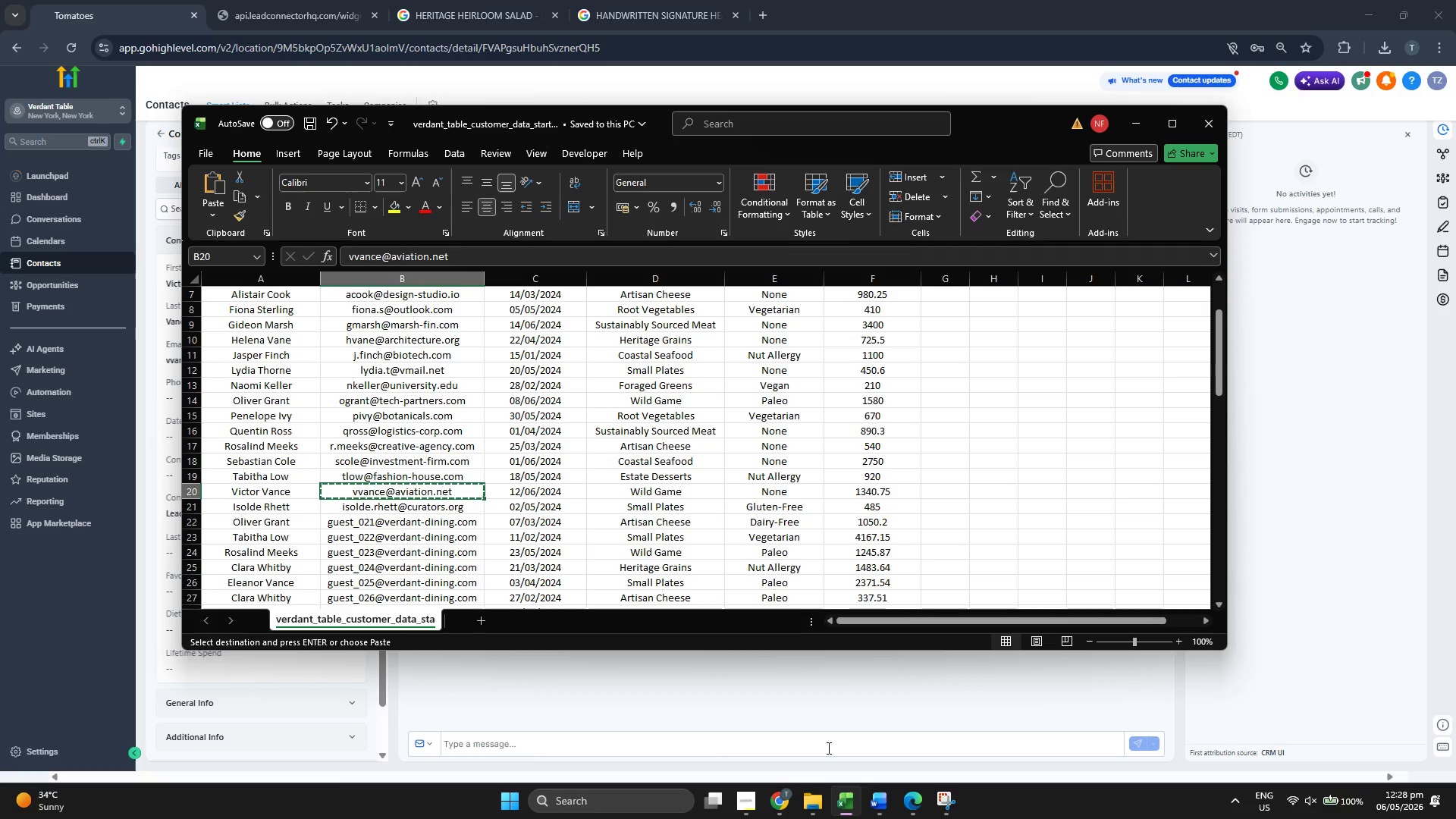 
key(ArrowRight)
 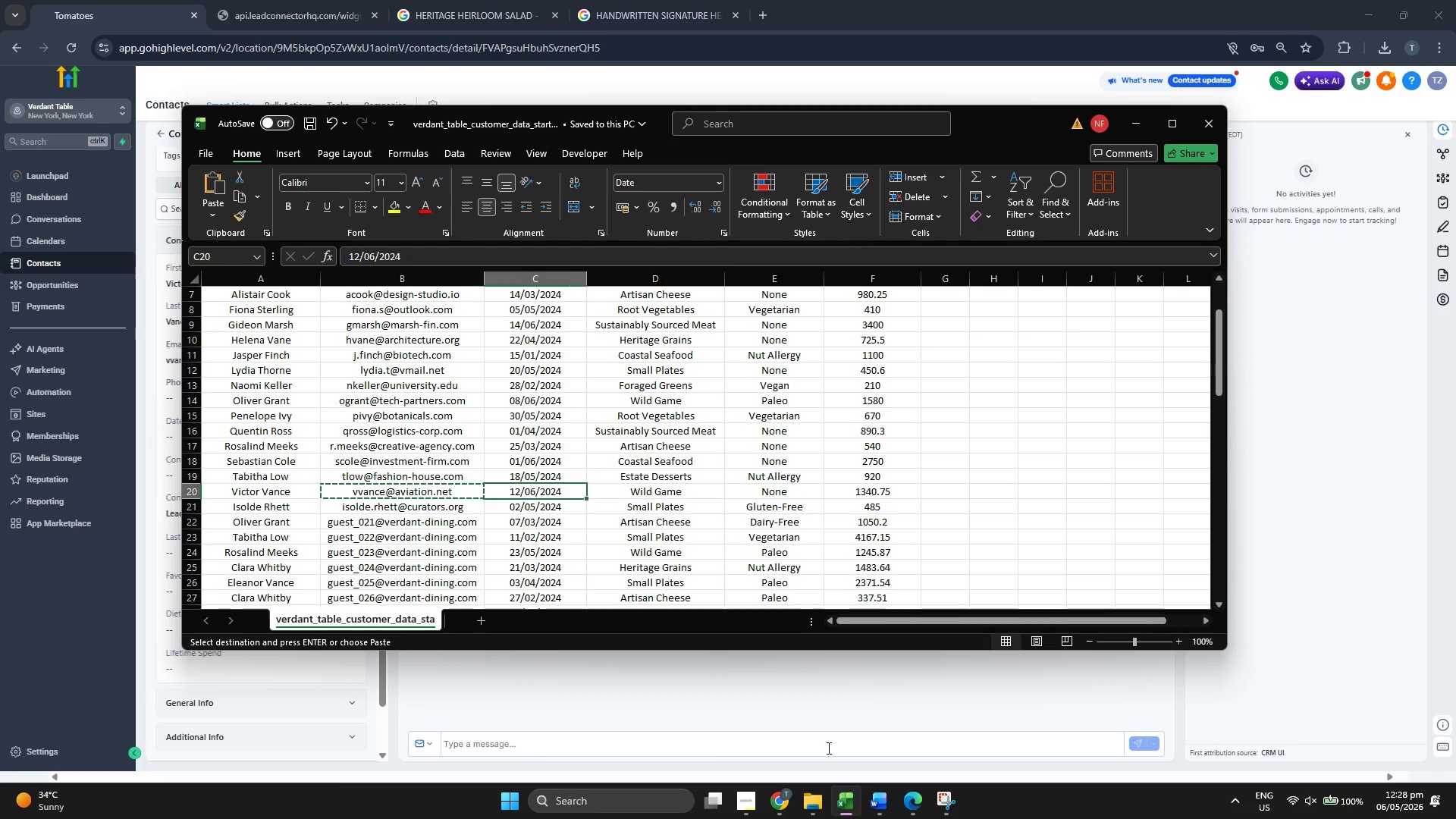 
key(ArrowRight)
 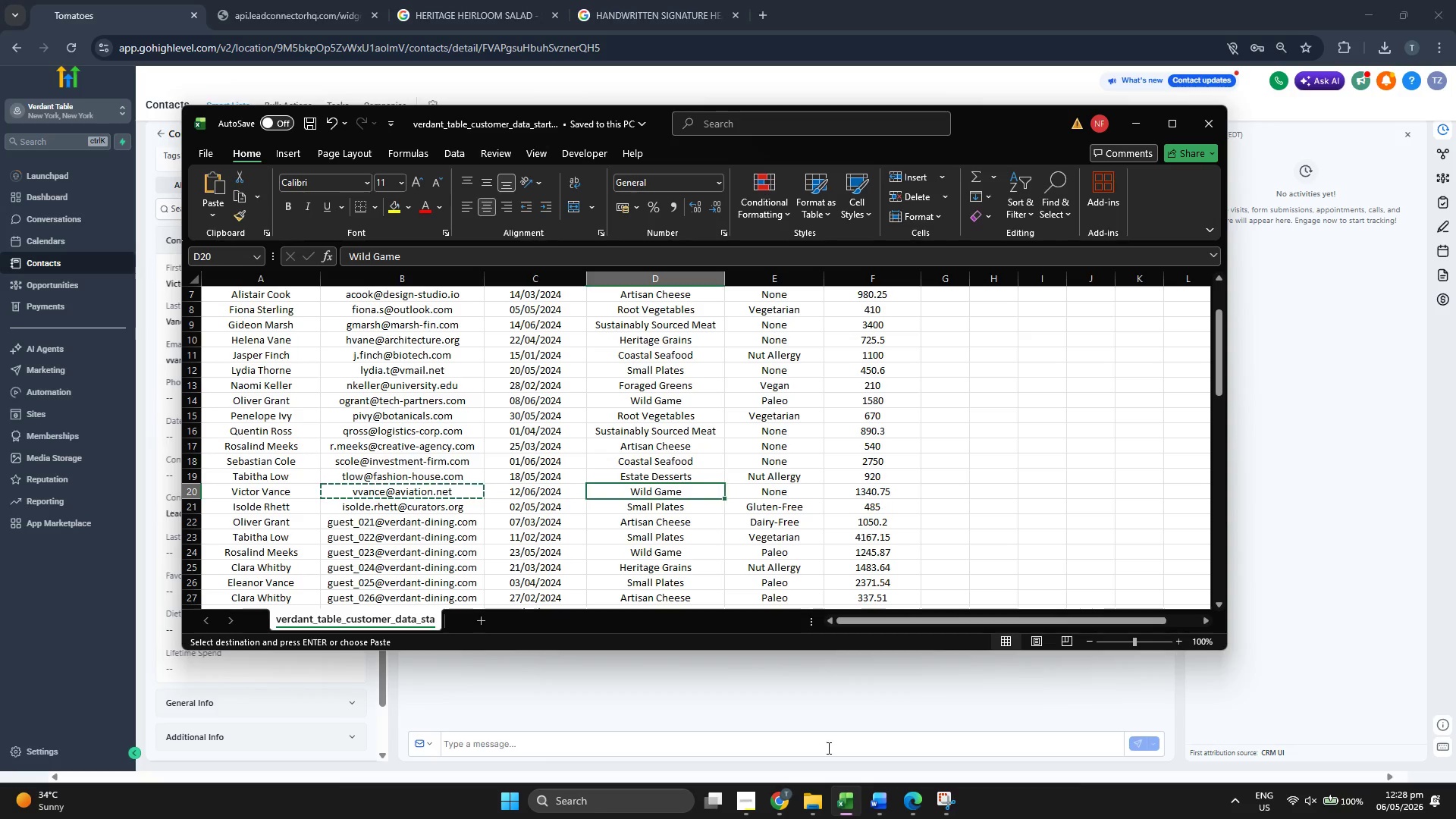 
key(Control+ControlLeft)
 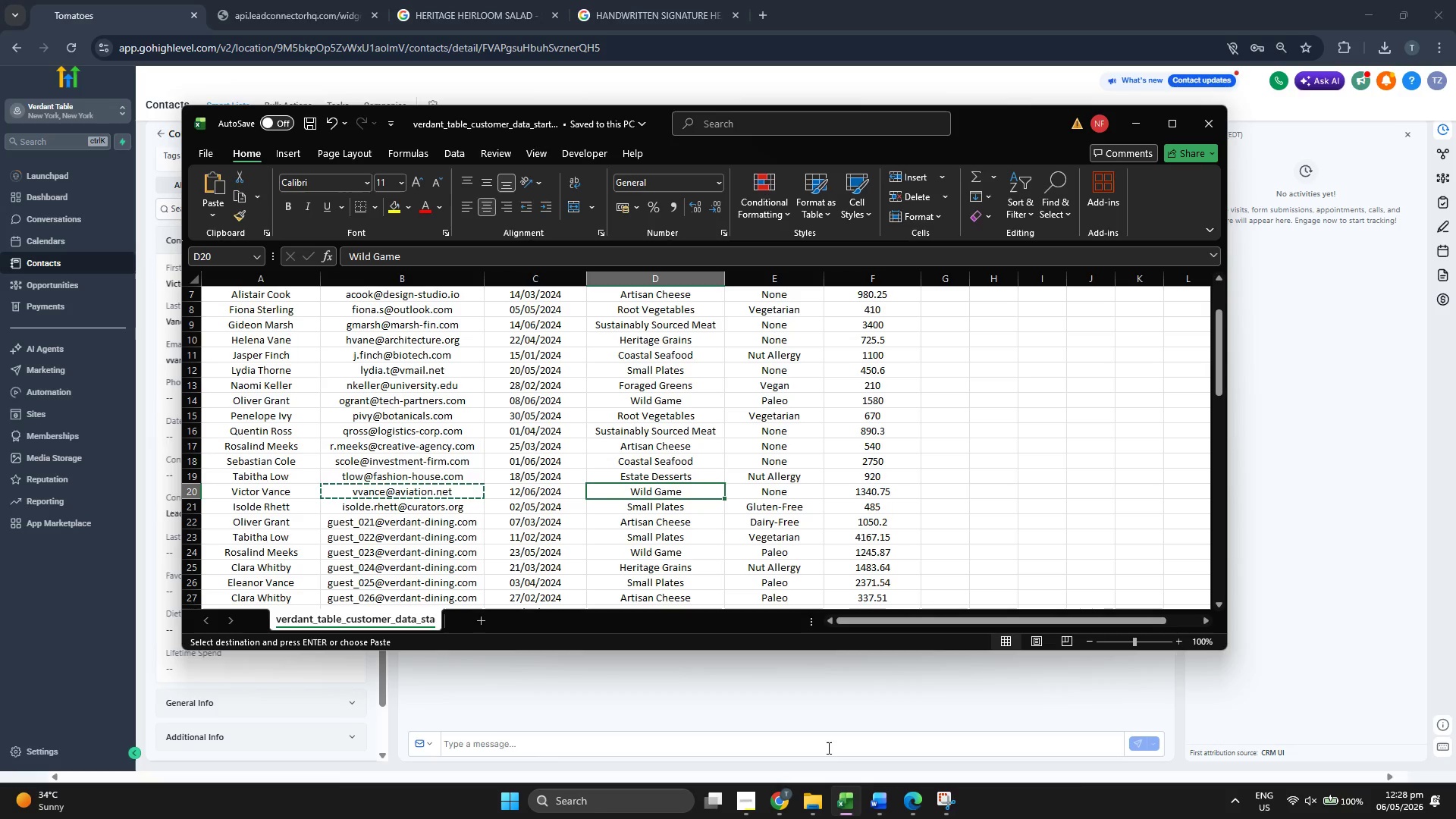 
key(Control+C)
 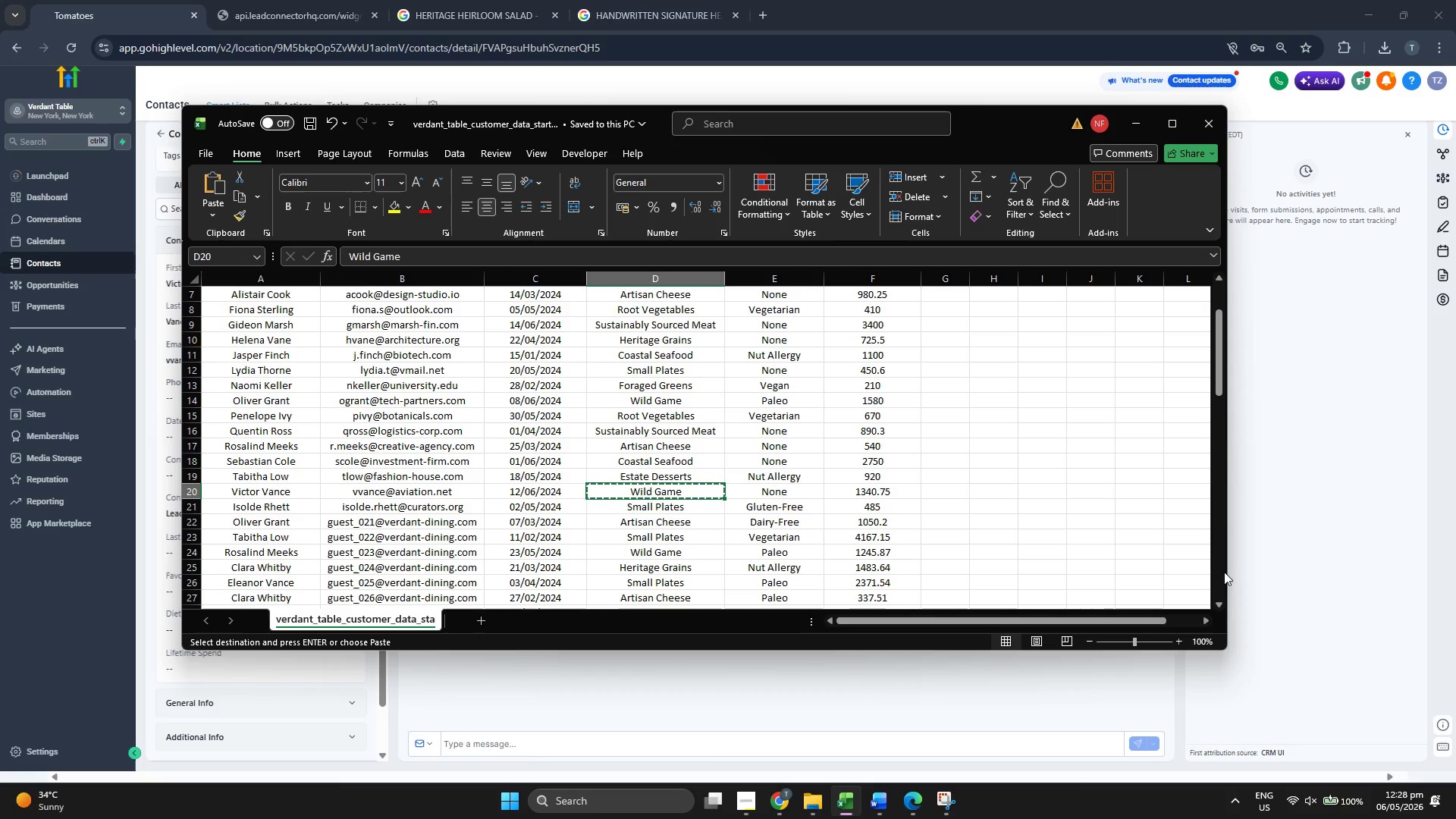 
left_click([1254, 561])
 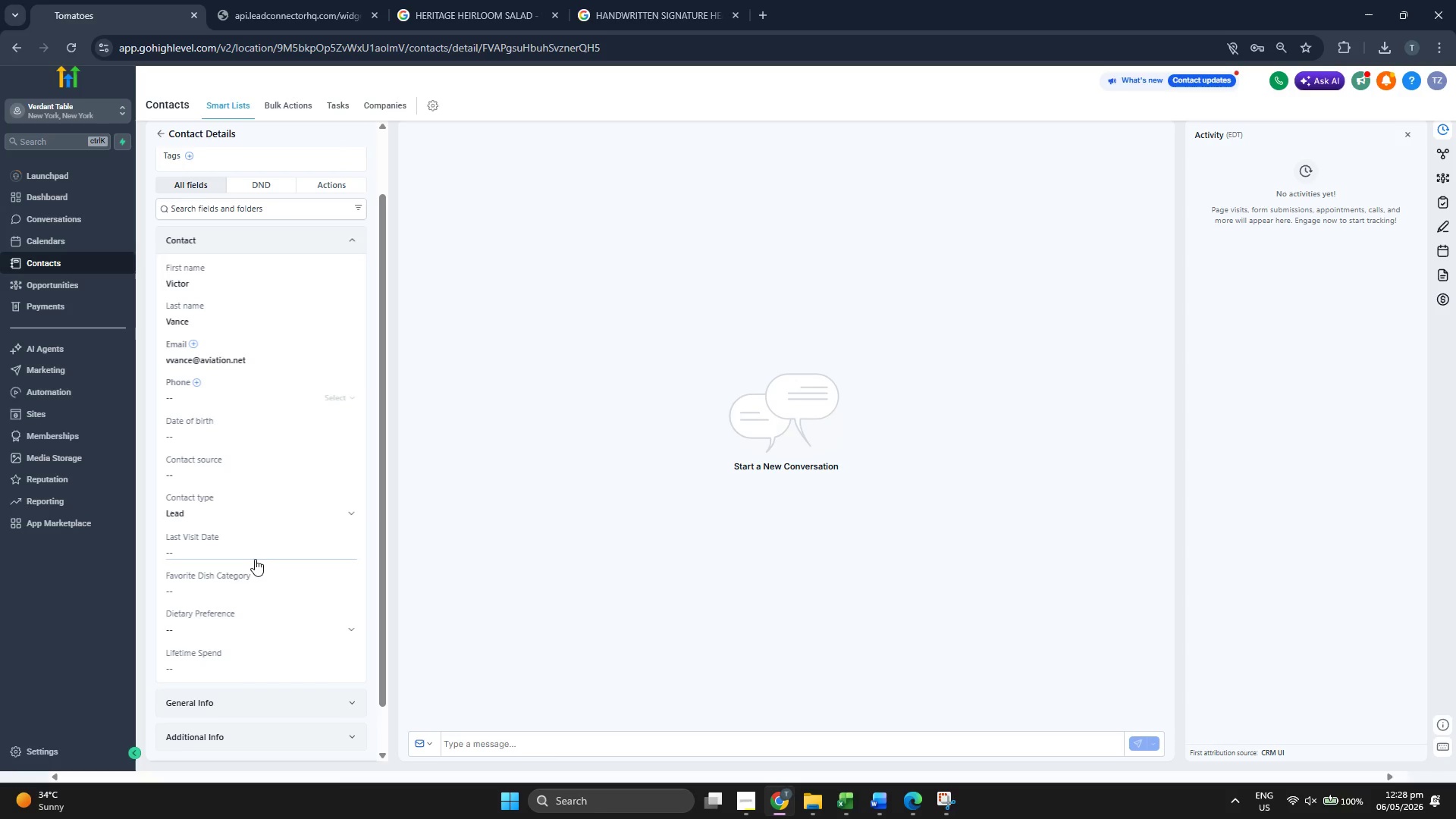 
left_click([260, 593])
 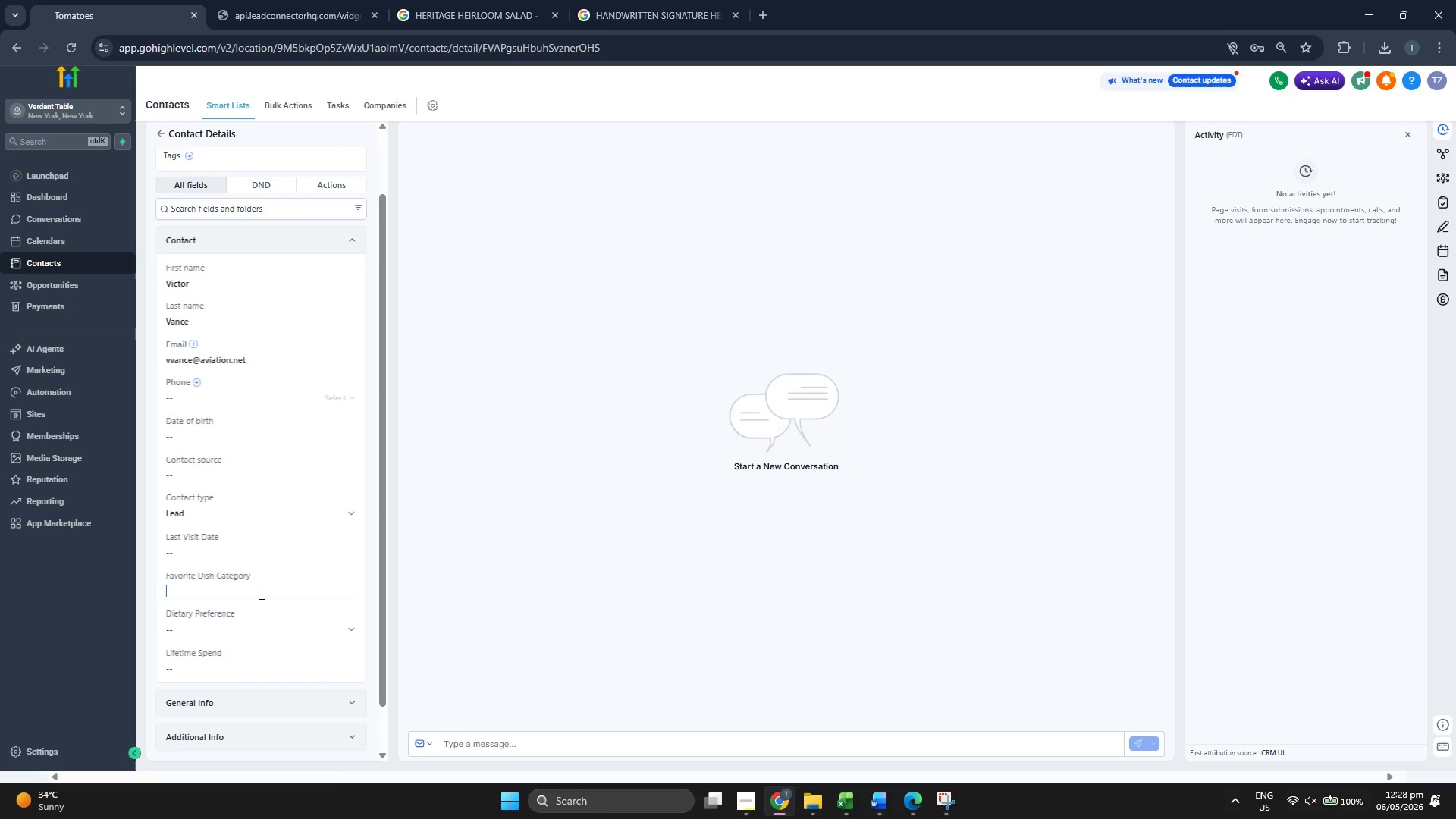 
key(Control+ControlLeft)
 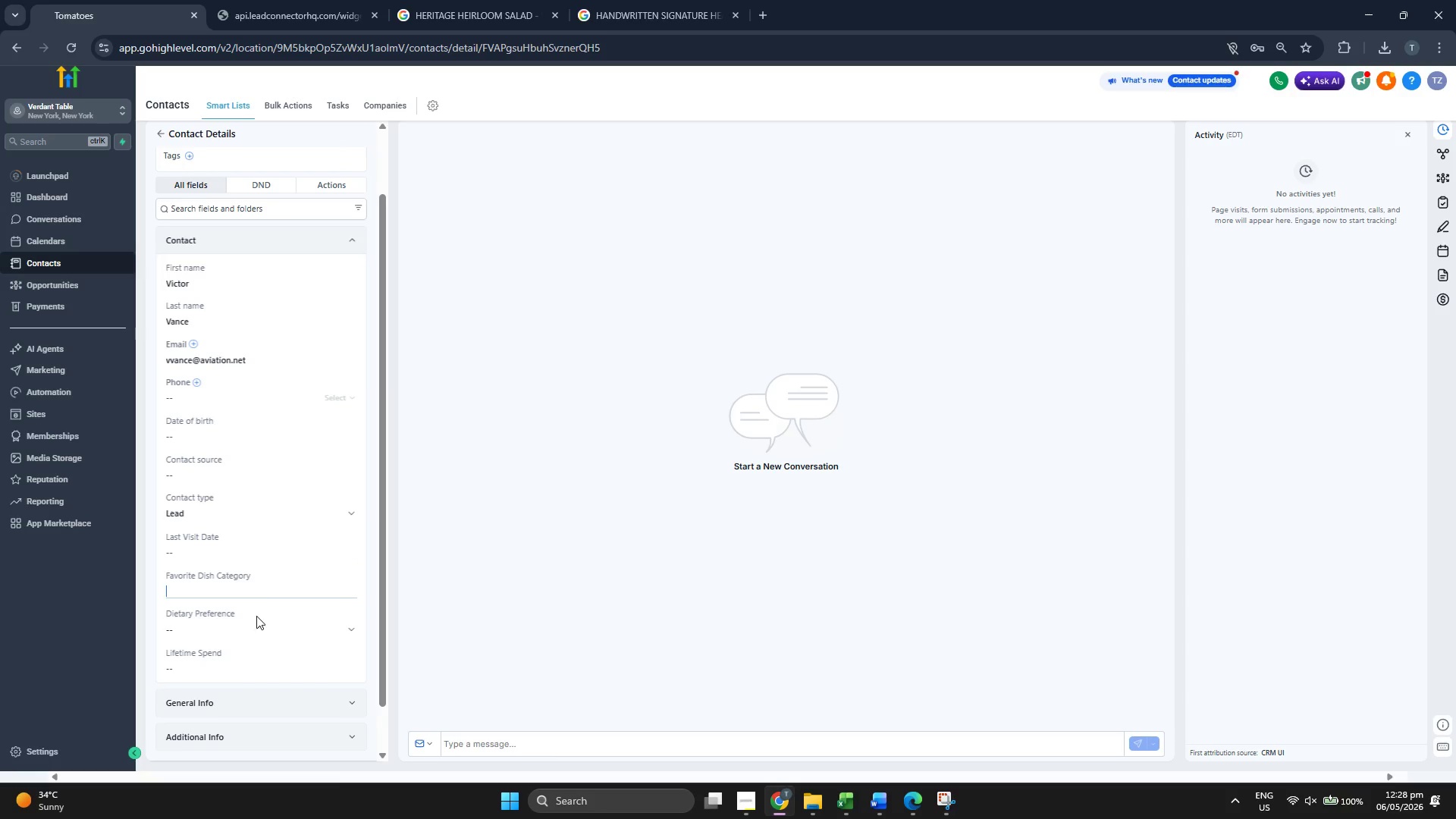 
key(Control+V)
 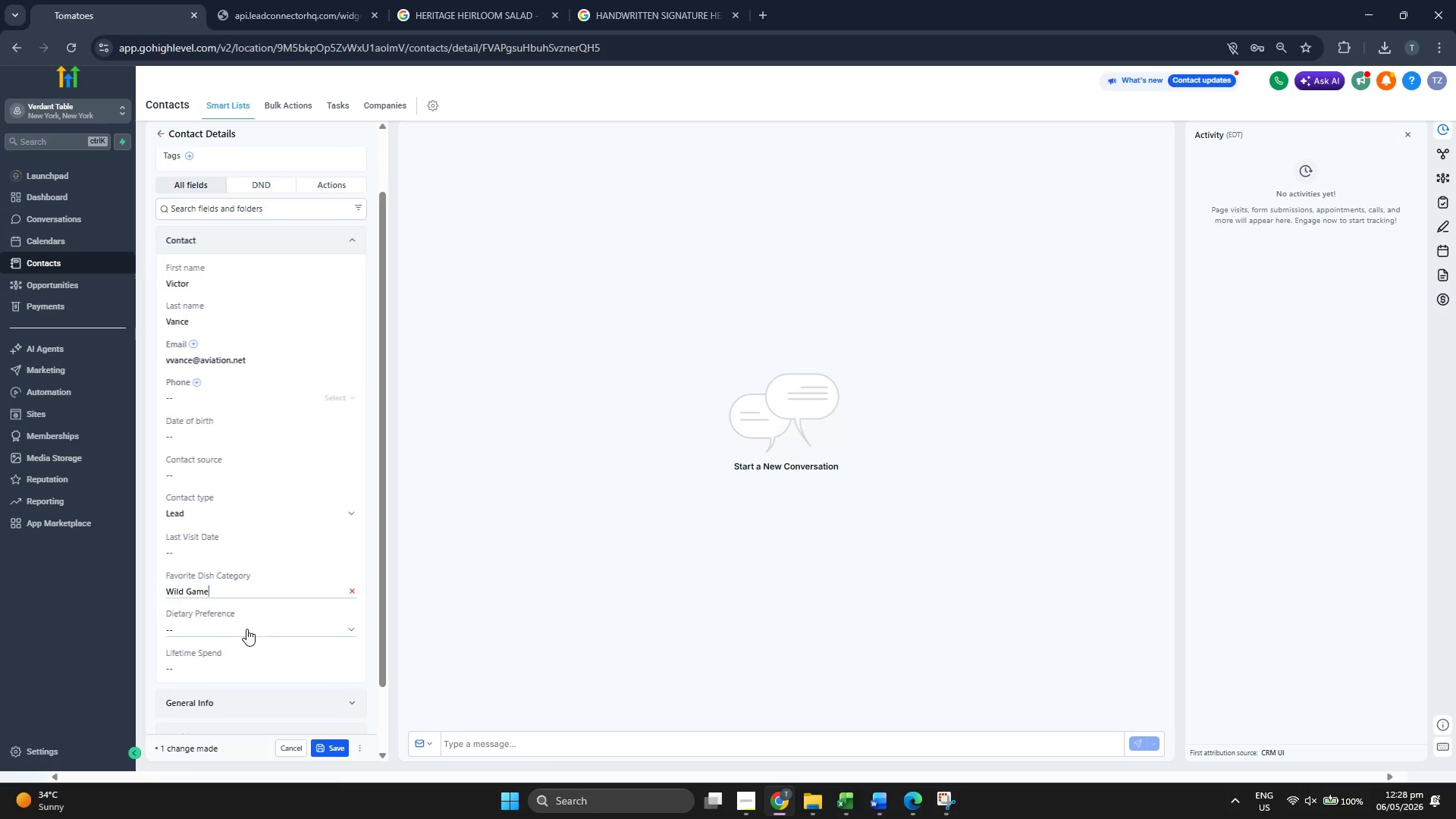 
double_click([246, 629])
 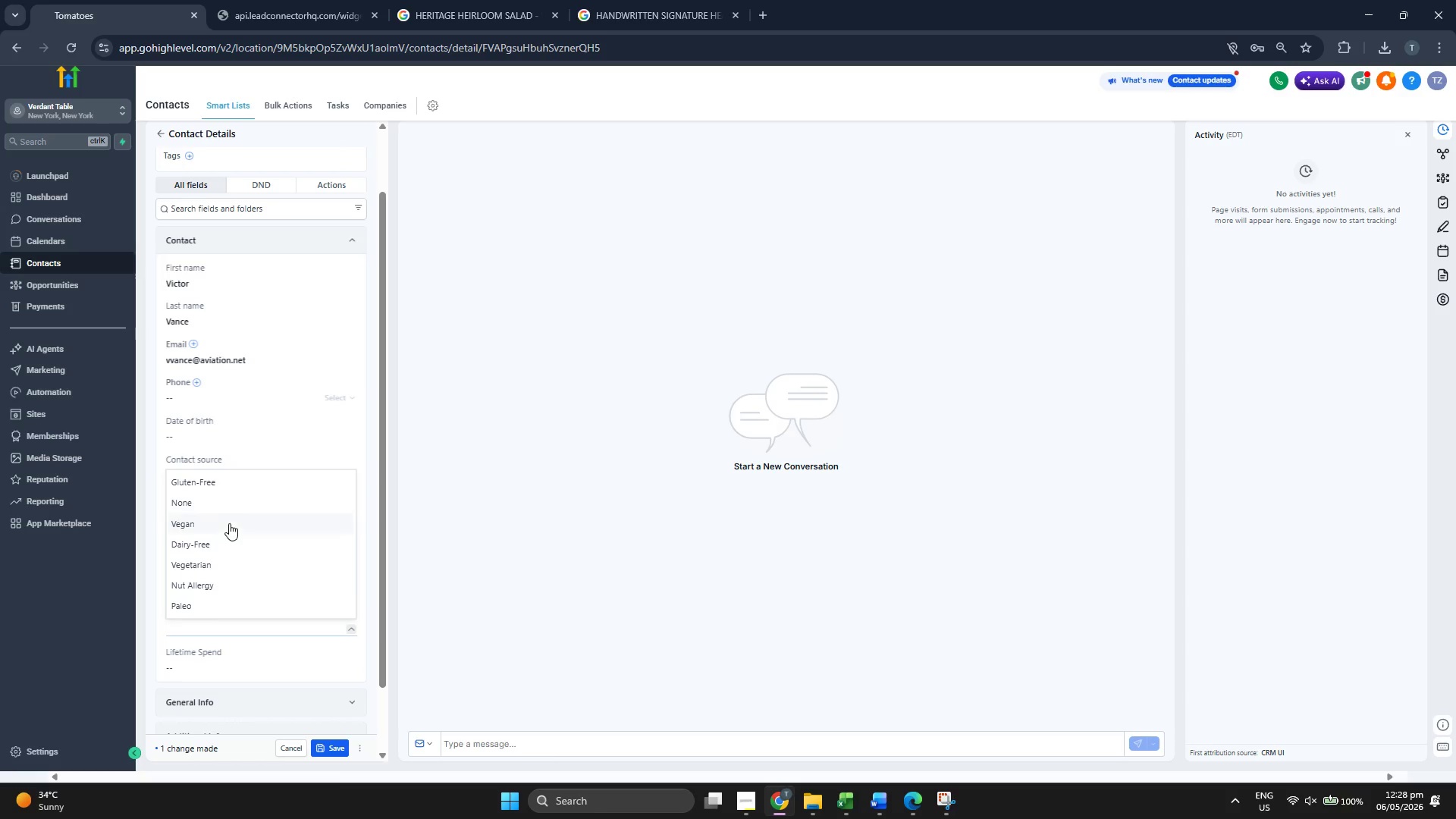 
left_click([233, 507])
 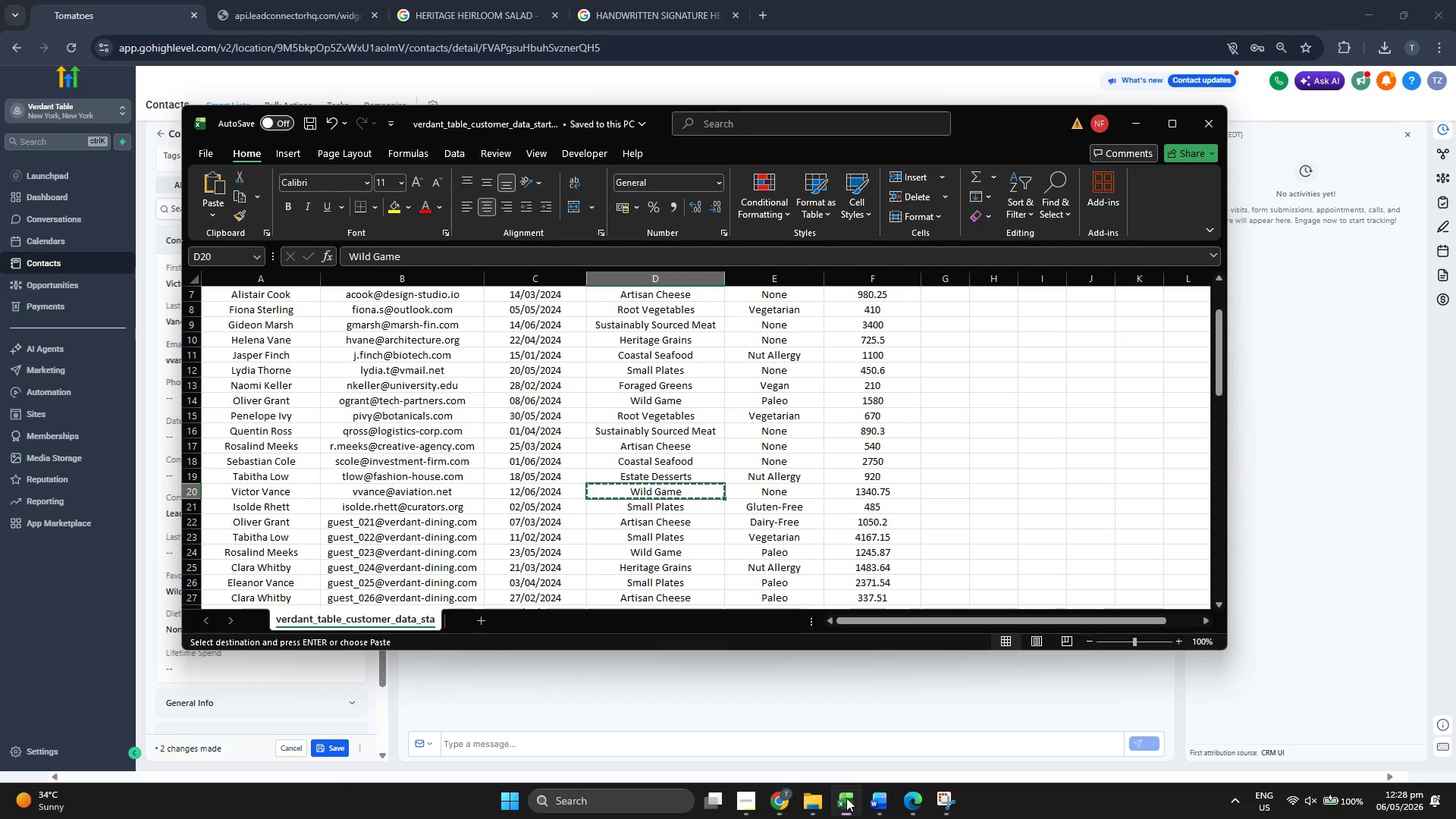 
key(ArrowRight)
 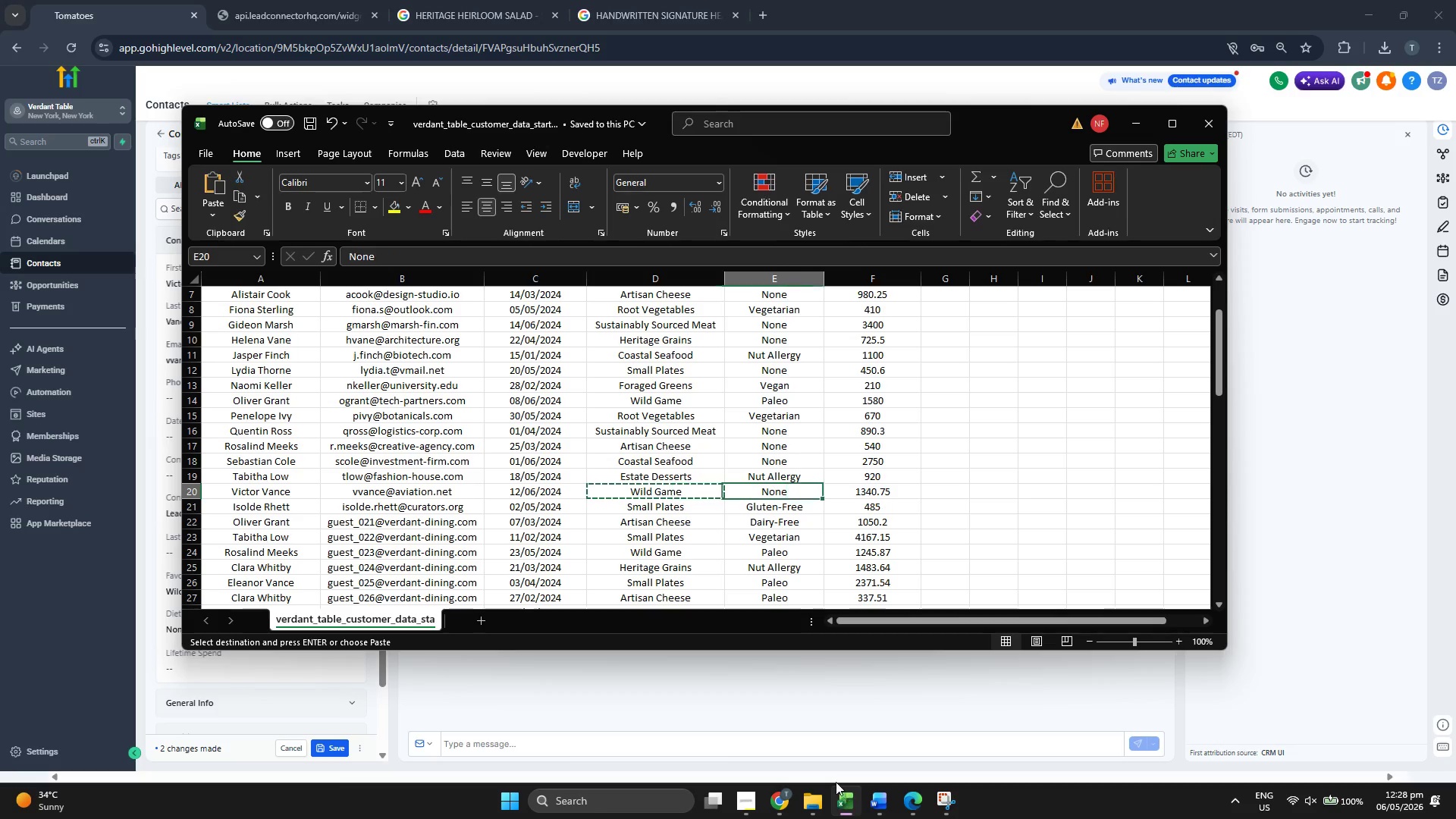 
key(ArrowRight)
 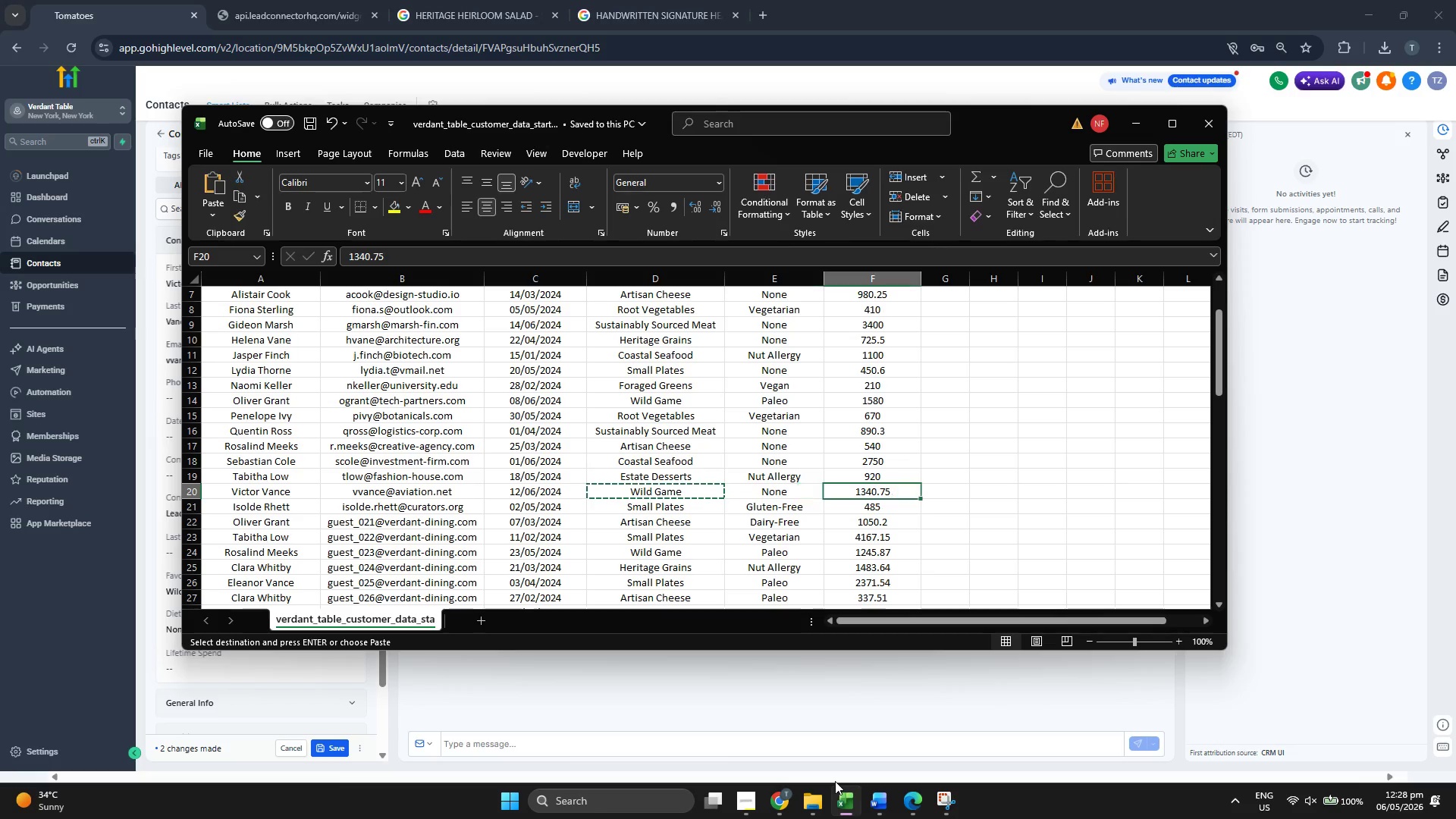 
key(Control+ControlLeft)
 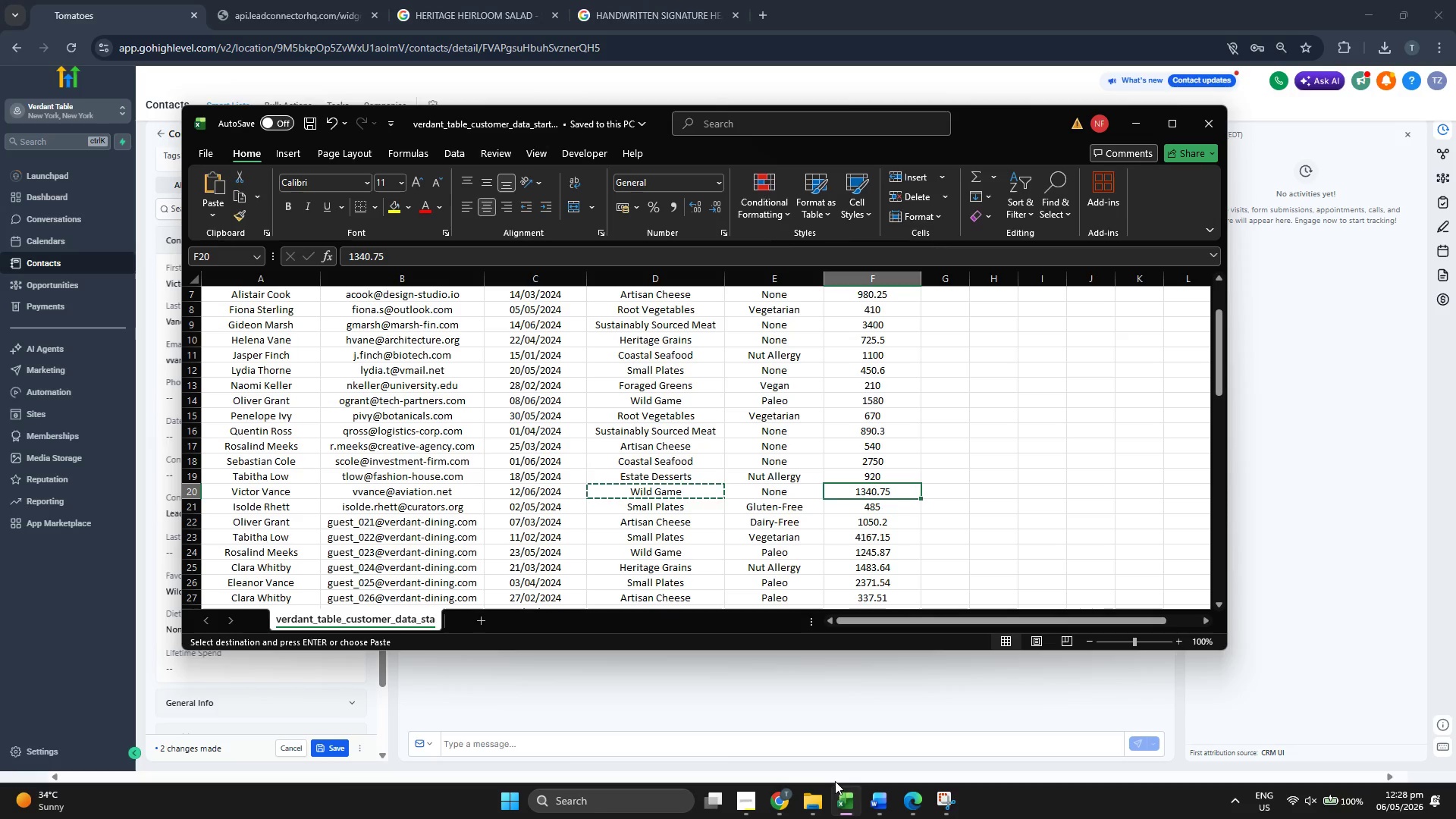 
key(Control+C)
 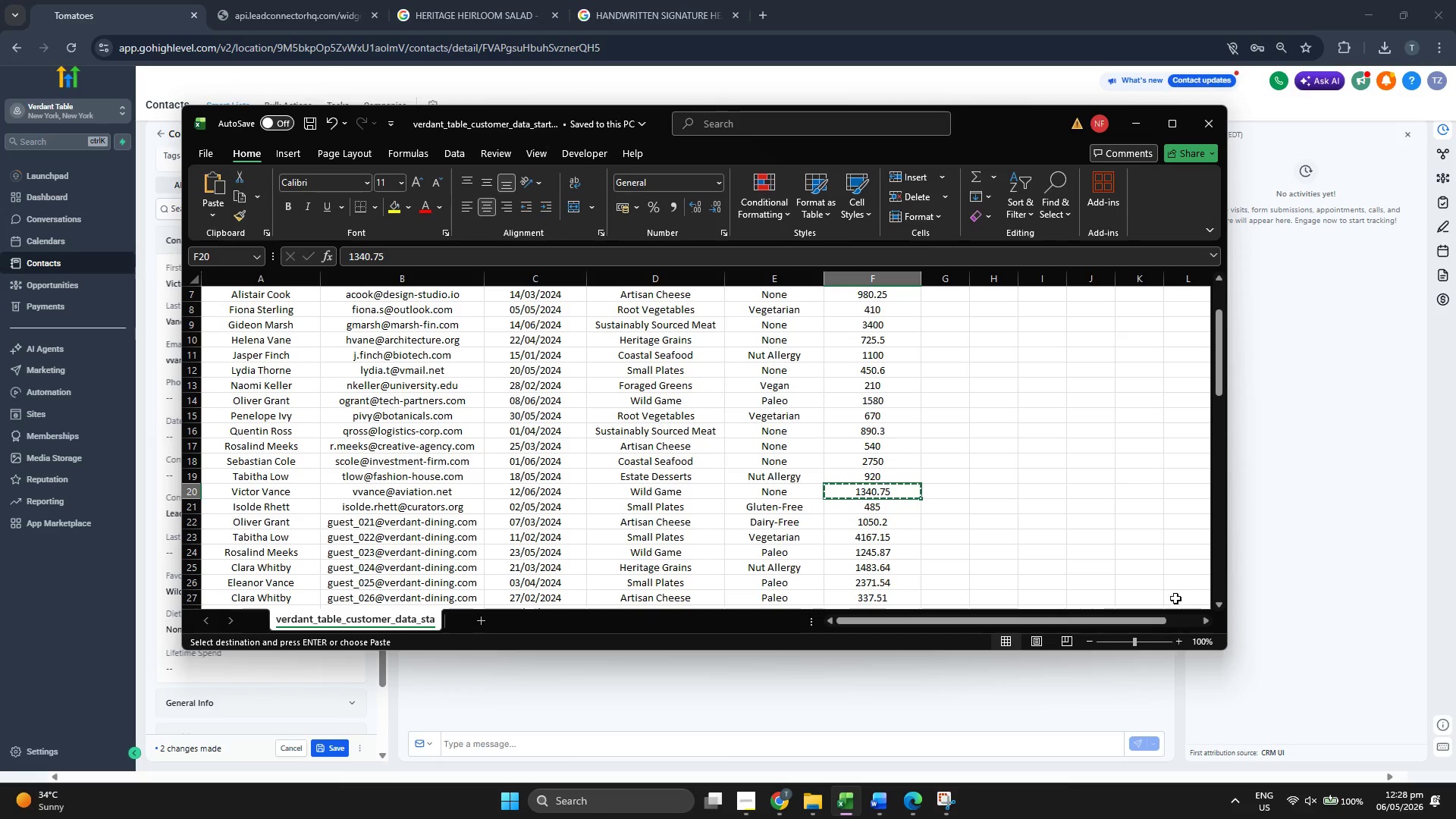 
left_click([1200, 590])
 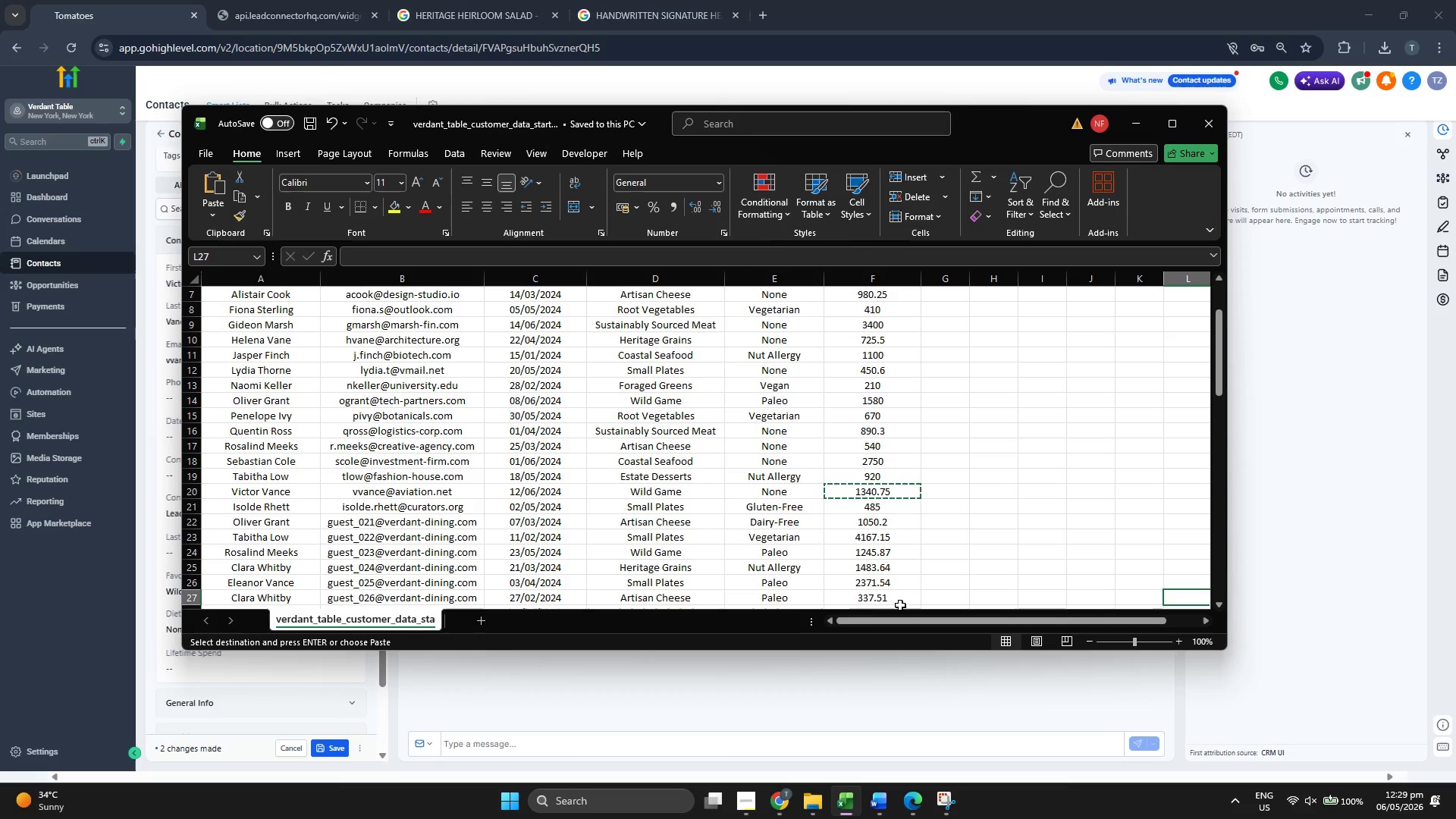 
left_click([738, 543])
 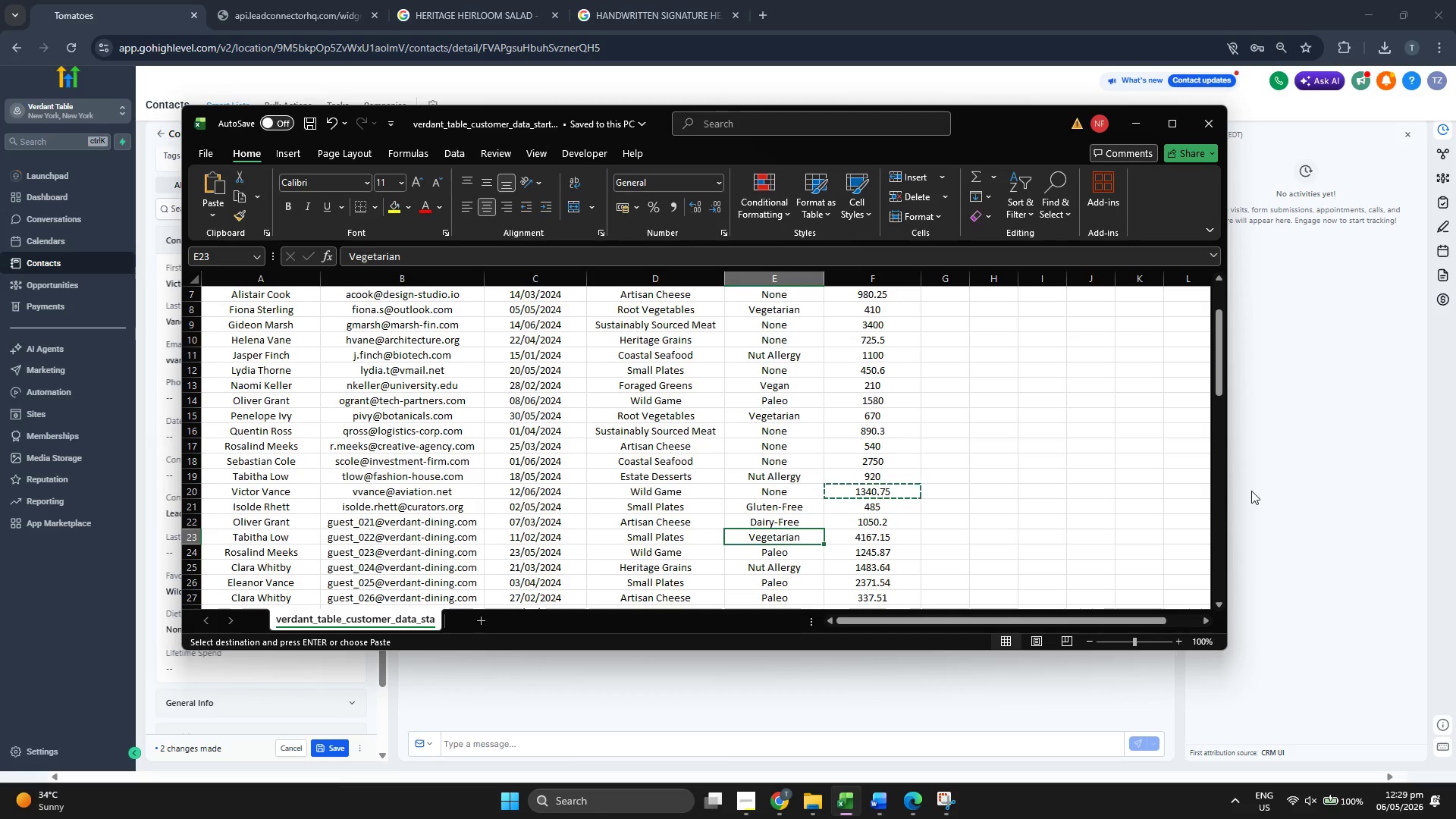 
left_click([1251, 491])
 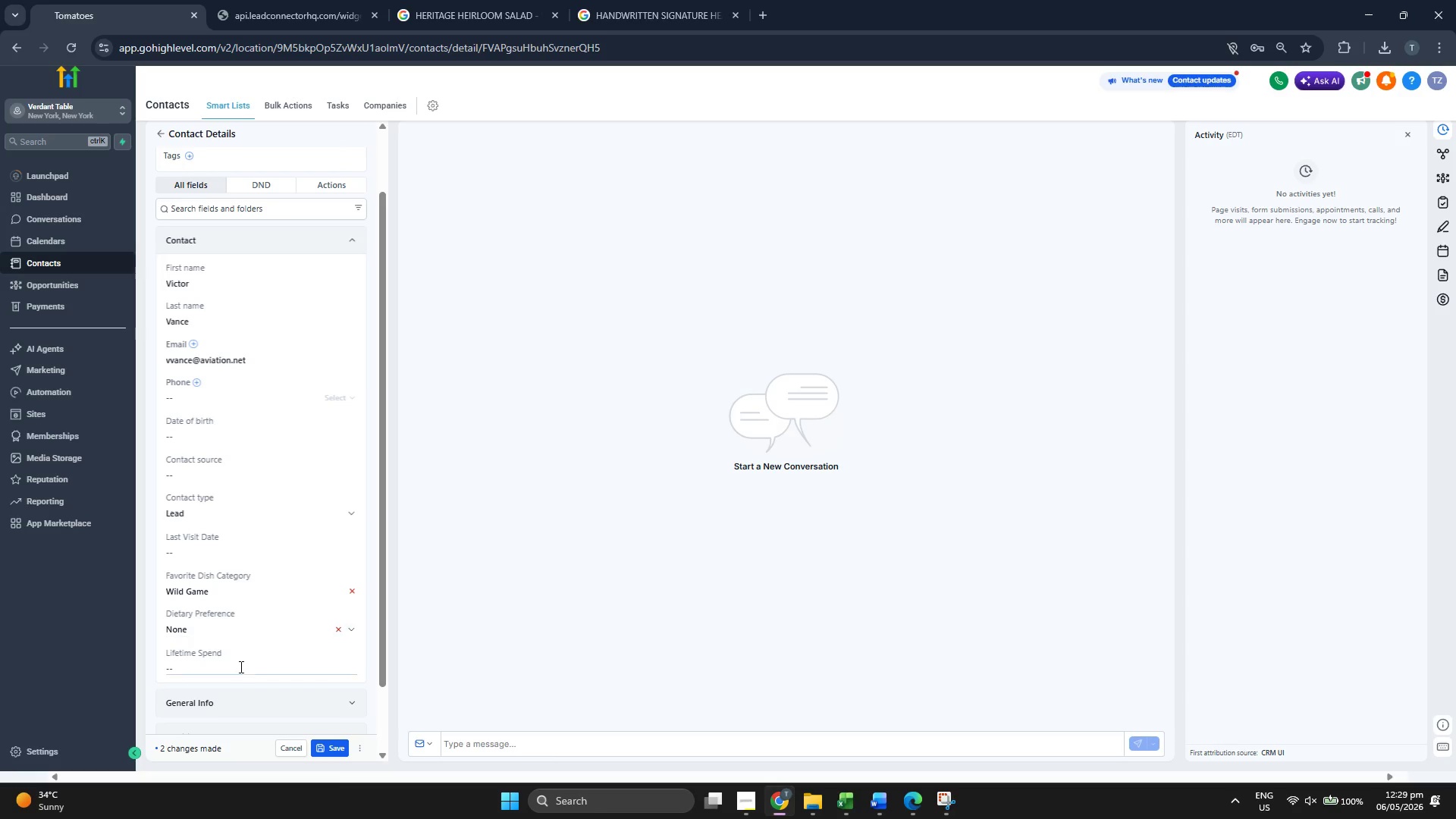 
left_click([239, 667])
 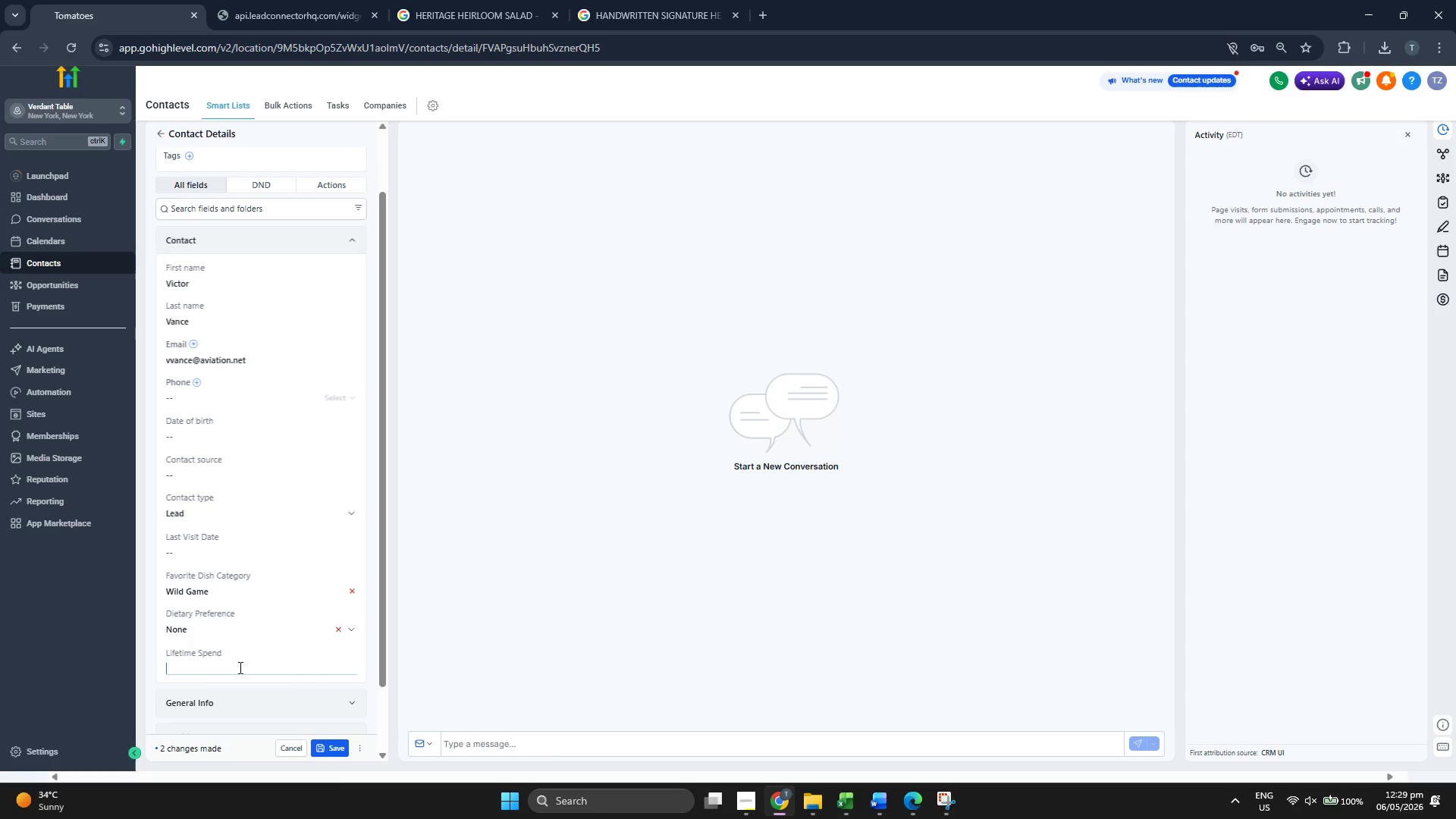 
key(Control+ControlLeft)
 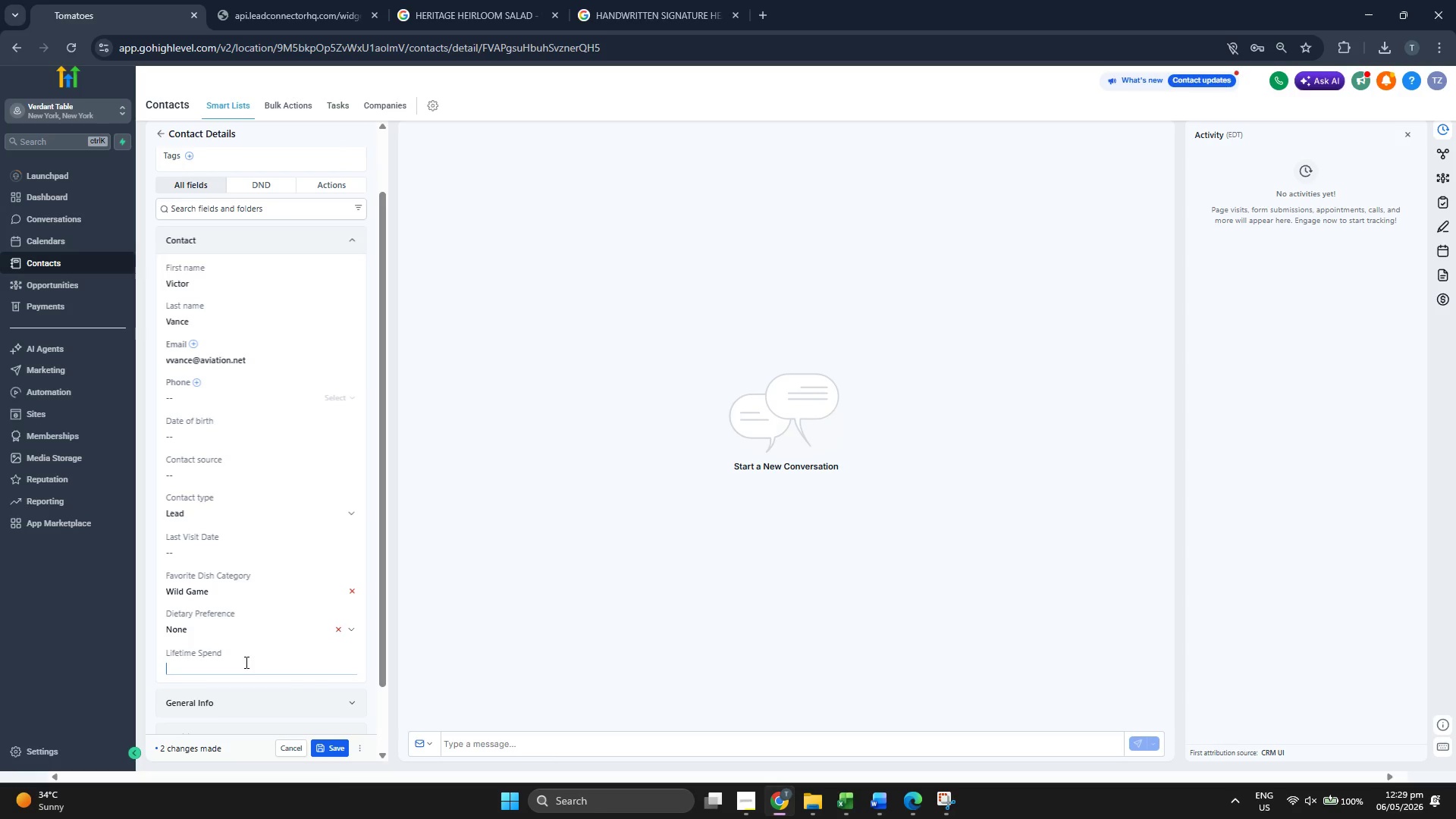 
key(Control+V)
 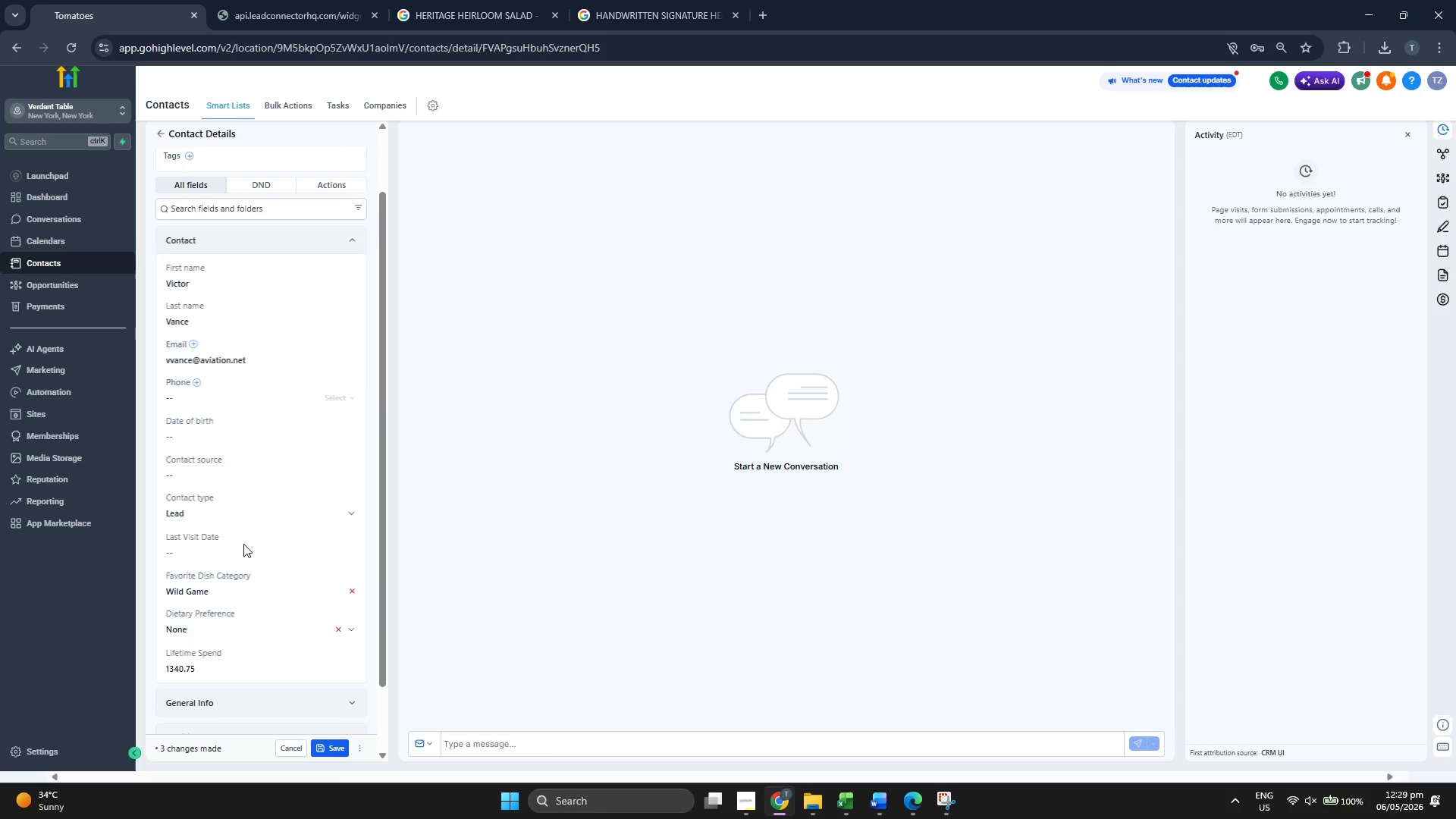 
double_click([245, 554])
 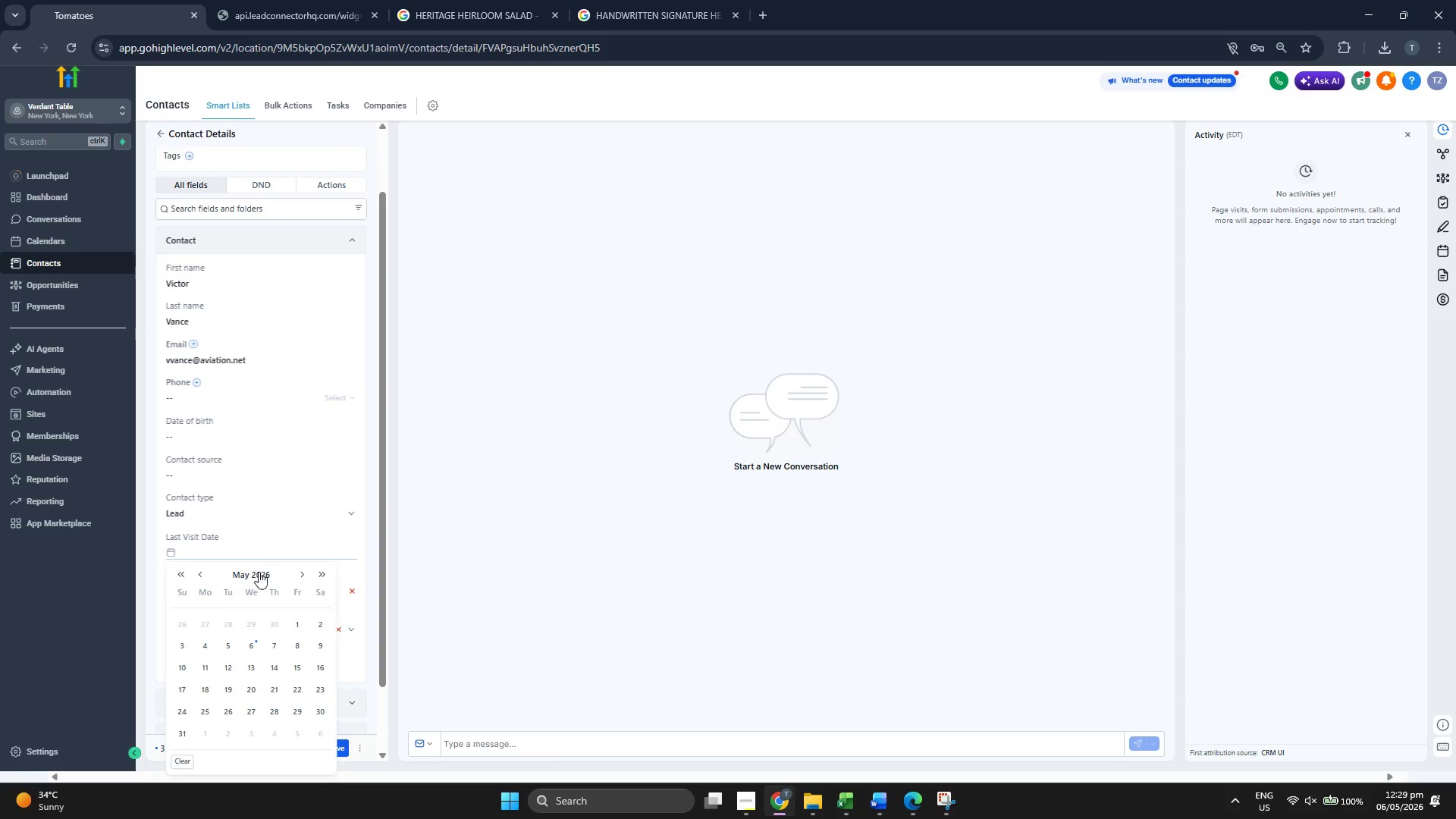 
left_click([258, 576])
 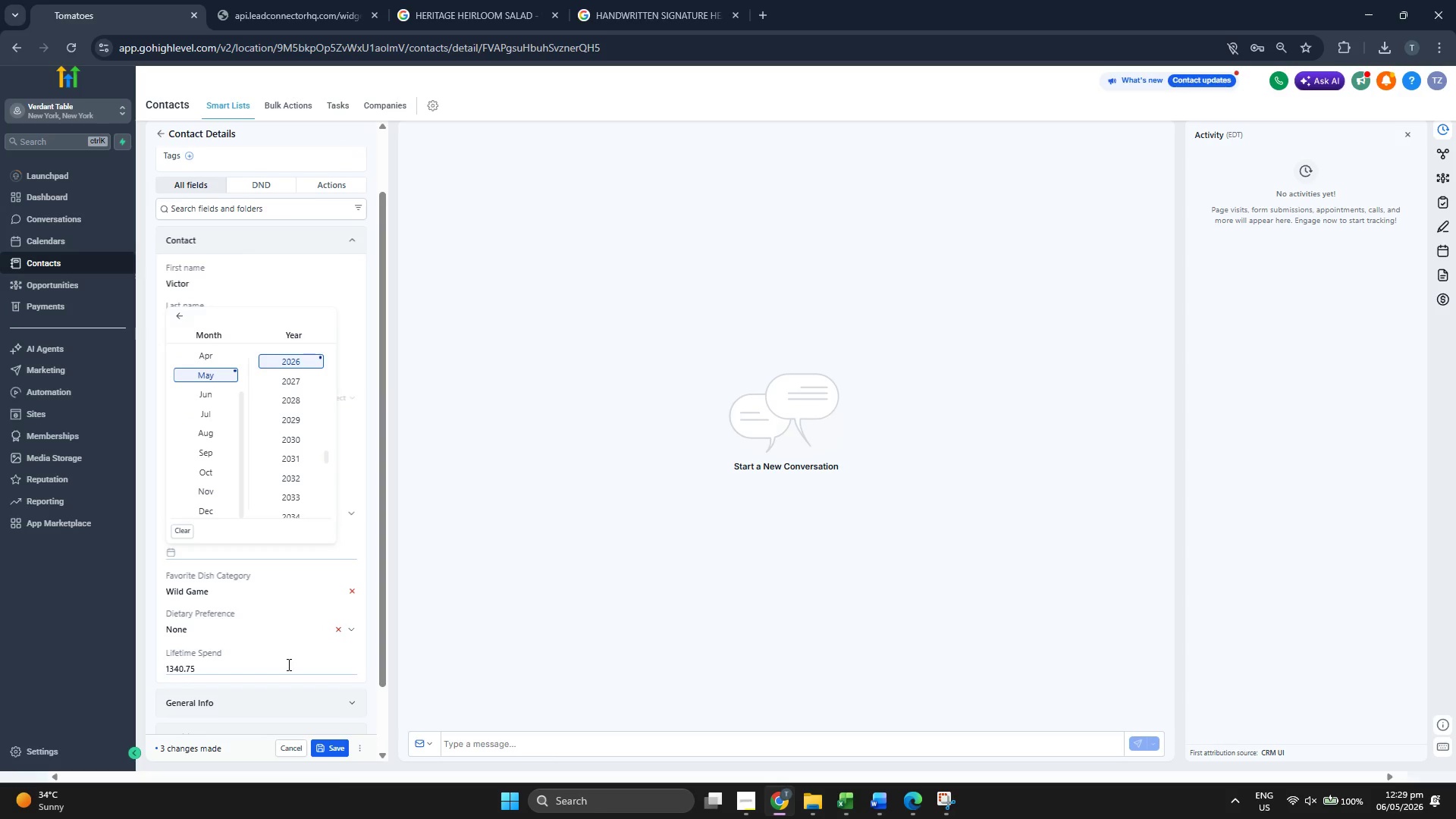 
scroll: coordinate [290, 489], scroll_direction: up, amount: 2.0
 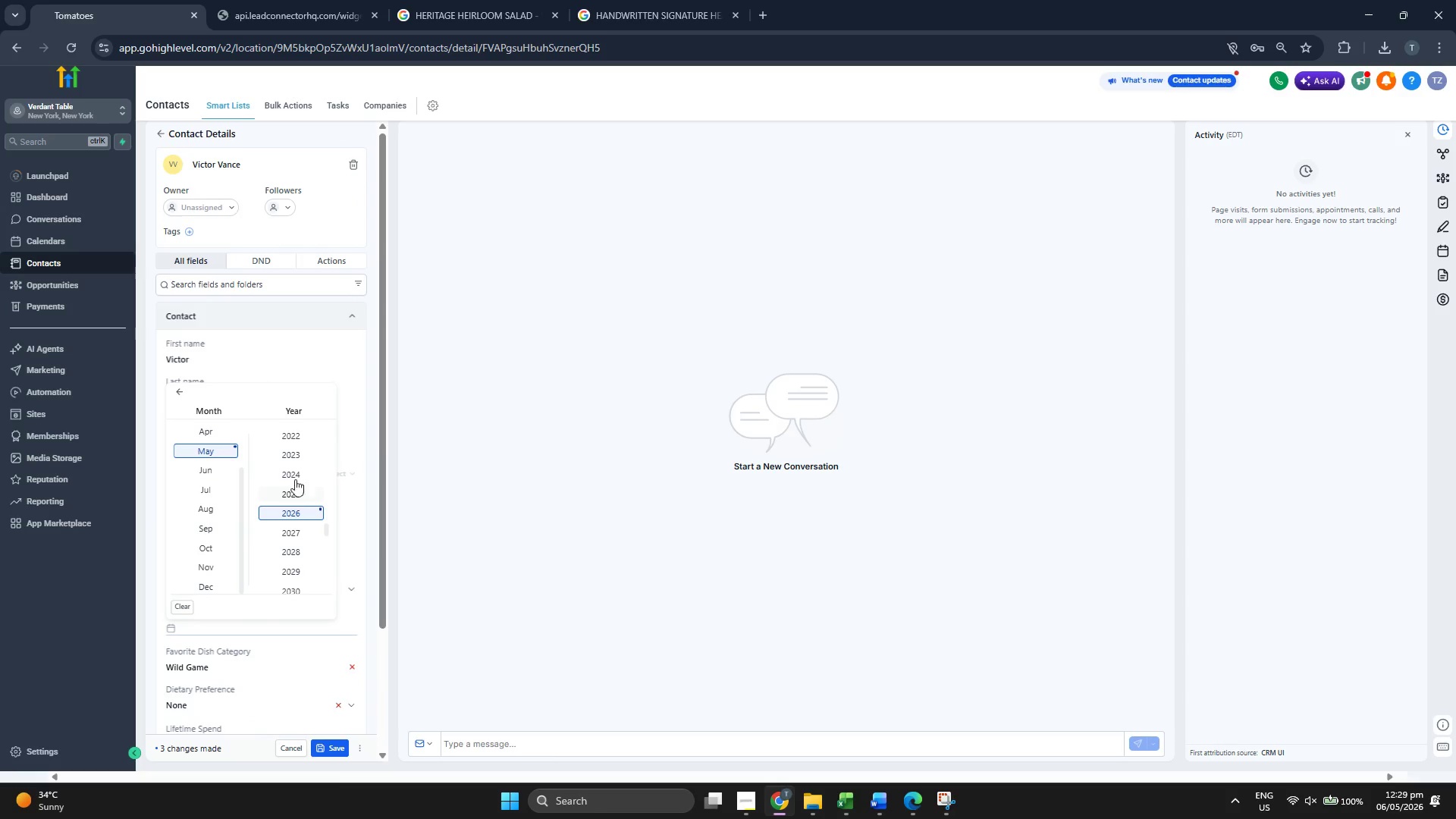 
left_click([295, 472])
 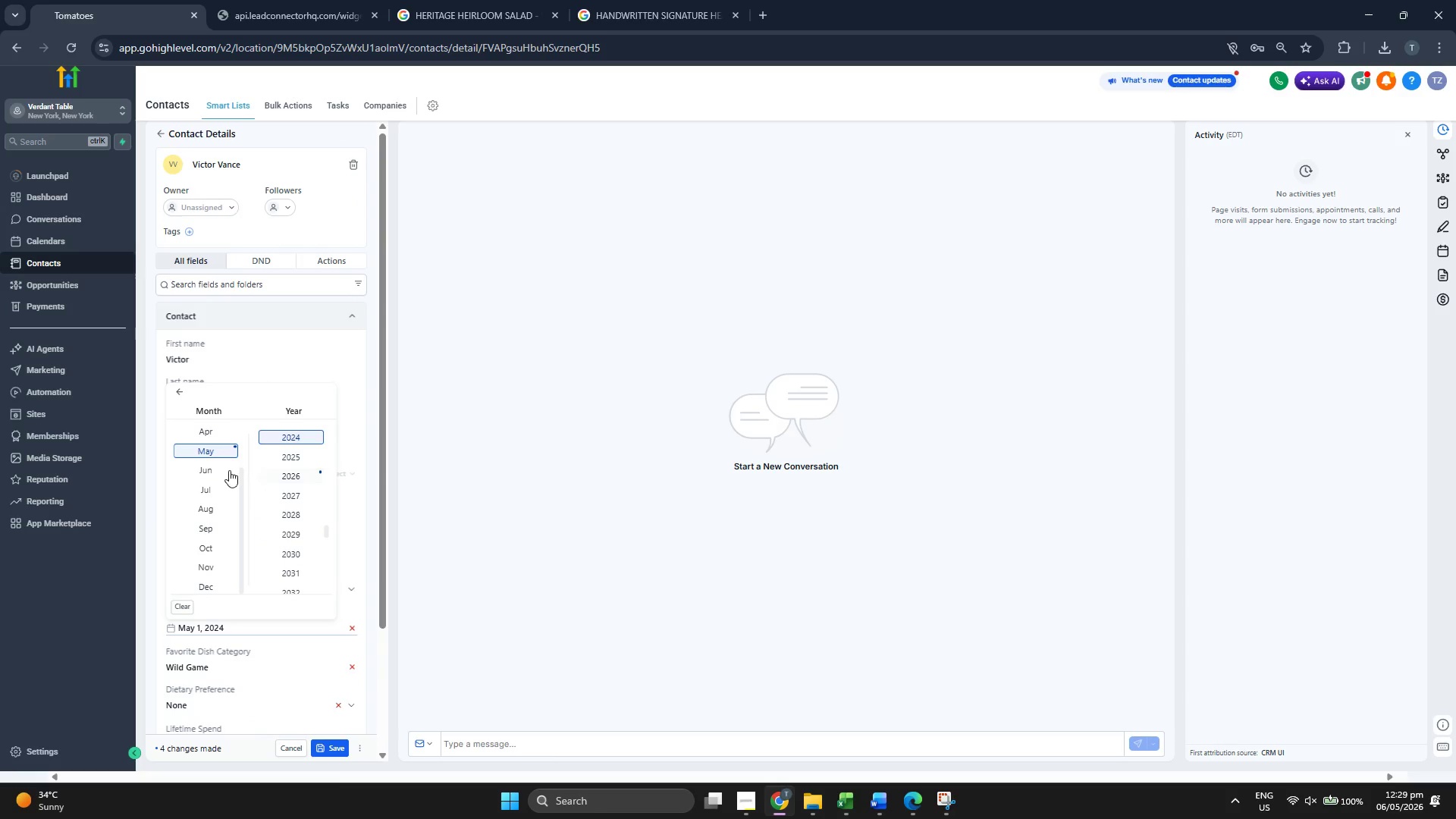 
left_click([219, 468])
 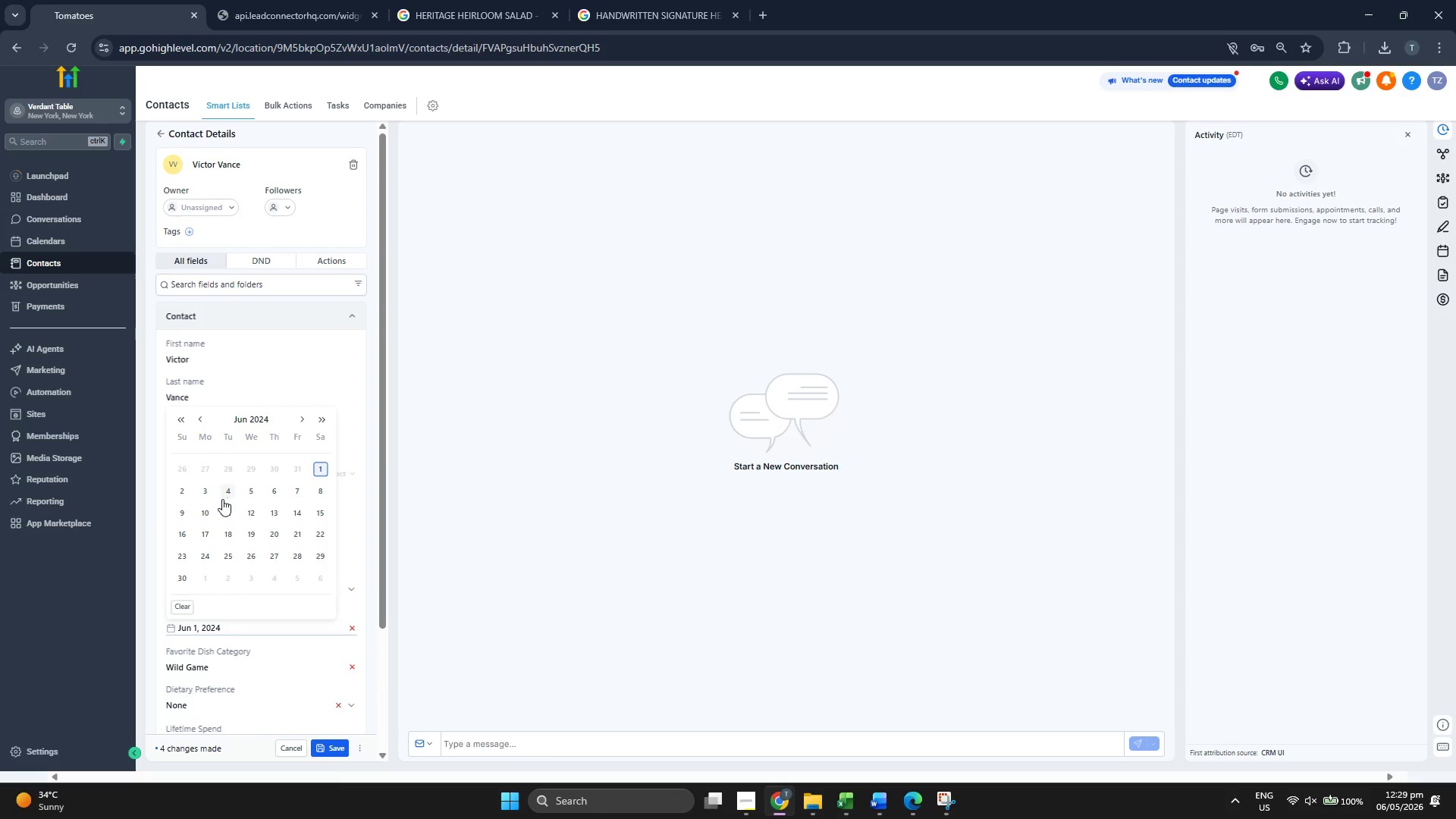 
left_click([255, 513])
 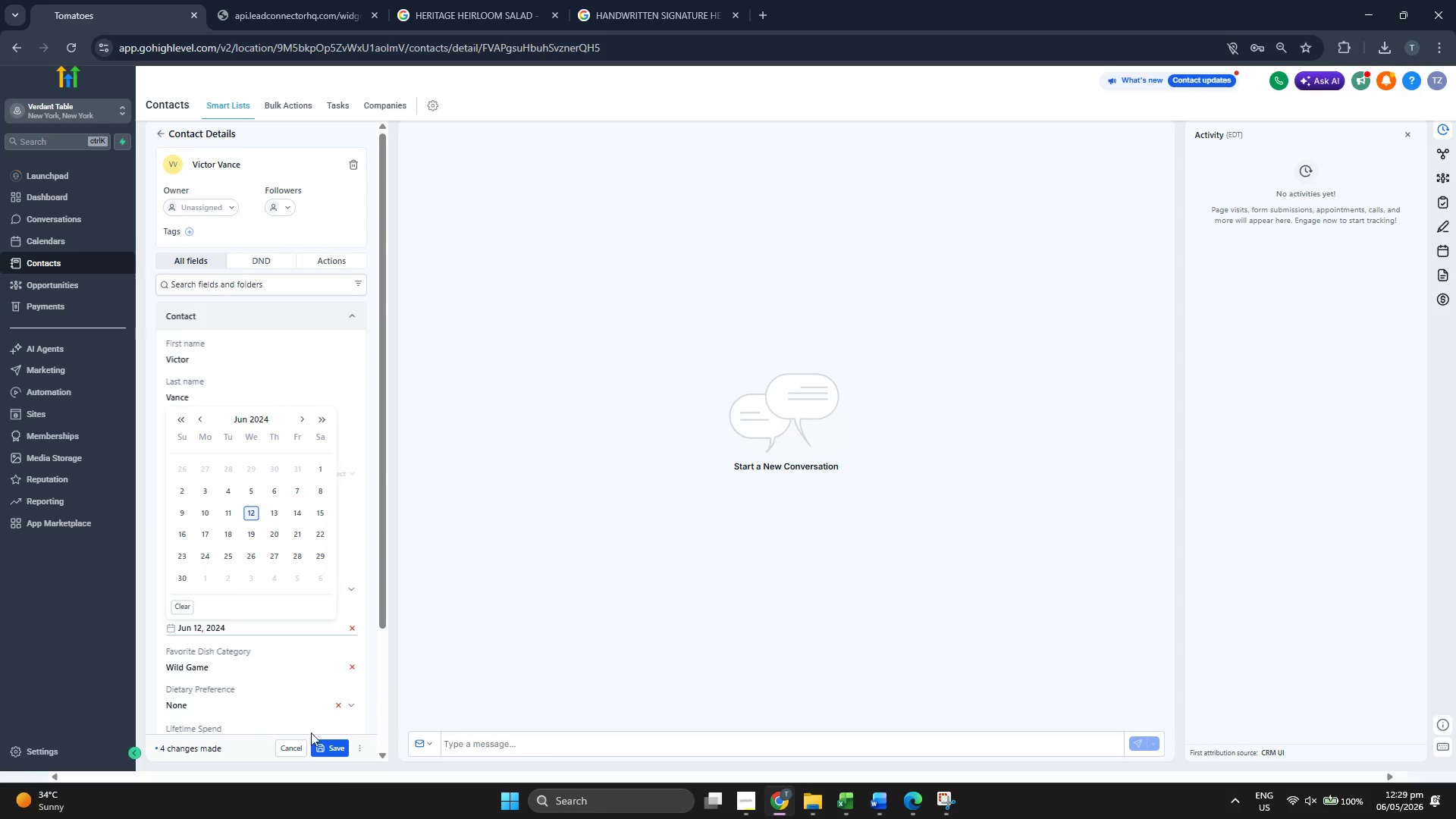 
left_click([324, 746])
 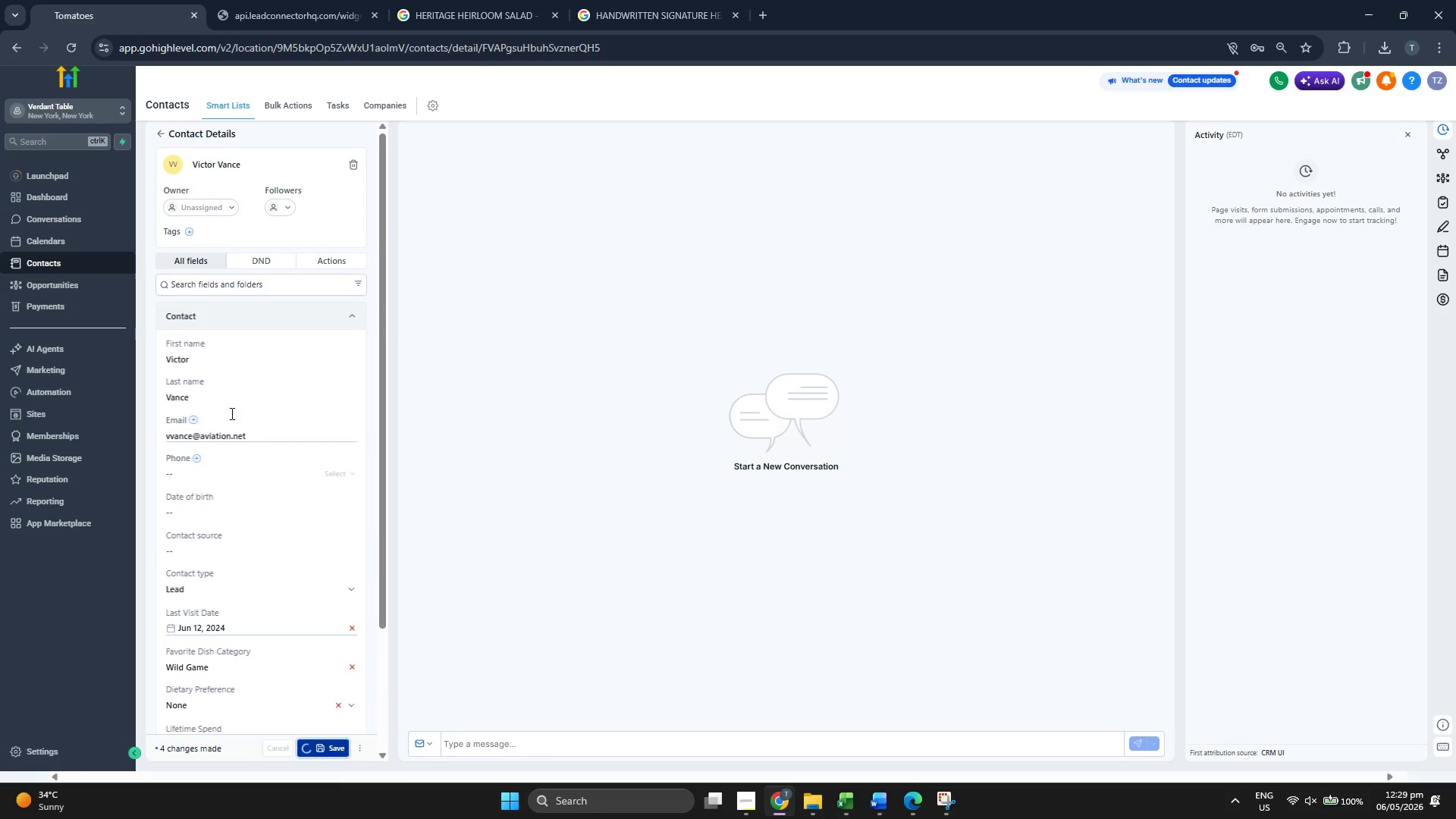 
scroll: coordinate [246, 397], scroll_direction: down, amount: 3.0
 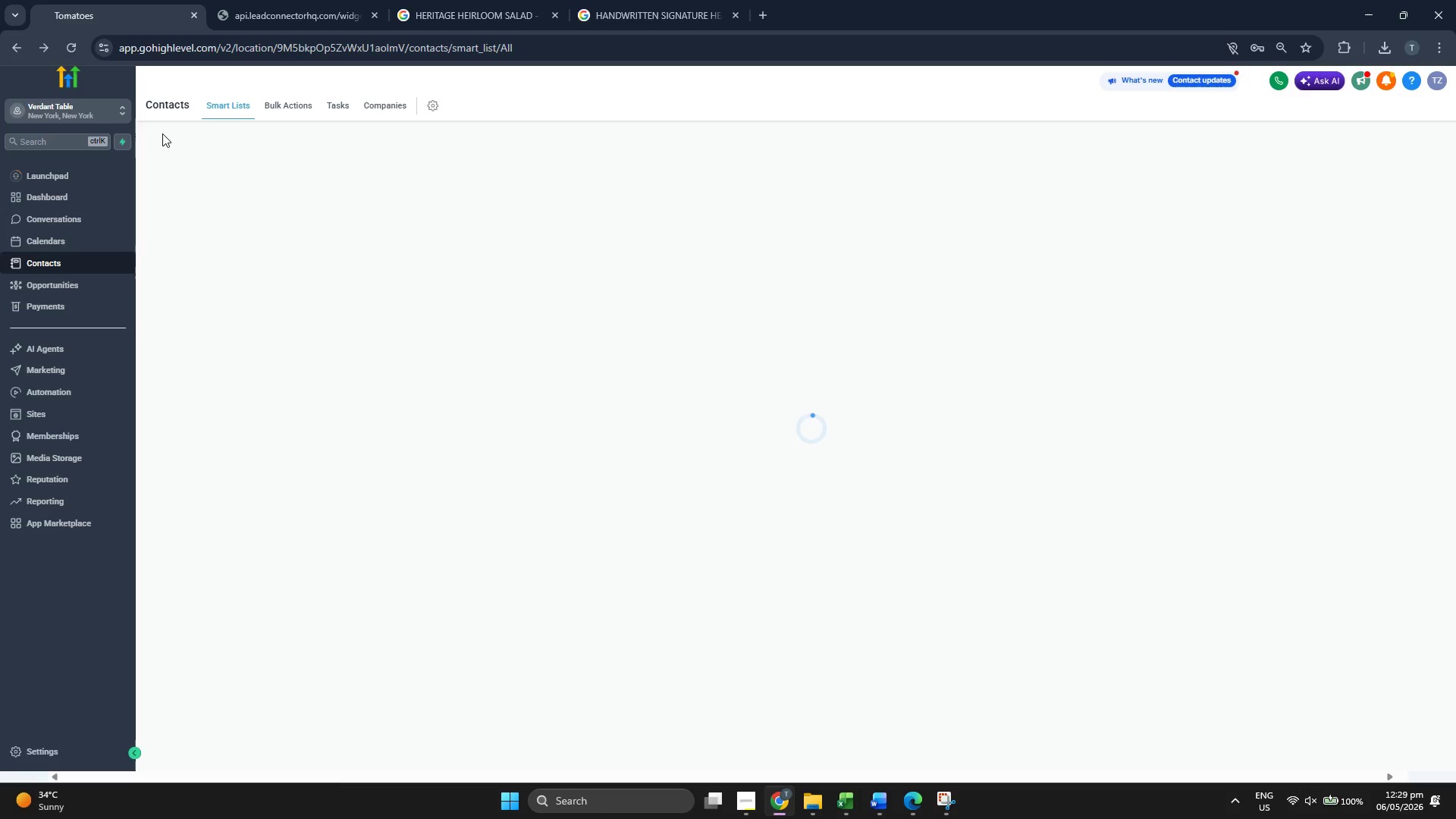 
wait(8.21)
 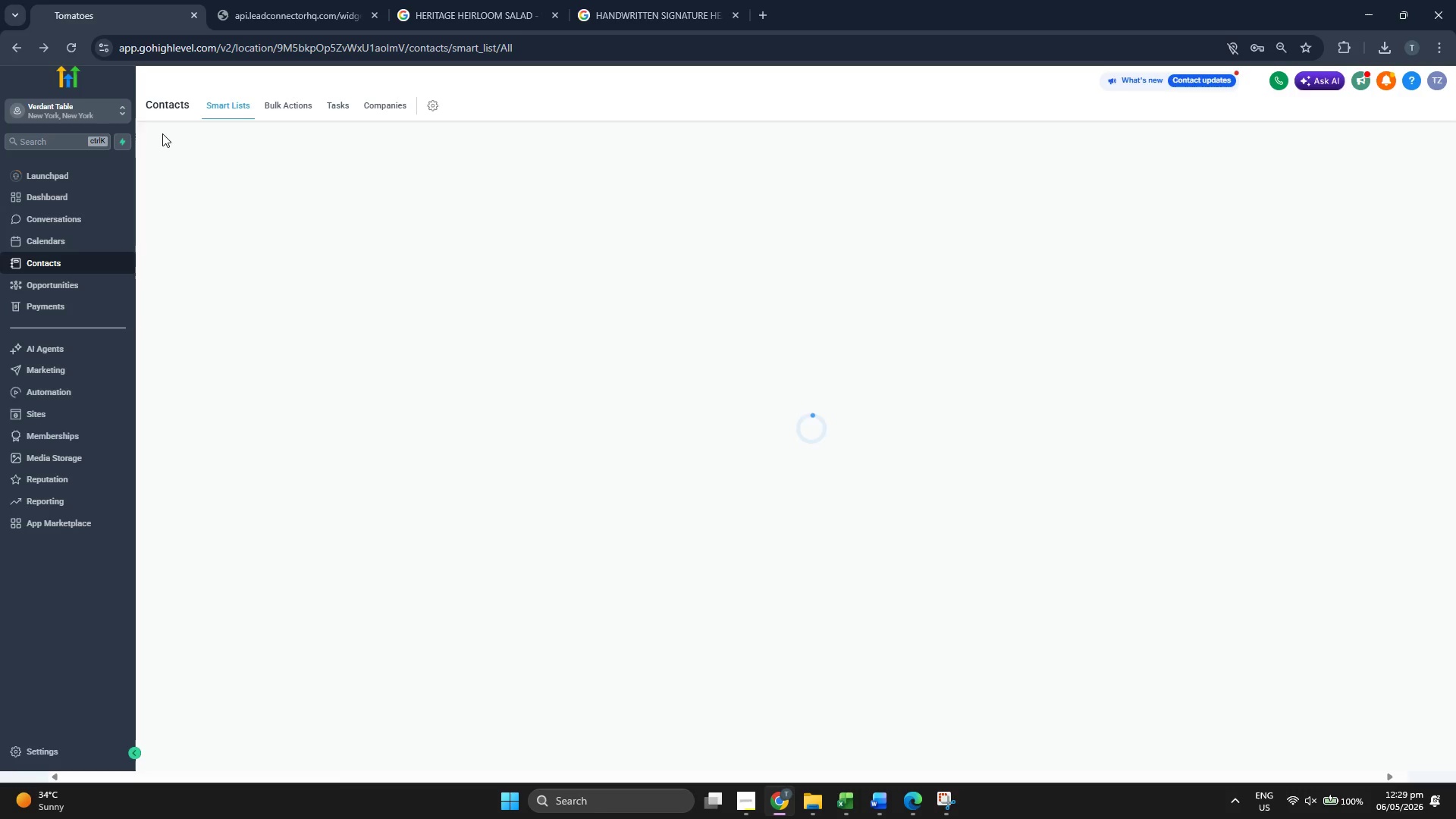 
left_click([1369, 128])
 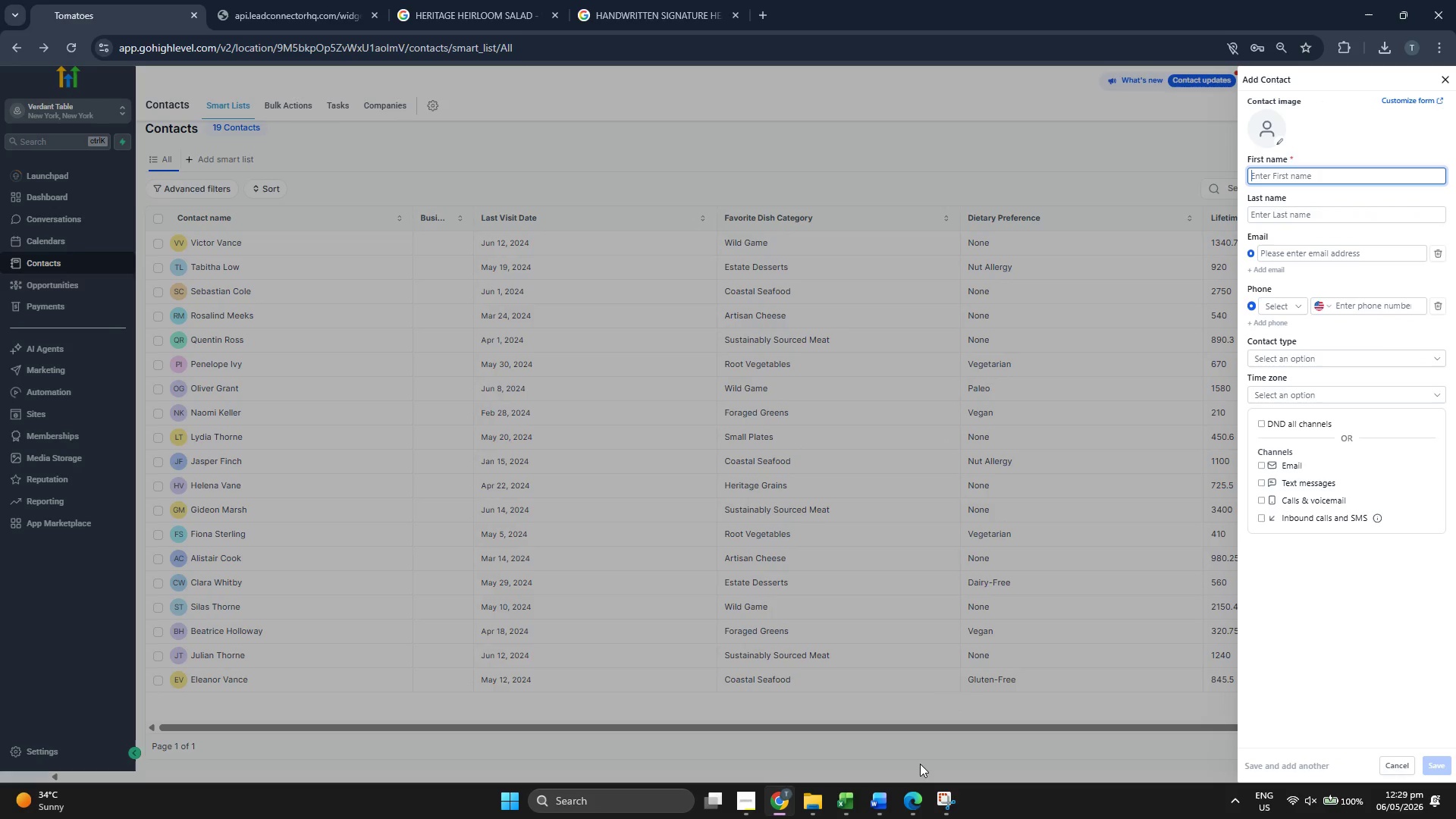 
left_click([848, 797])
 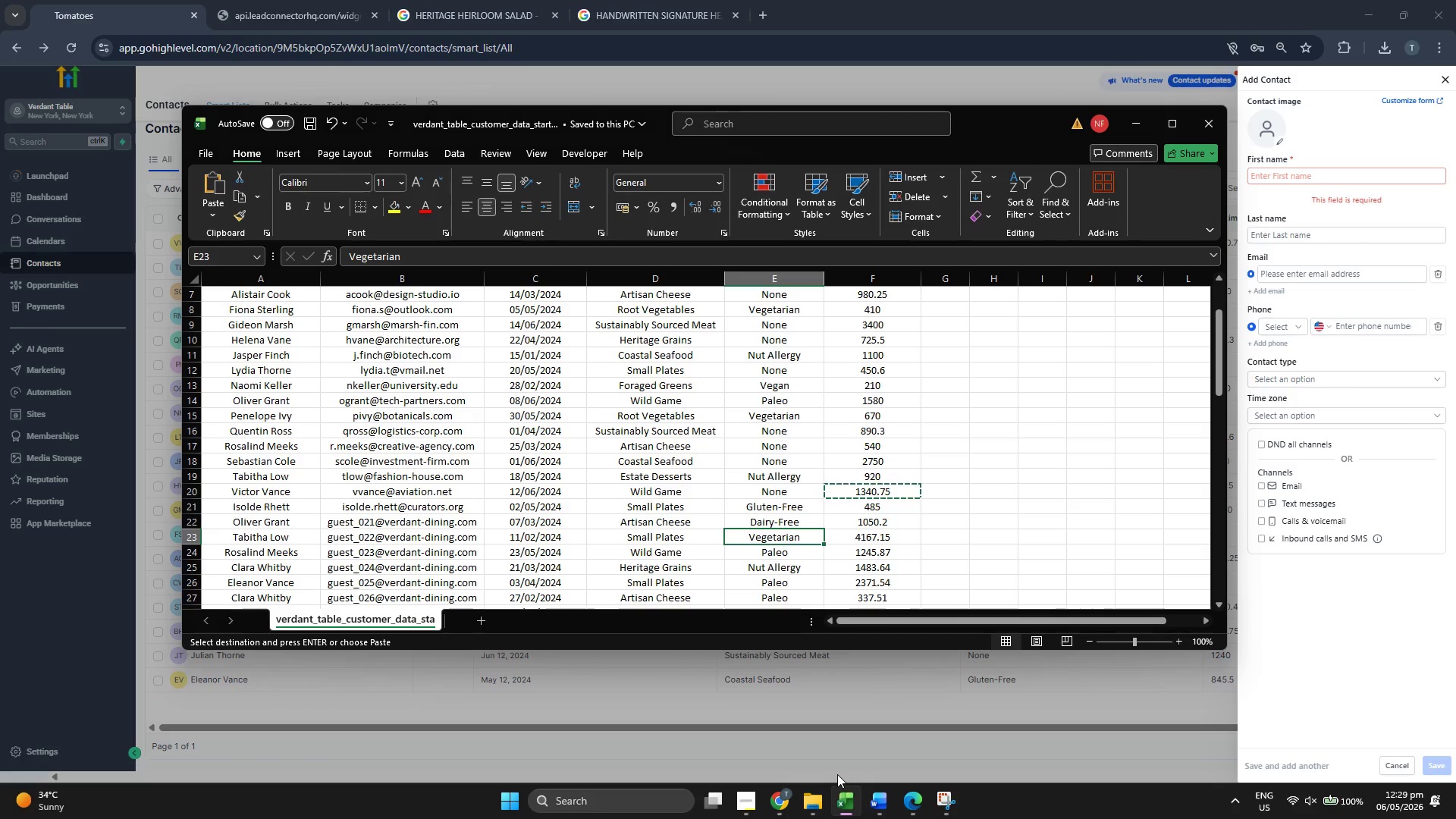 
key(ArrowDown)
 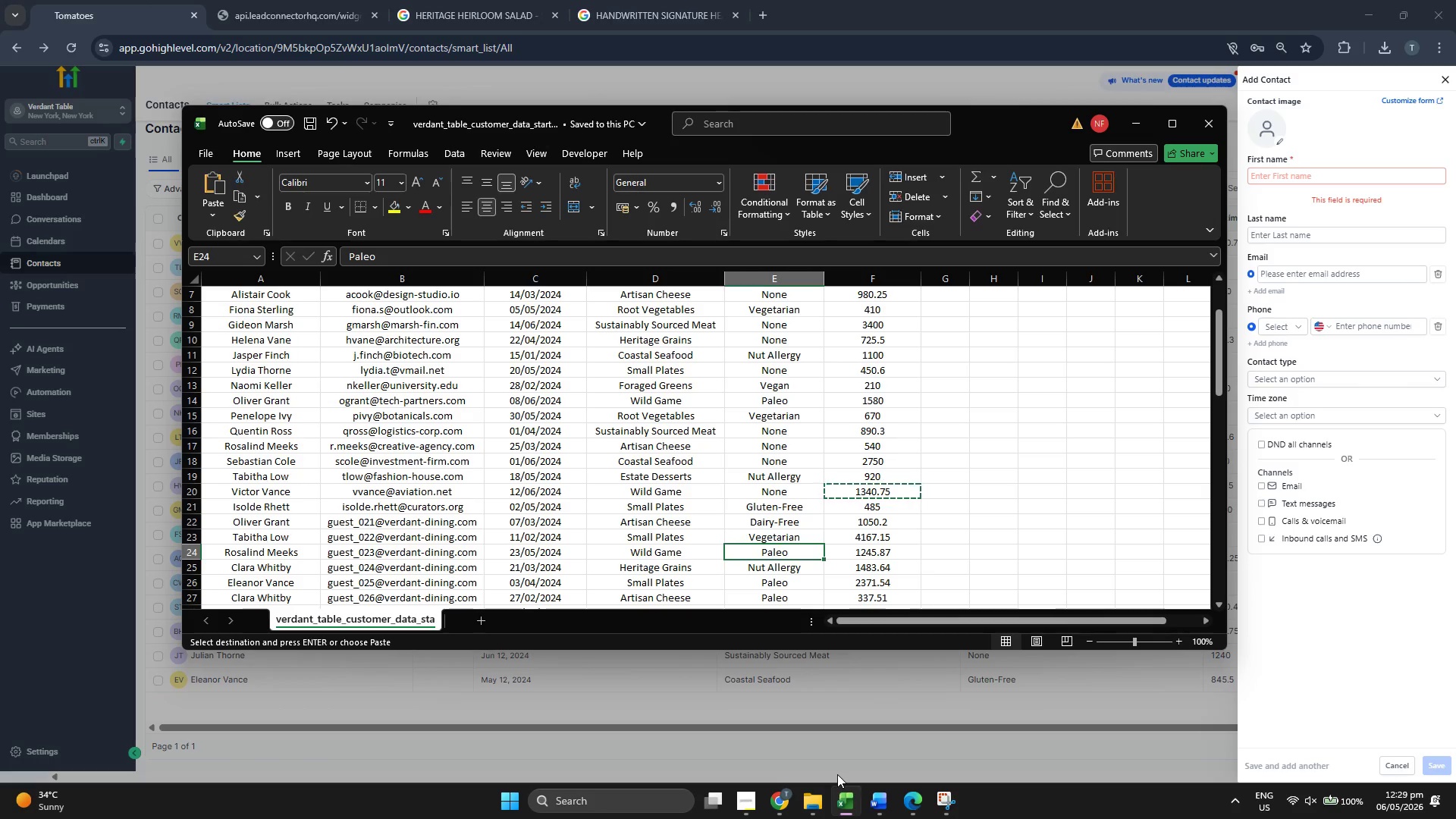 
key(ArrowLeft)
 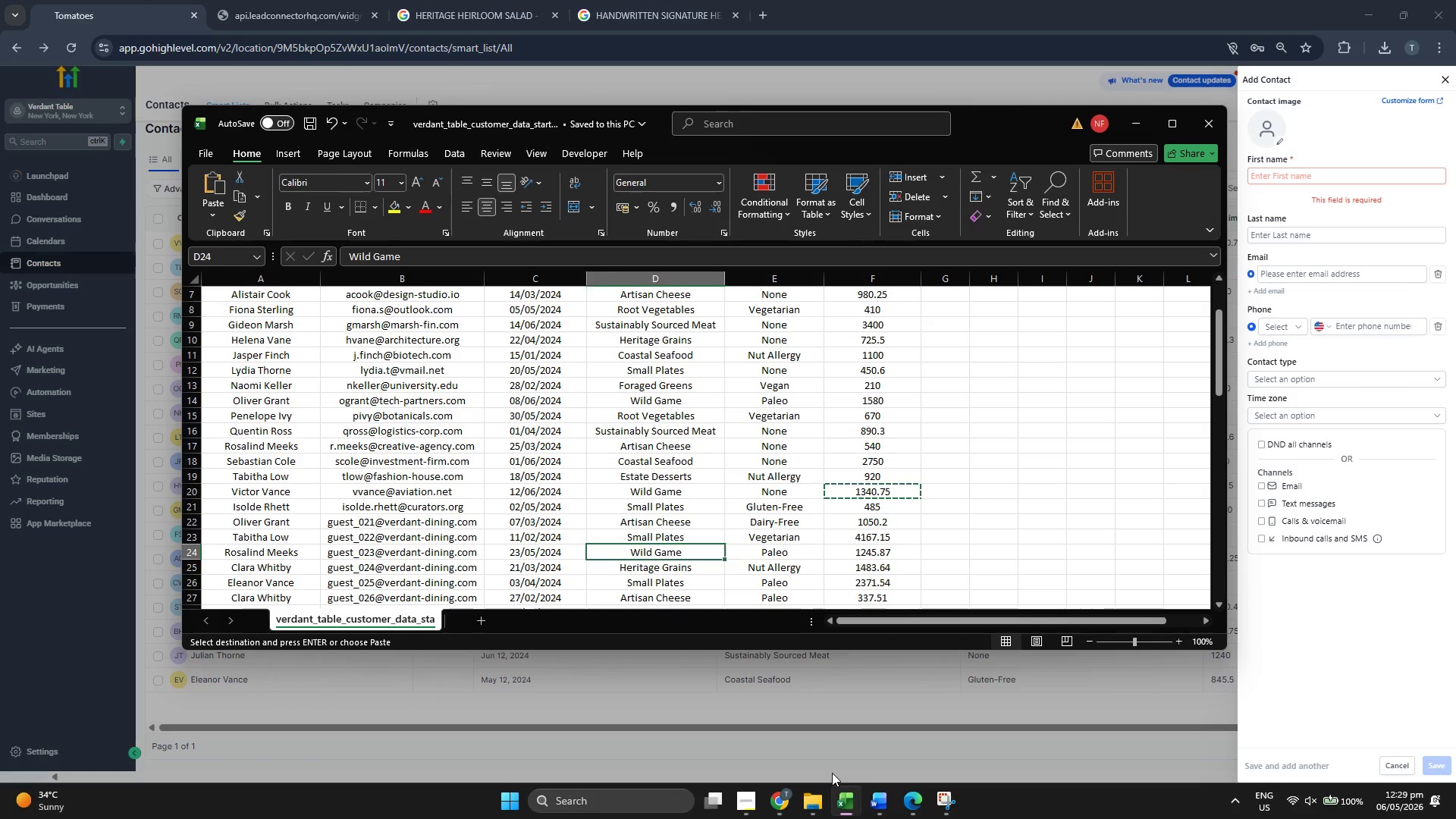 
key(ArrowLeft)
 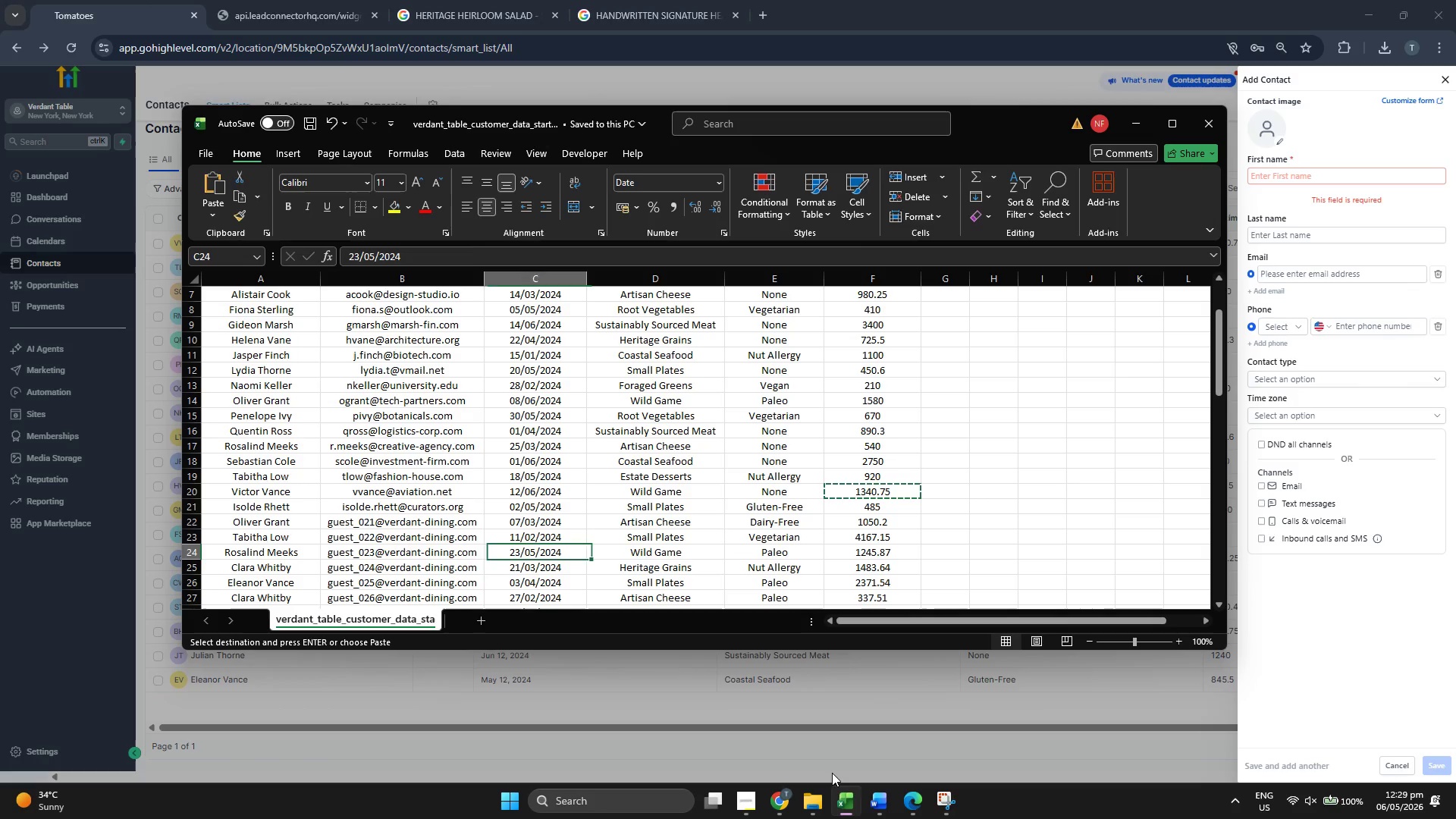 
key(ArrowLeft)
 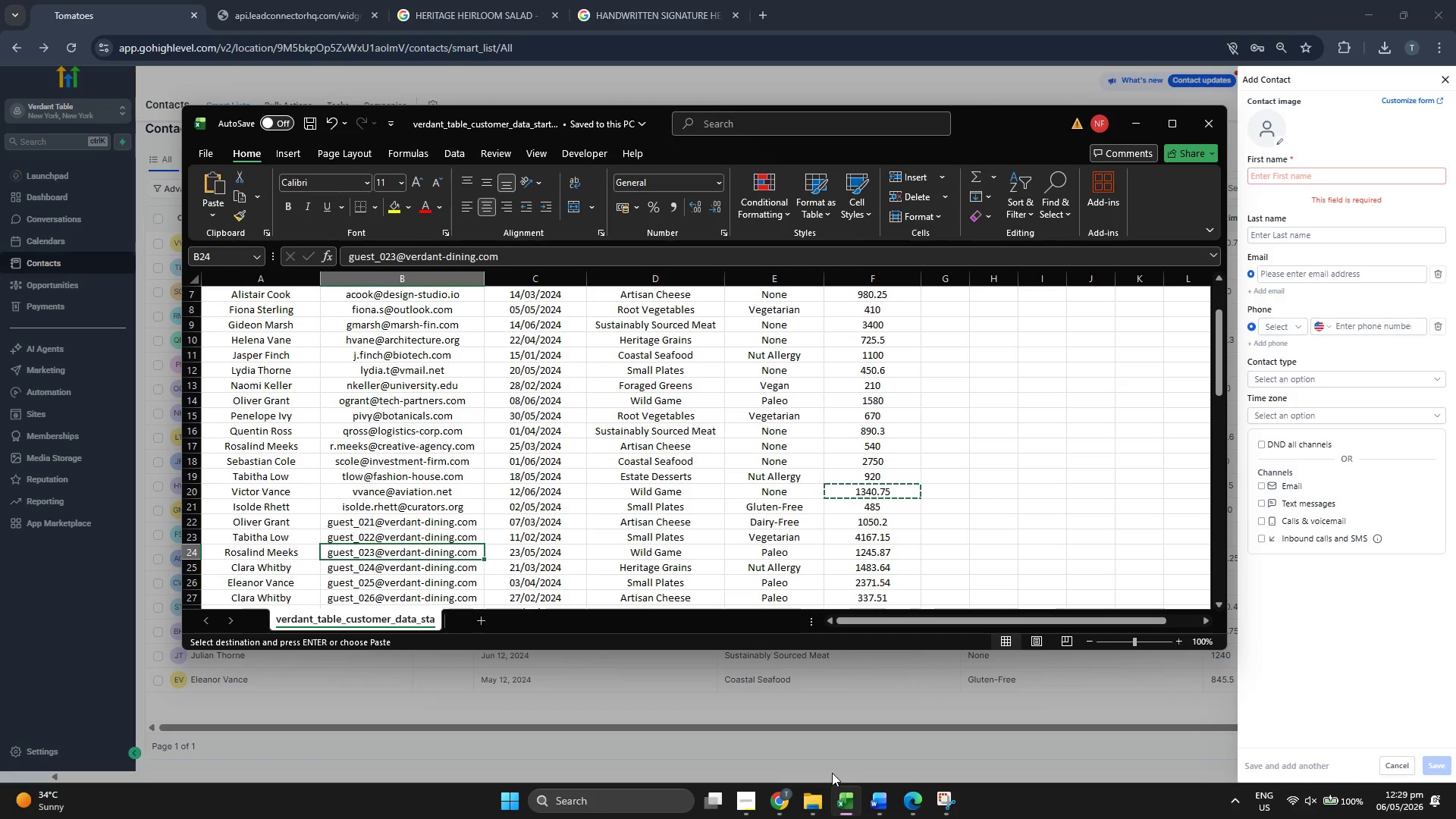 
key(ArrowRight)
 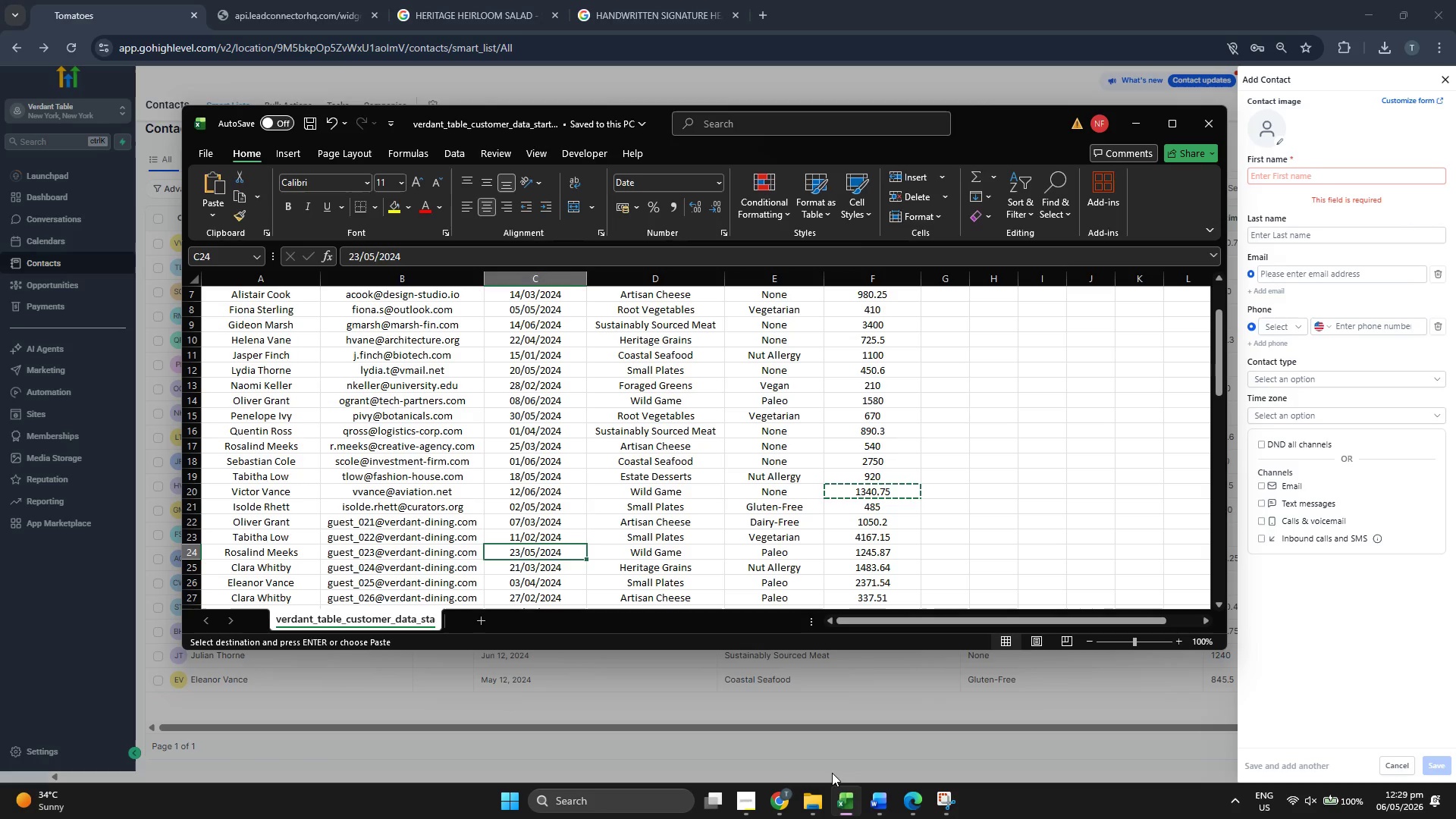 
key(ArrowRight)
 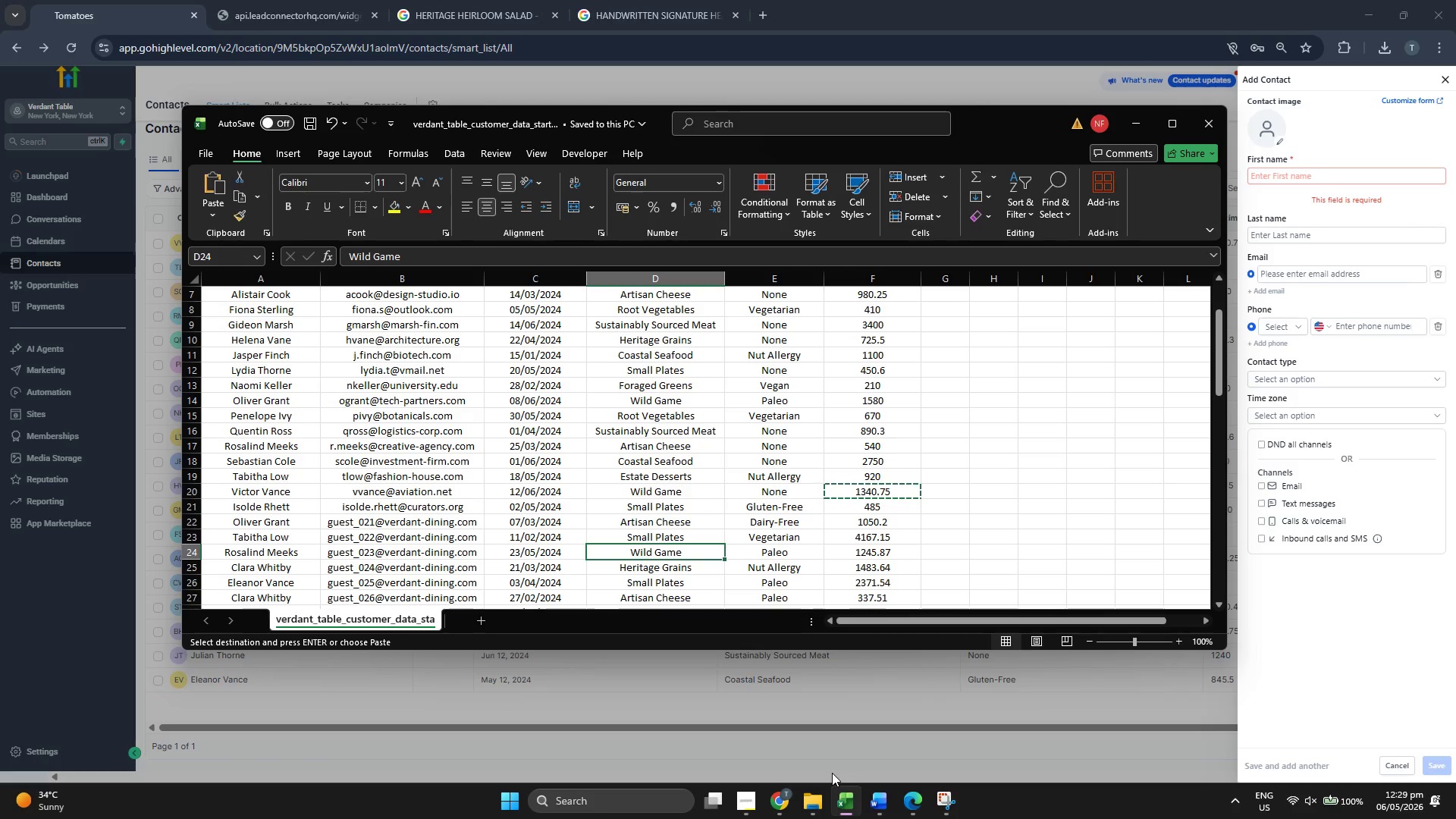 
key(ArrowUp)
 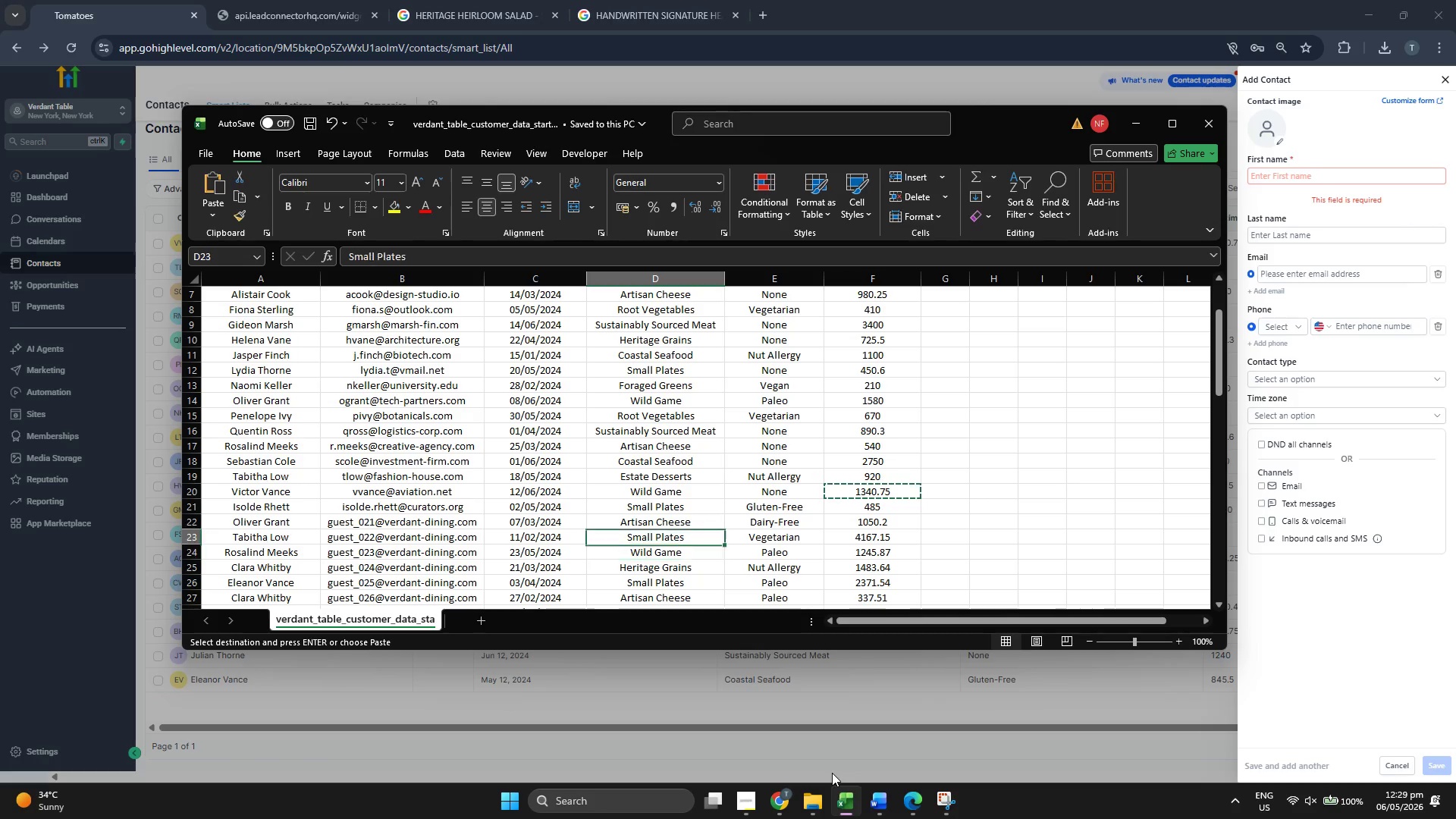 
key(ArrowUp)
 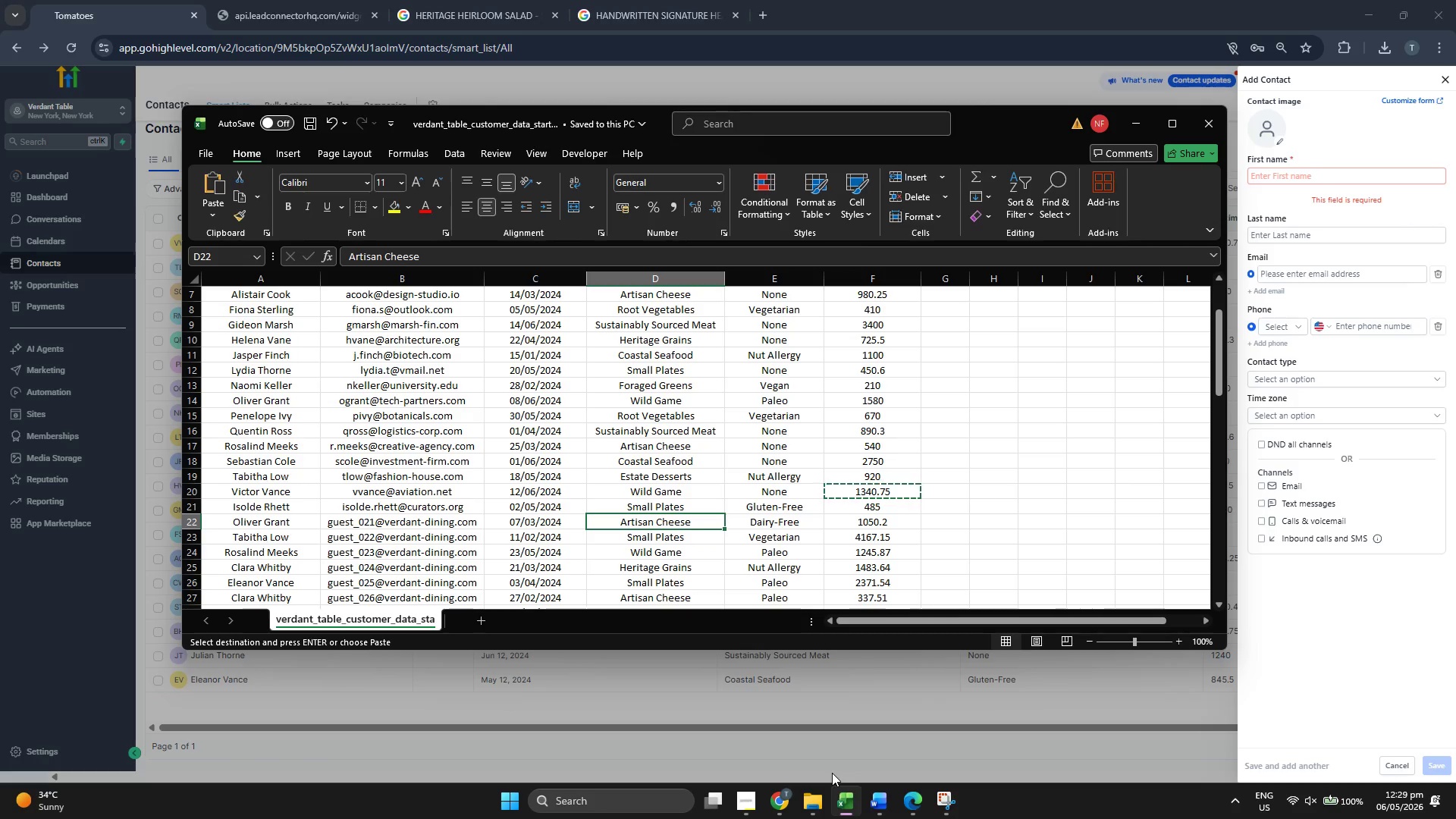 
key(ArrowUp)
 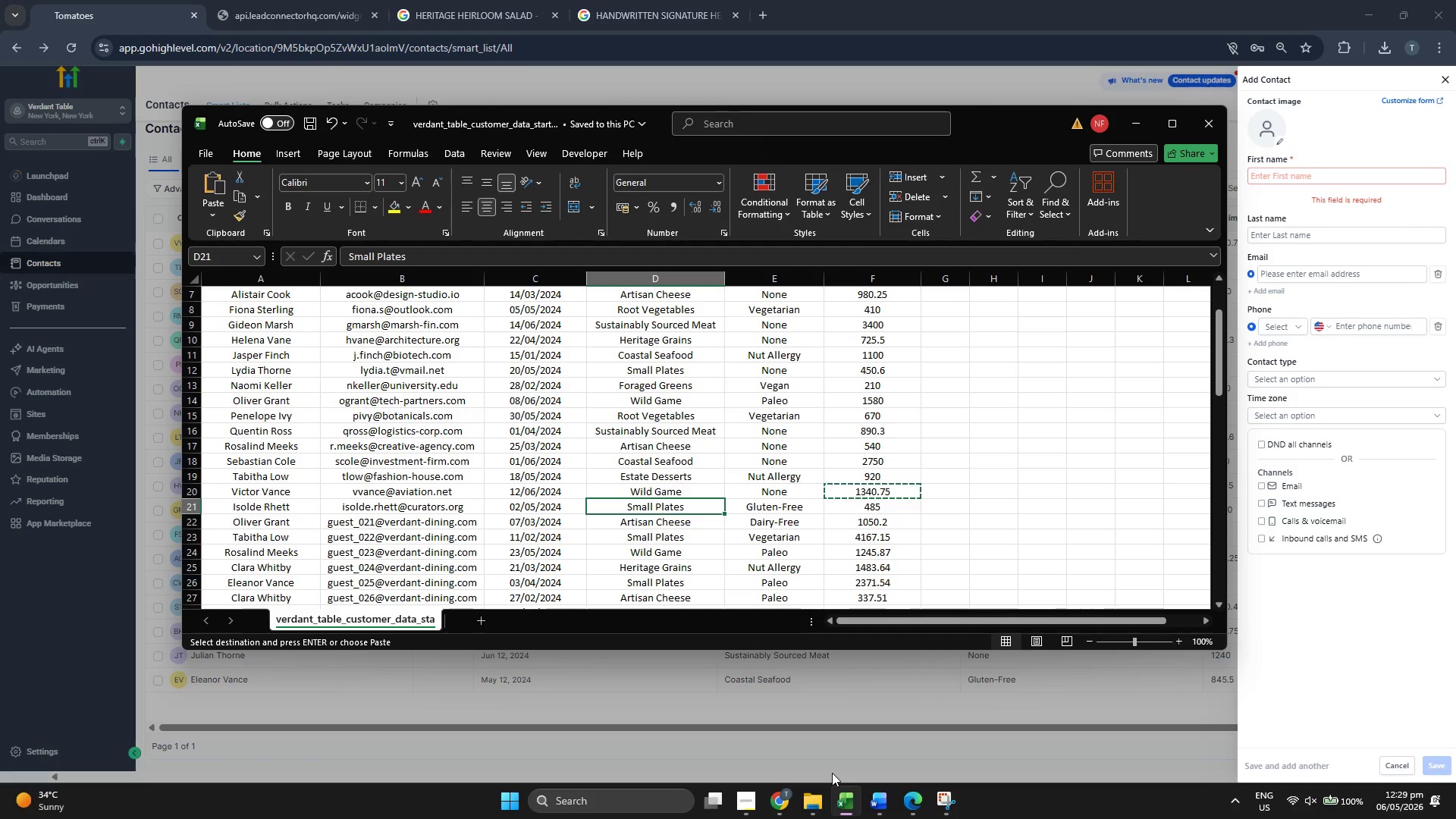 
key(ArrowLeft)
 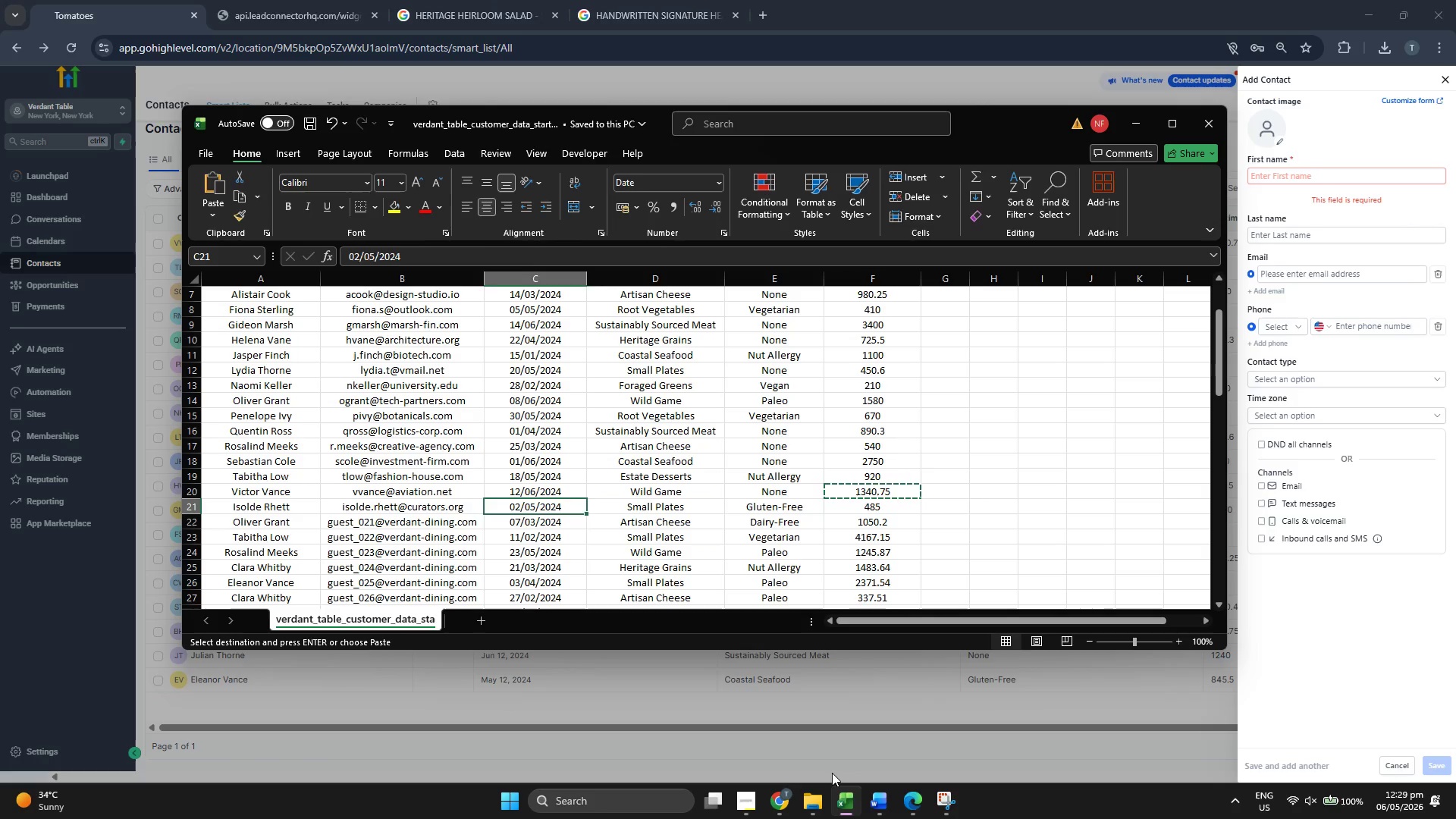 
key(ArrowLeft)
 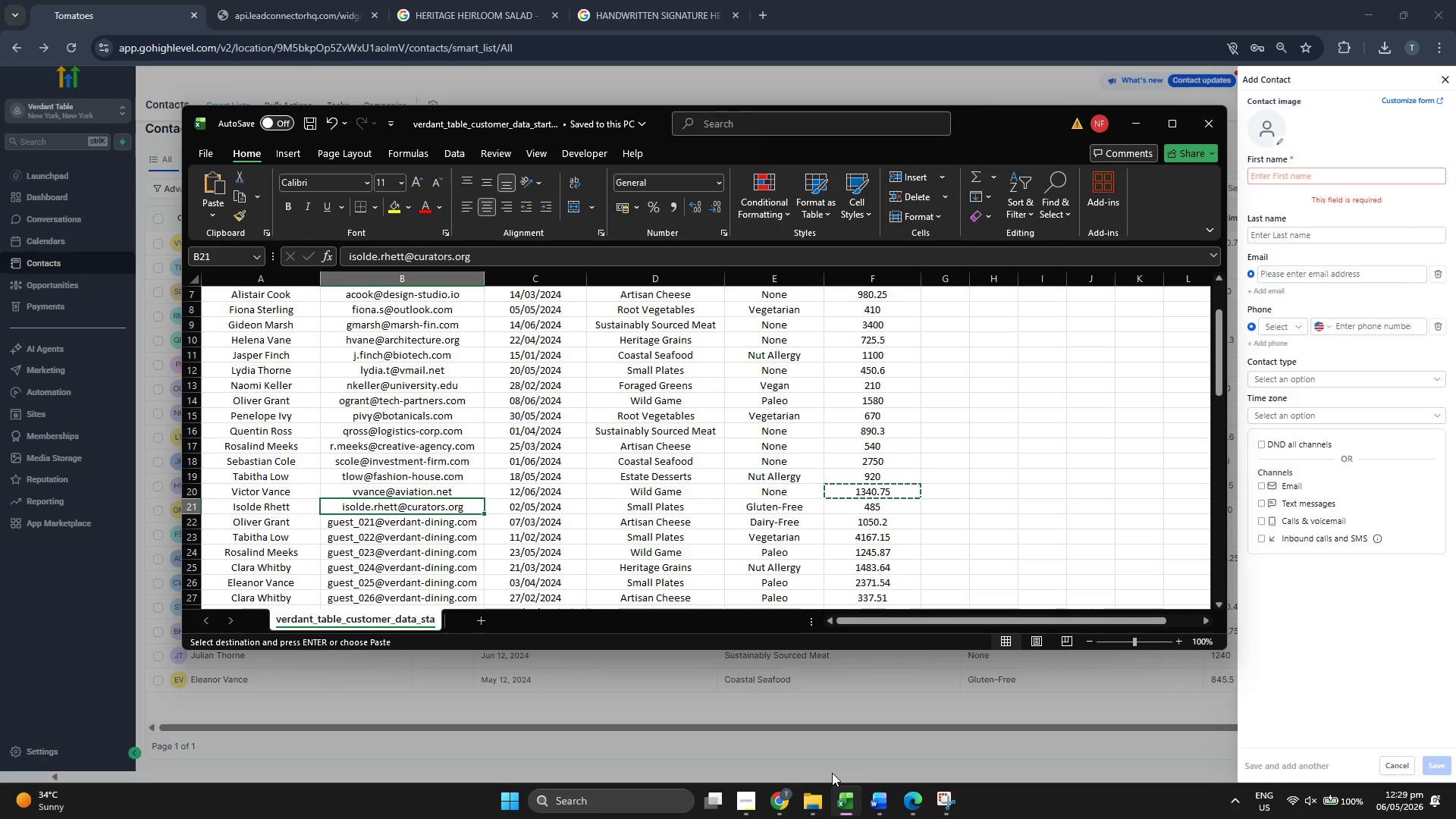 
key(Control+ControlLeft)
 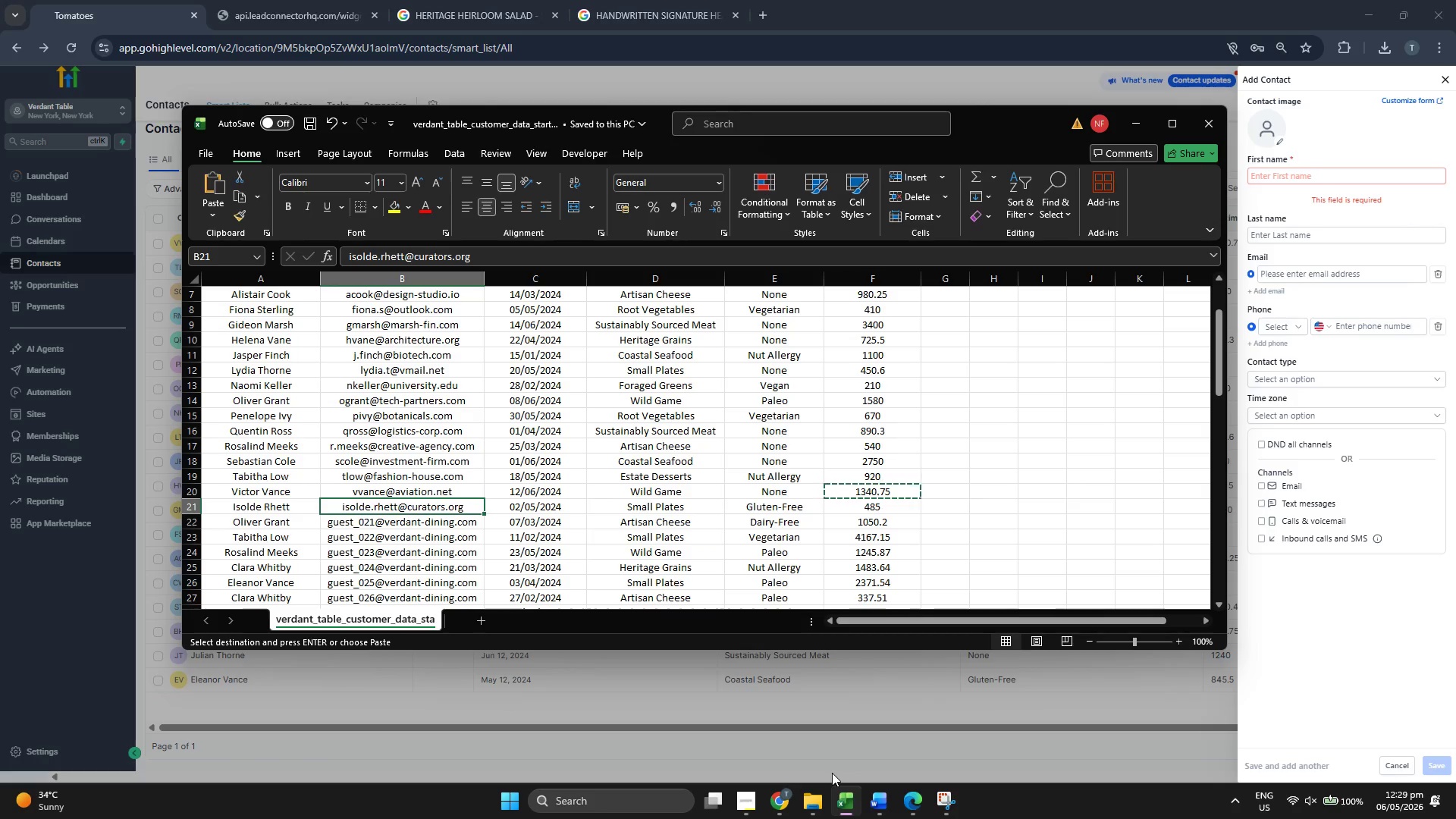 
key(Control+C)
 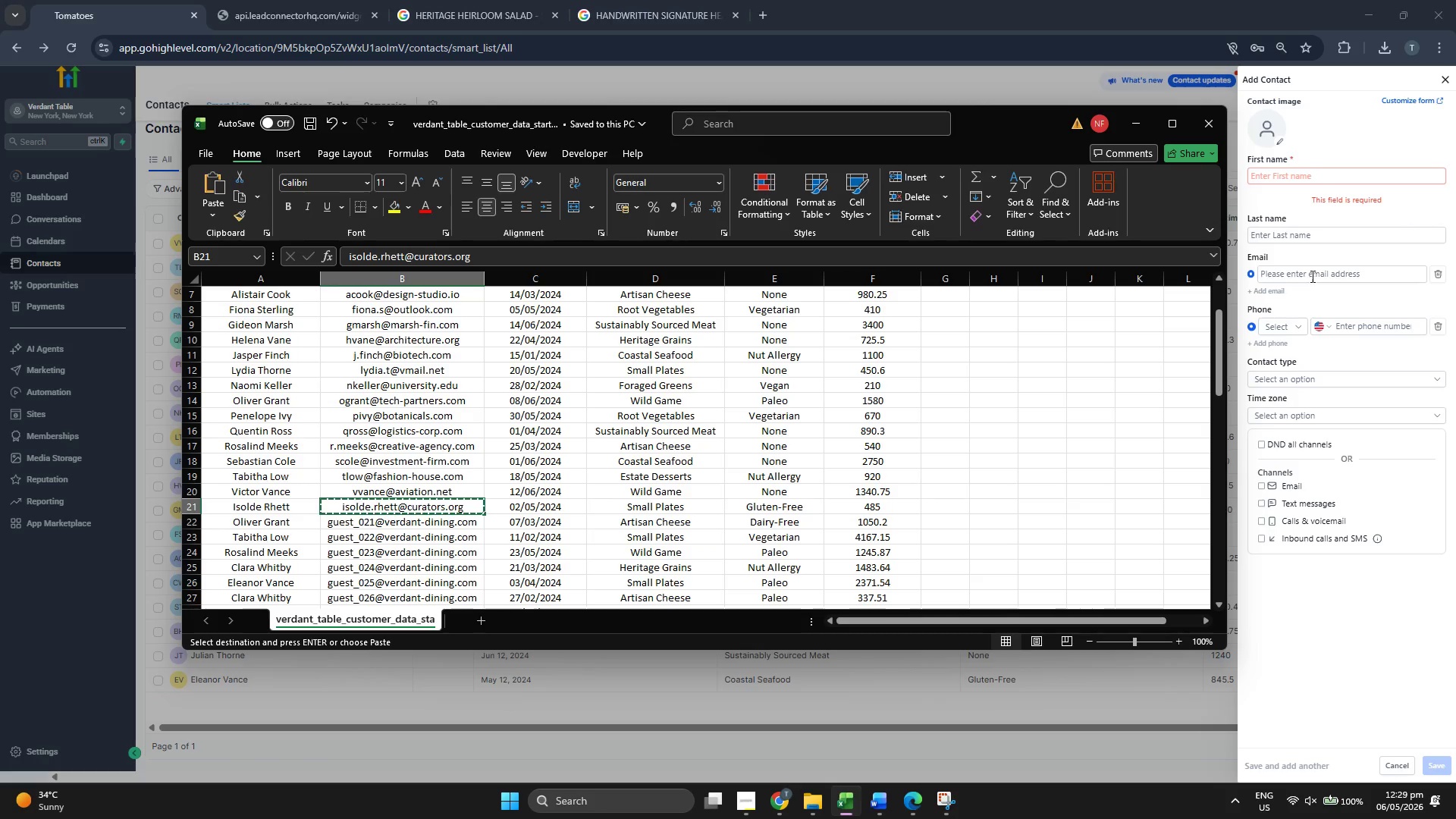 
left_click([1329, 276])
 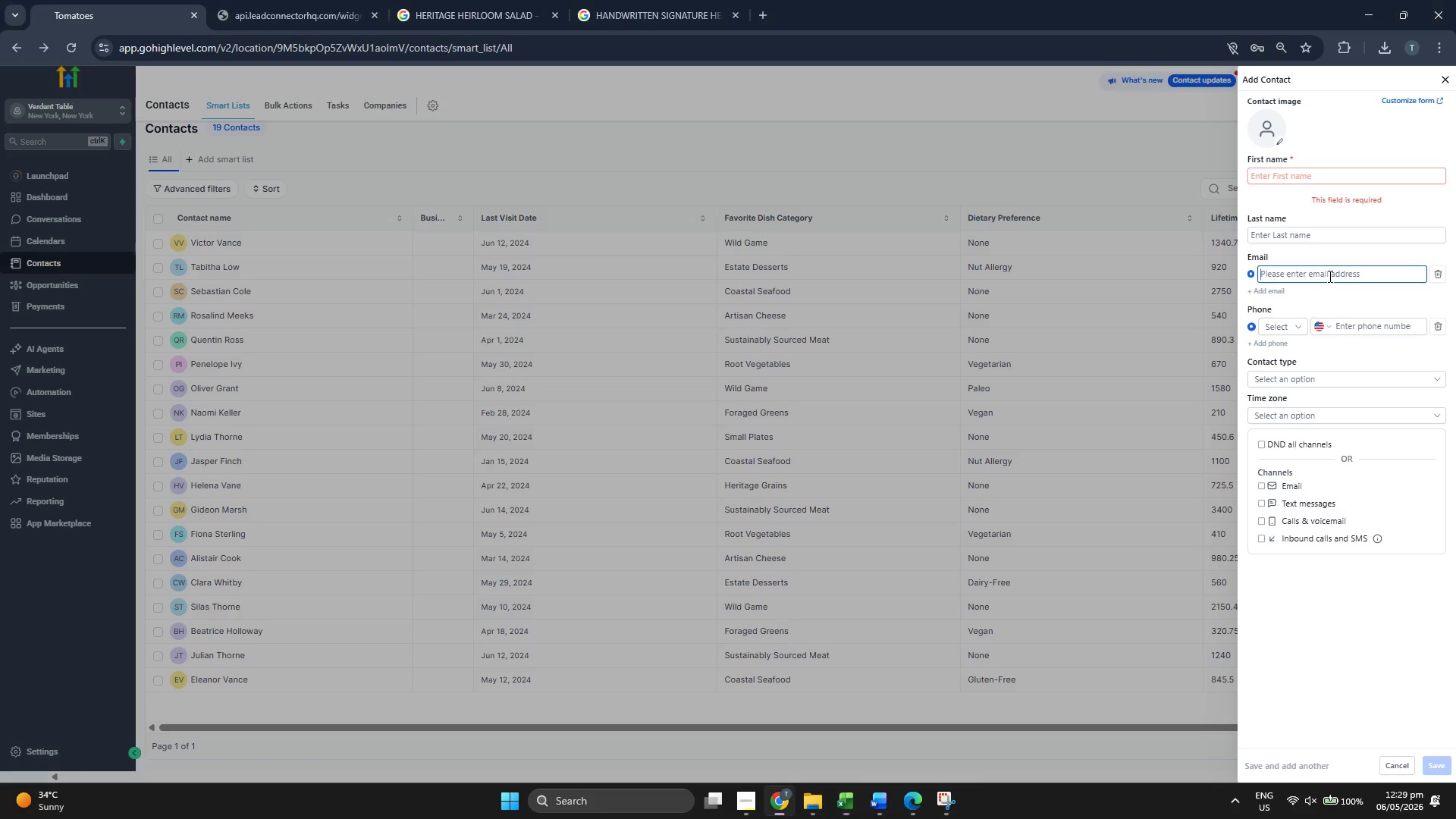 
key(Control+ControlLeft)
 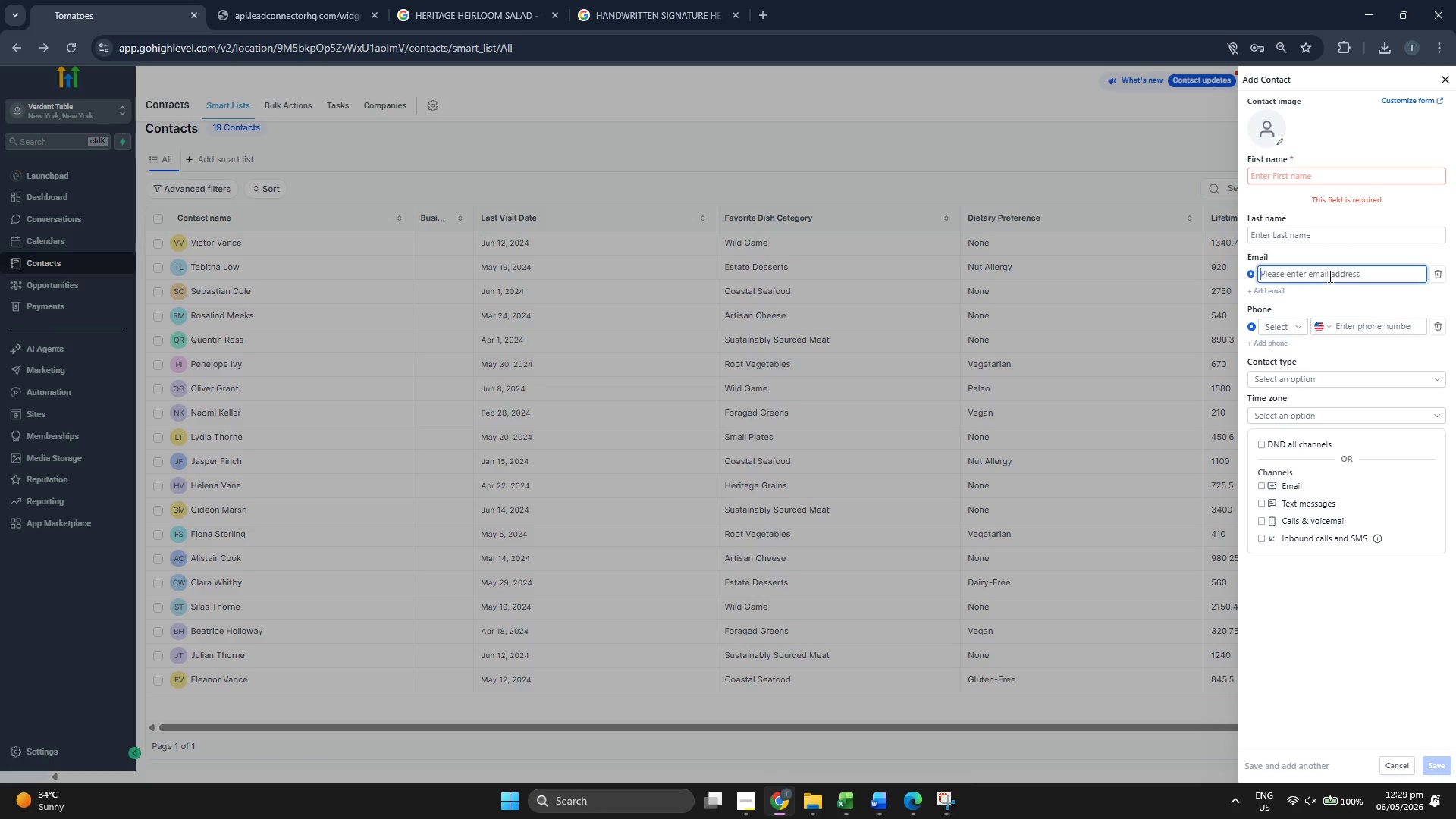 
key(Control+V)
 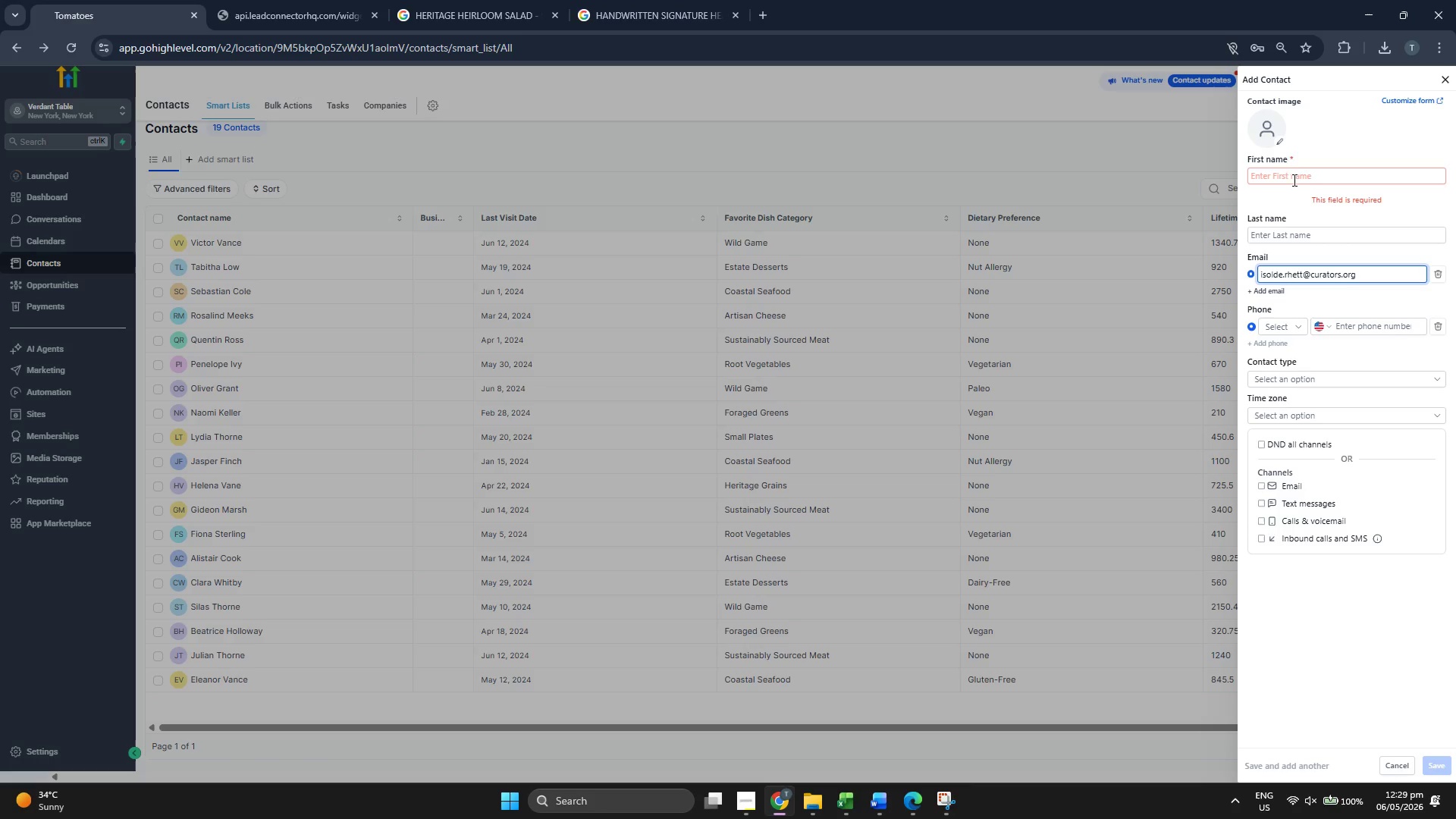 
left_click([1291, 173])
 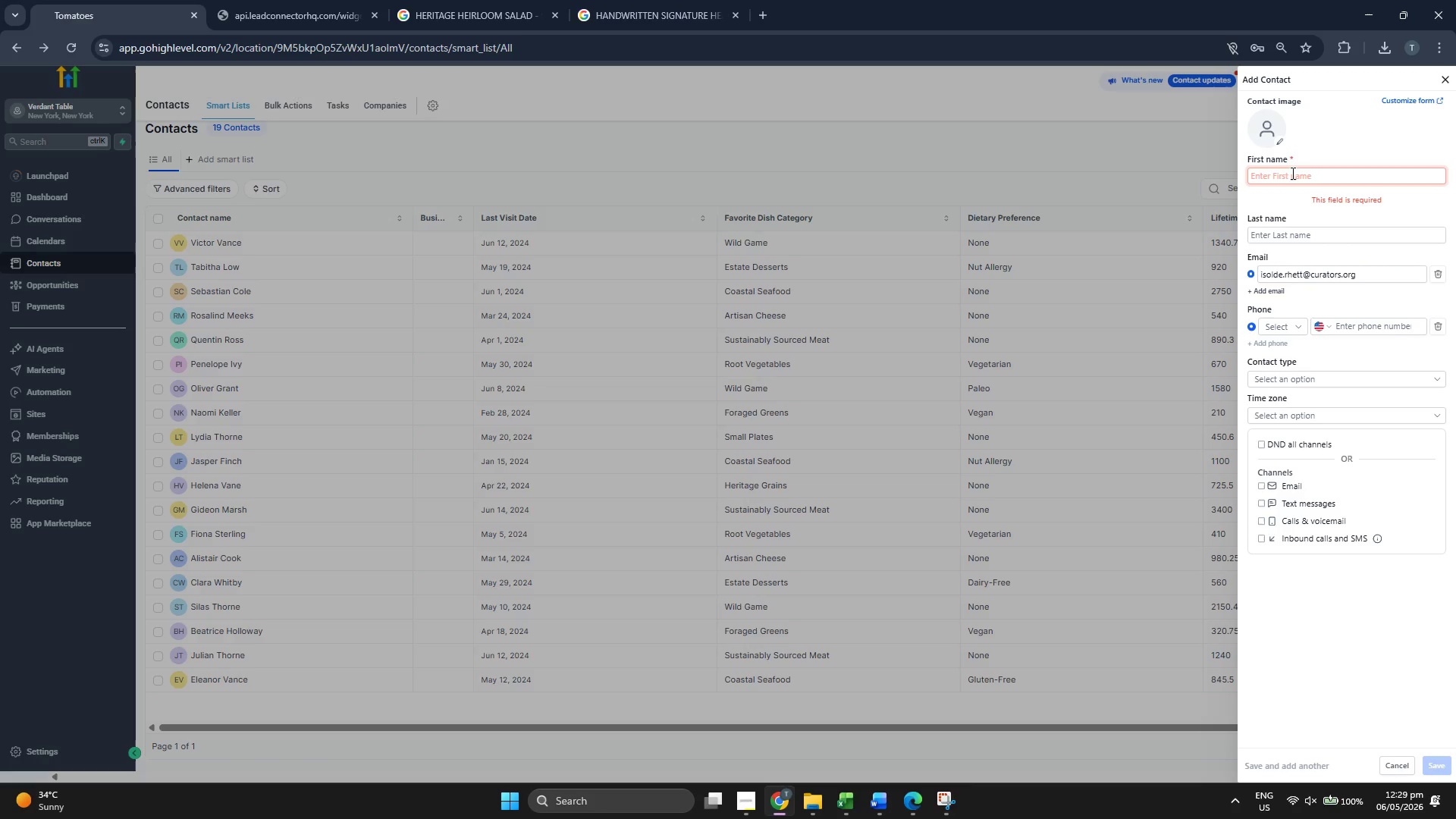 
type(Isolde)
 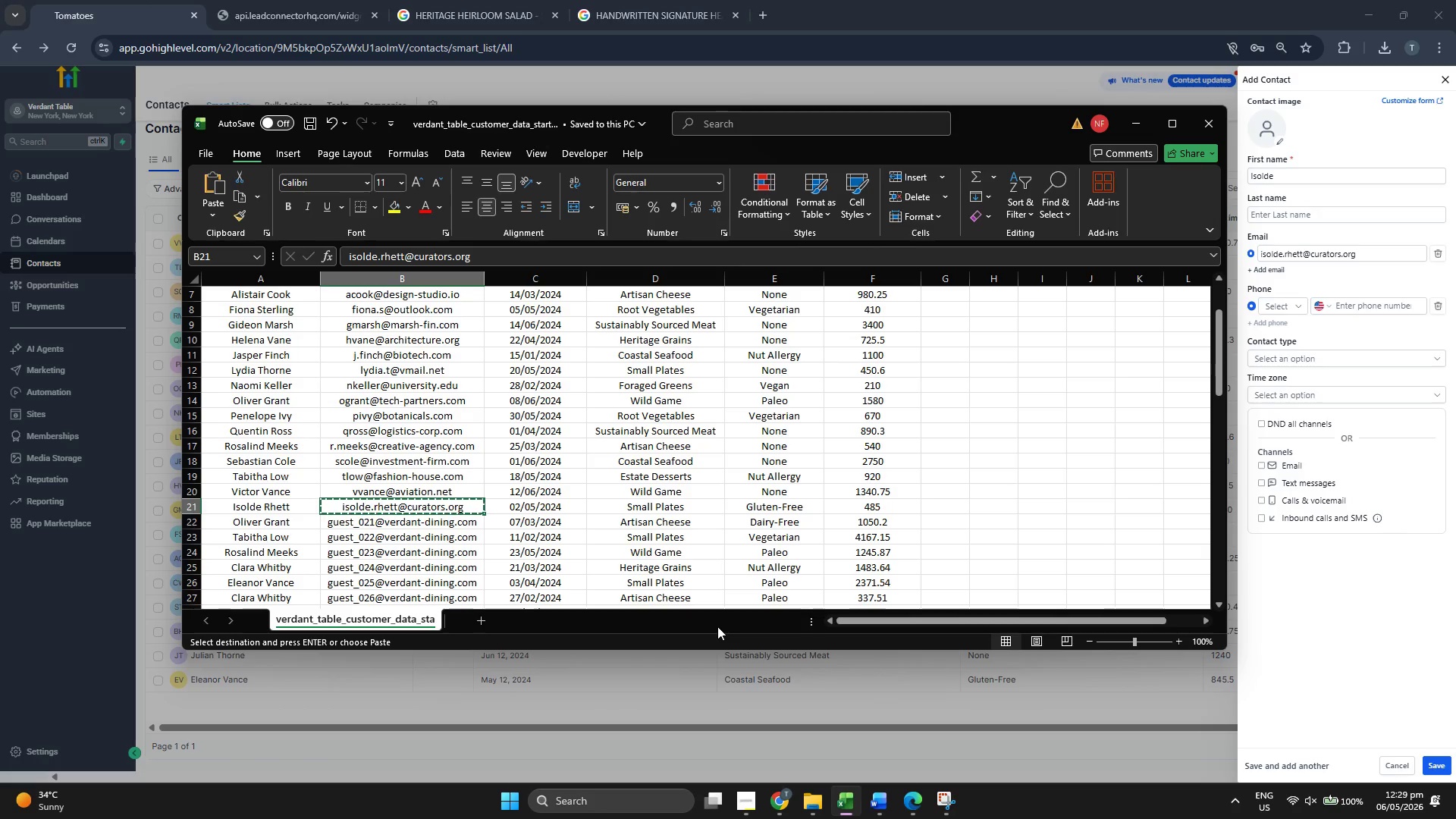 
wait(5.09)
 